 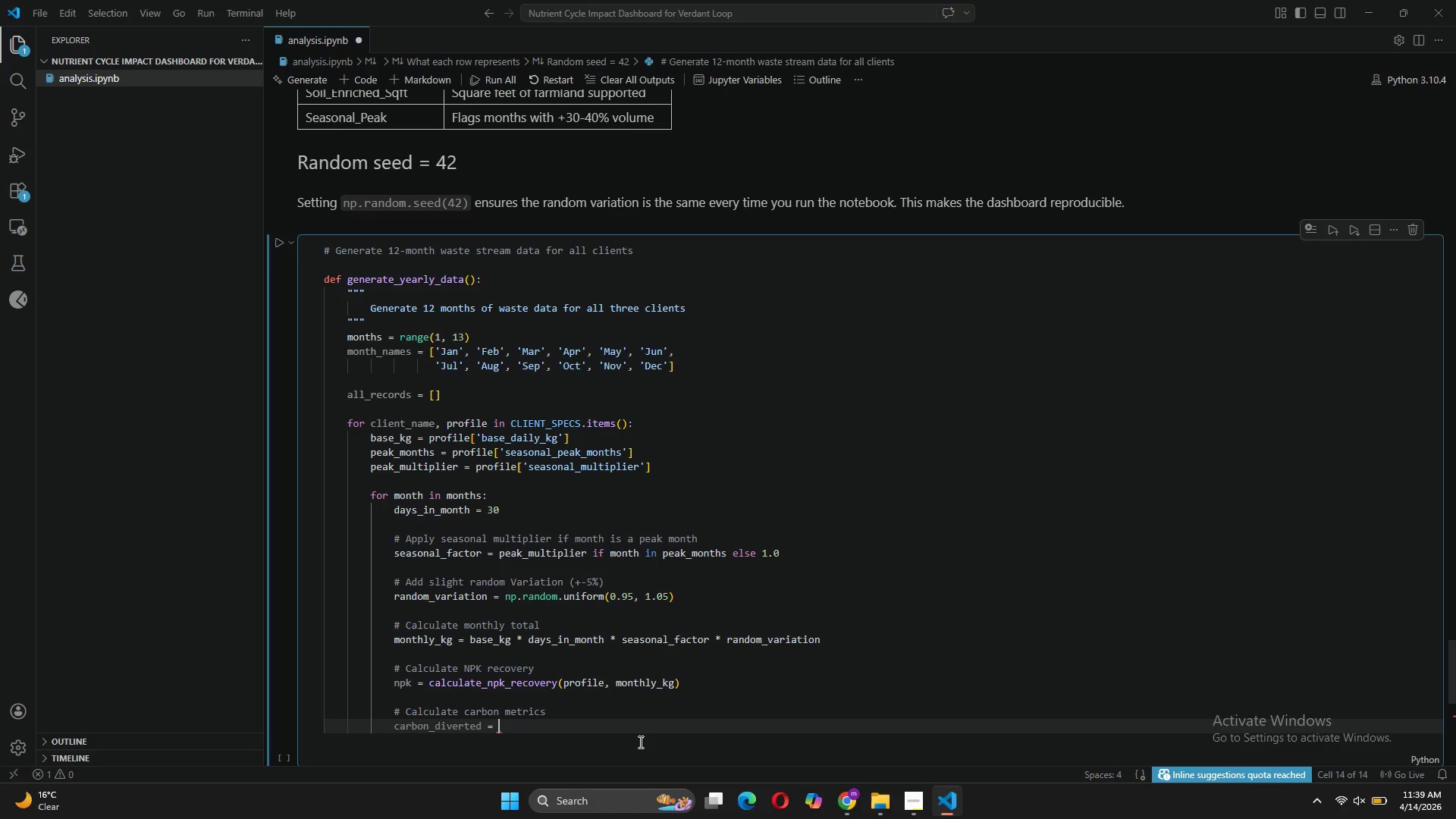 
hold_key(key=ShiftLeft, duration=0.48)
 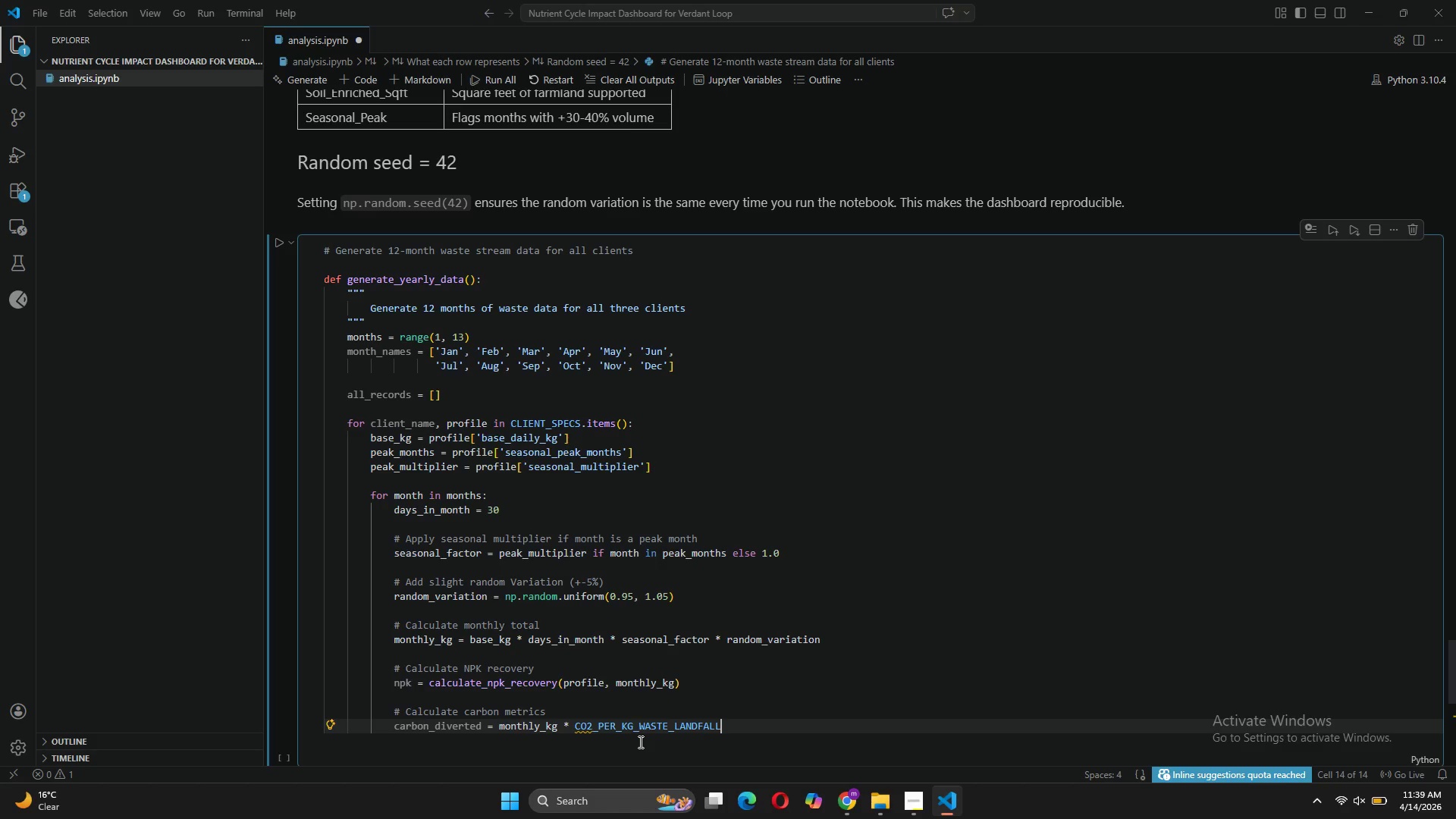 
wait(5.92)
 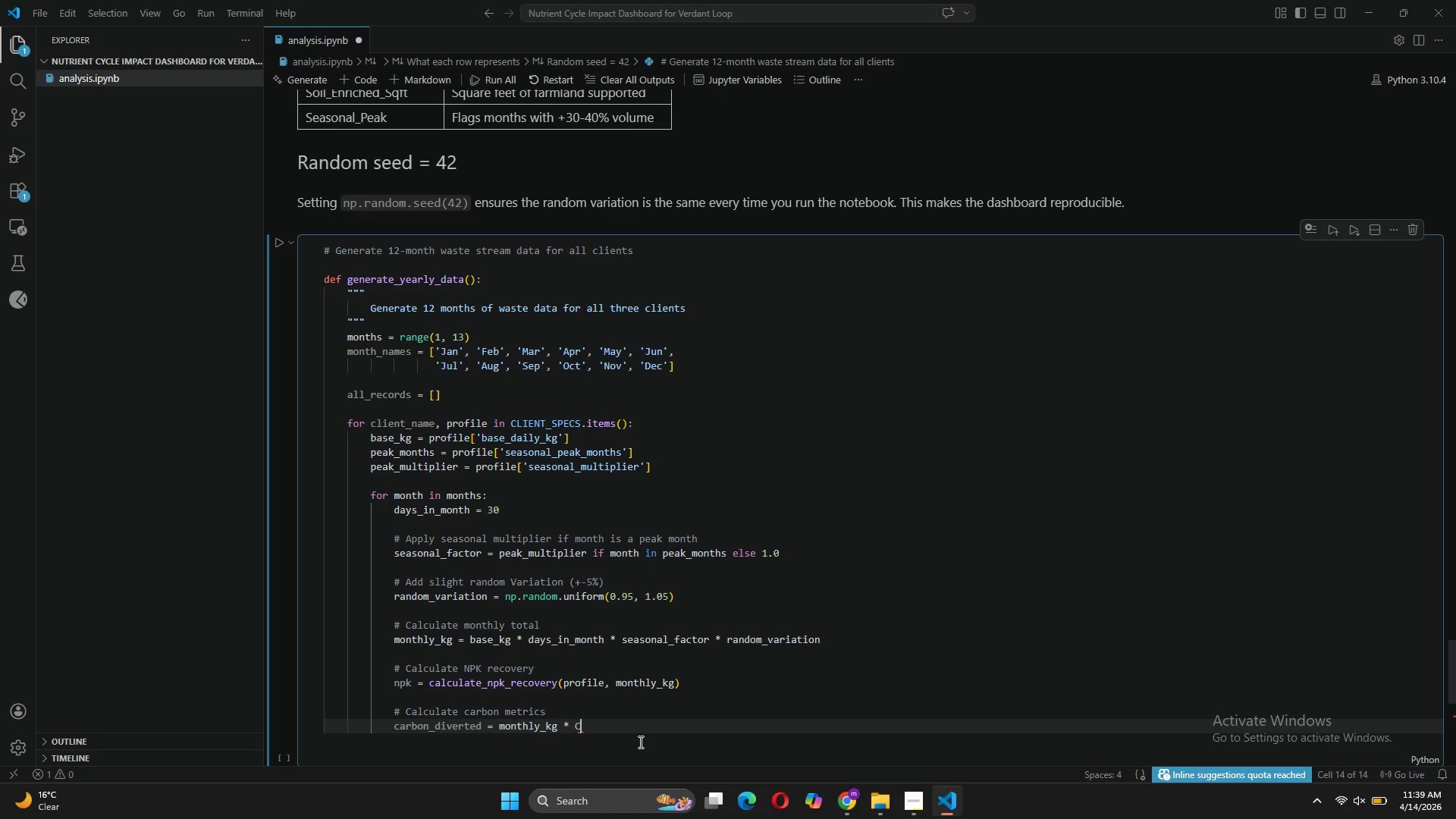 
key(Enter)
 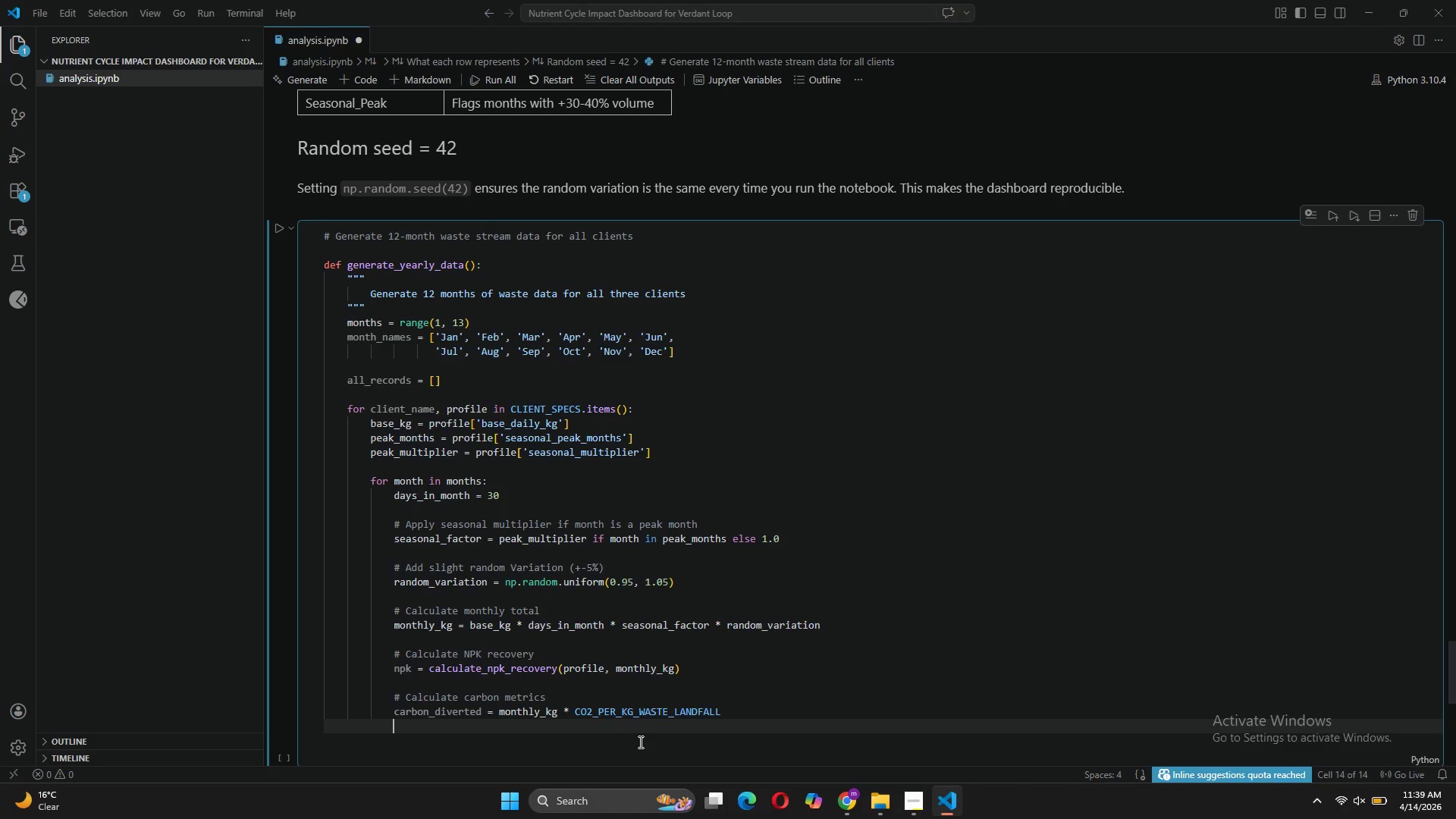 
type(cs)
key(Backspace)
type(arbon_sew)
key(Backspace)
type(questers)
key(Backspace)
type(d)
 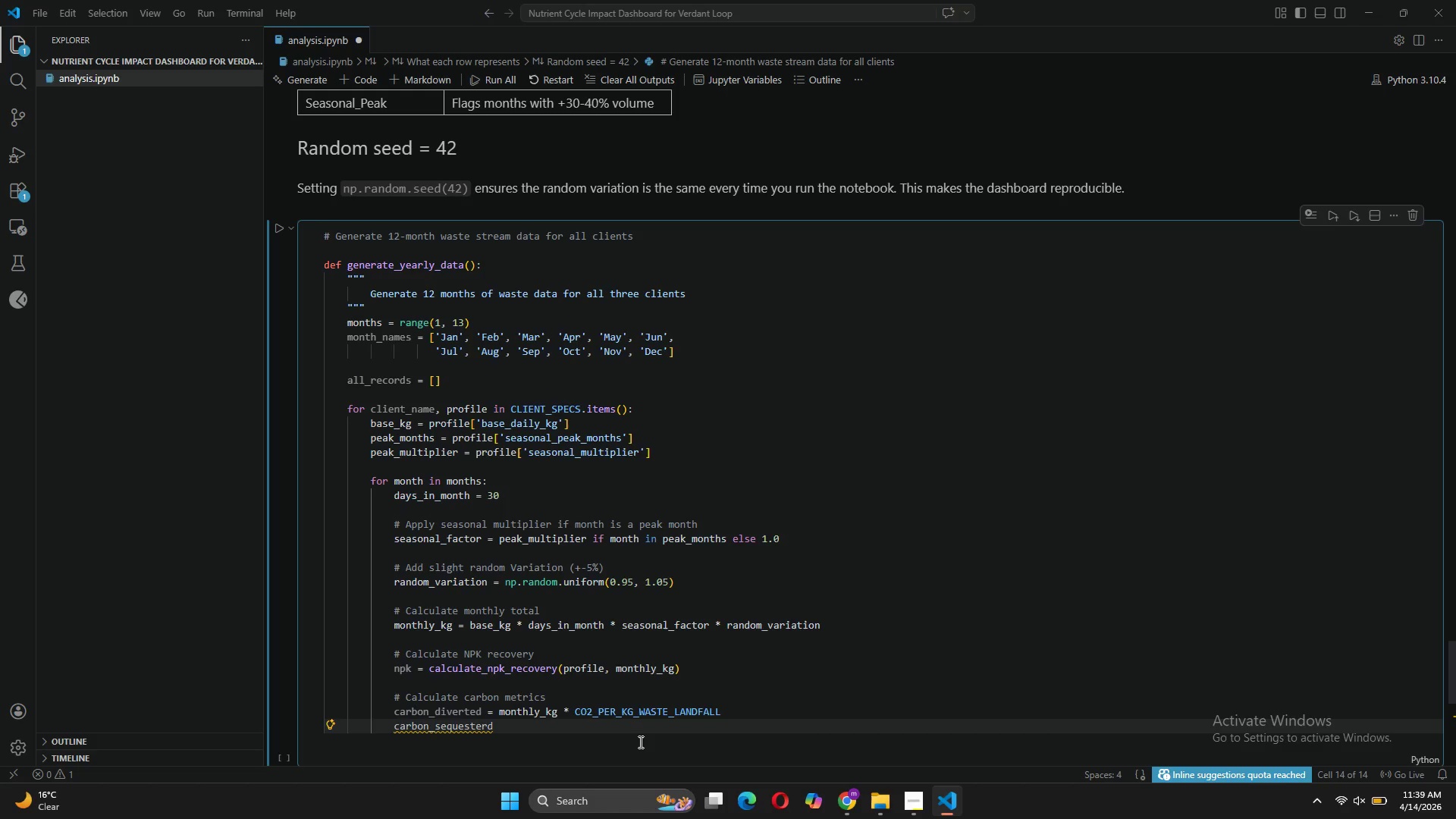 
wait(7.23)
 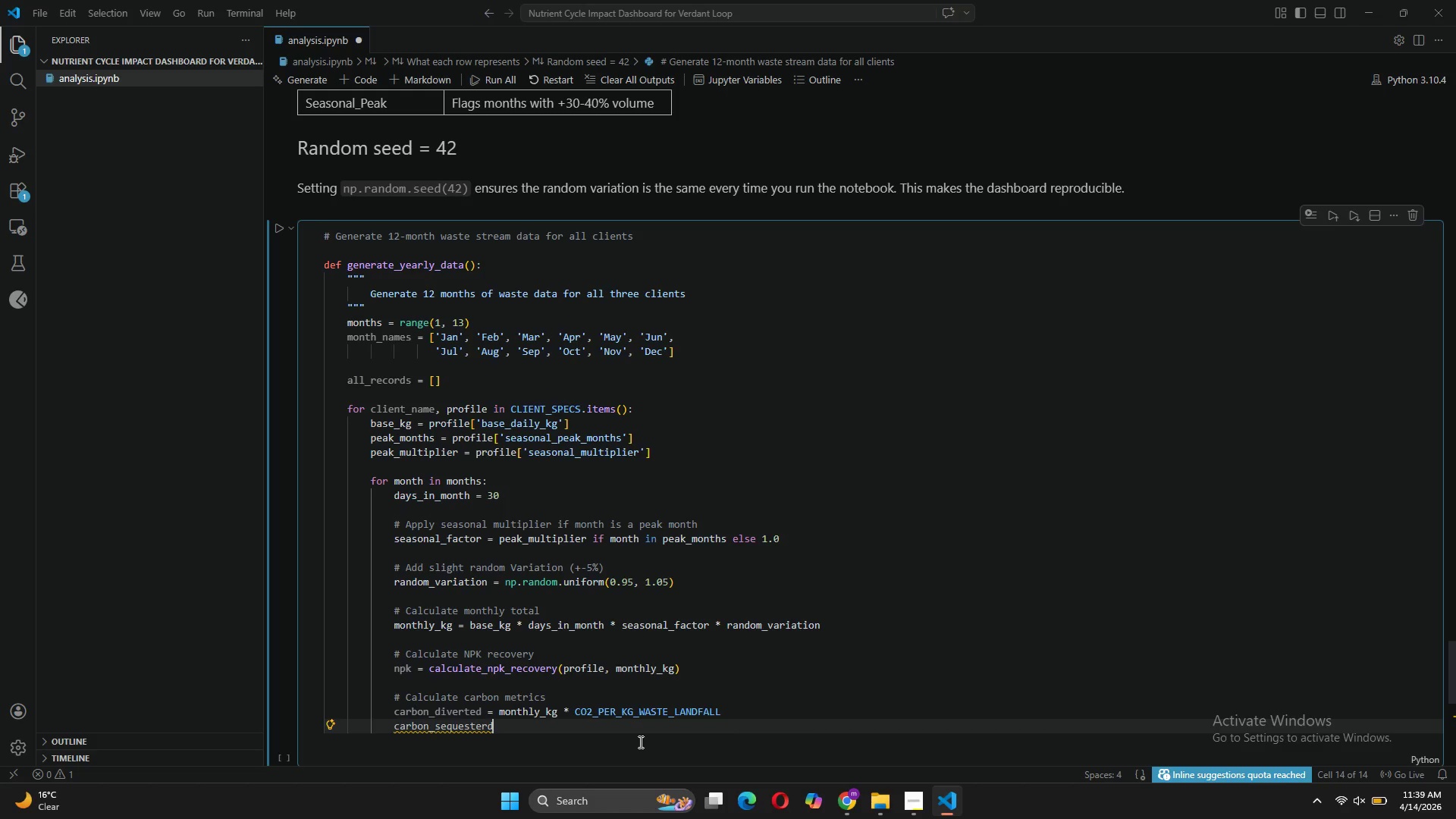 
key(ArrowLeft)
 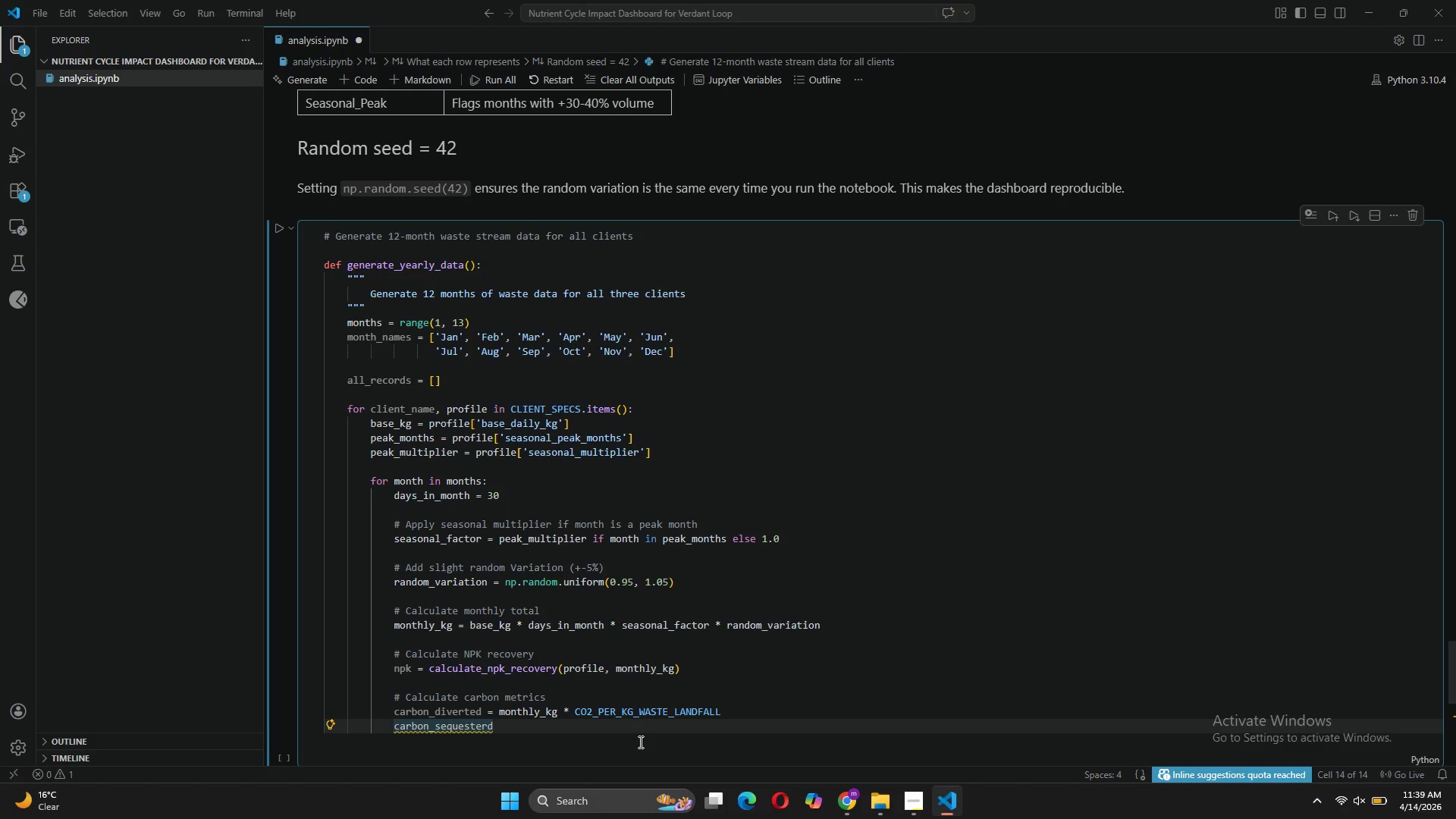 
key(E)
 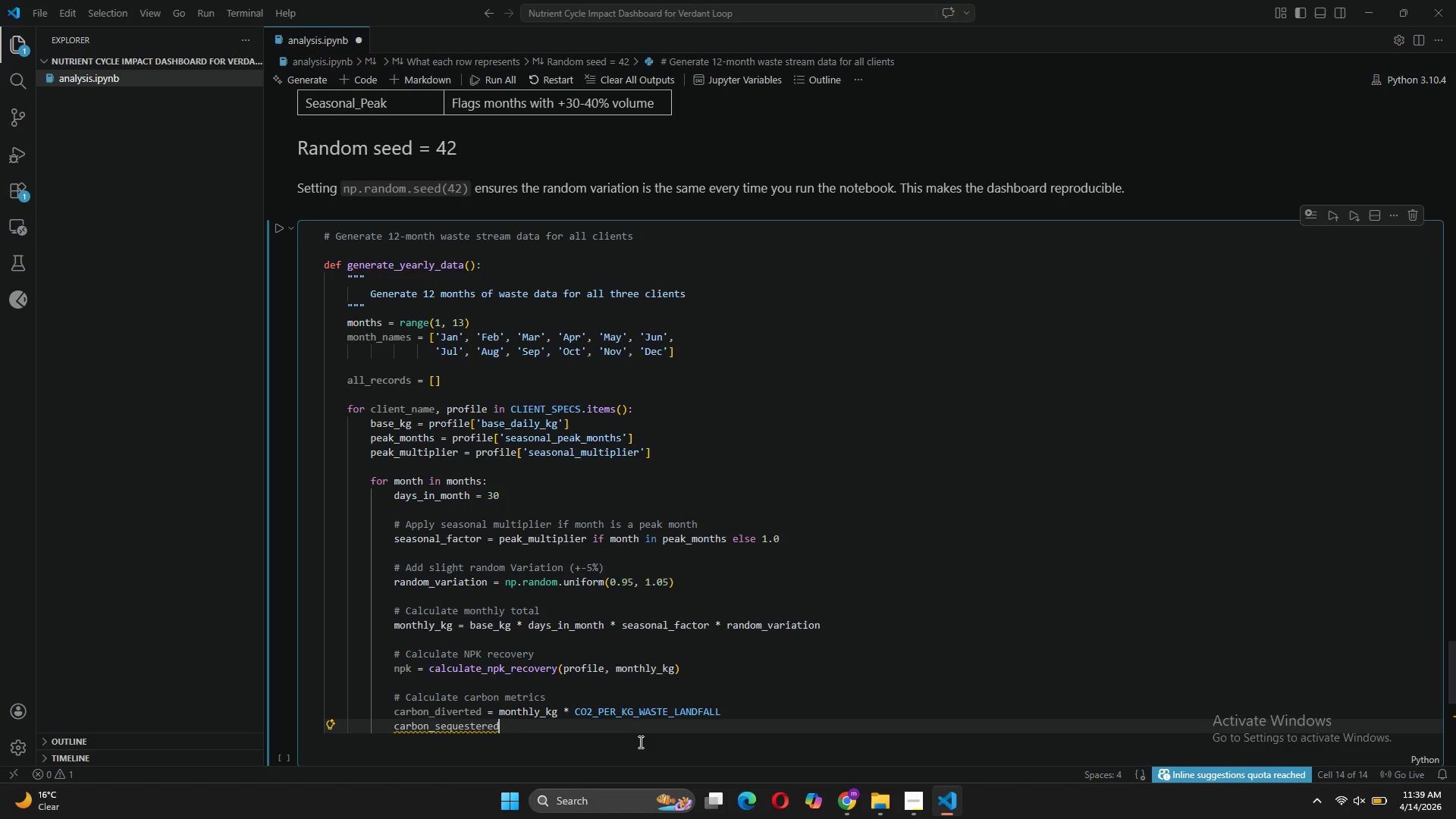 
key(ArrowRight)
 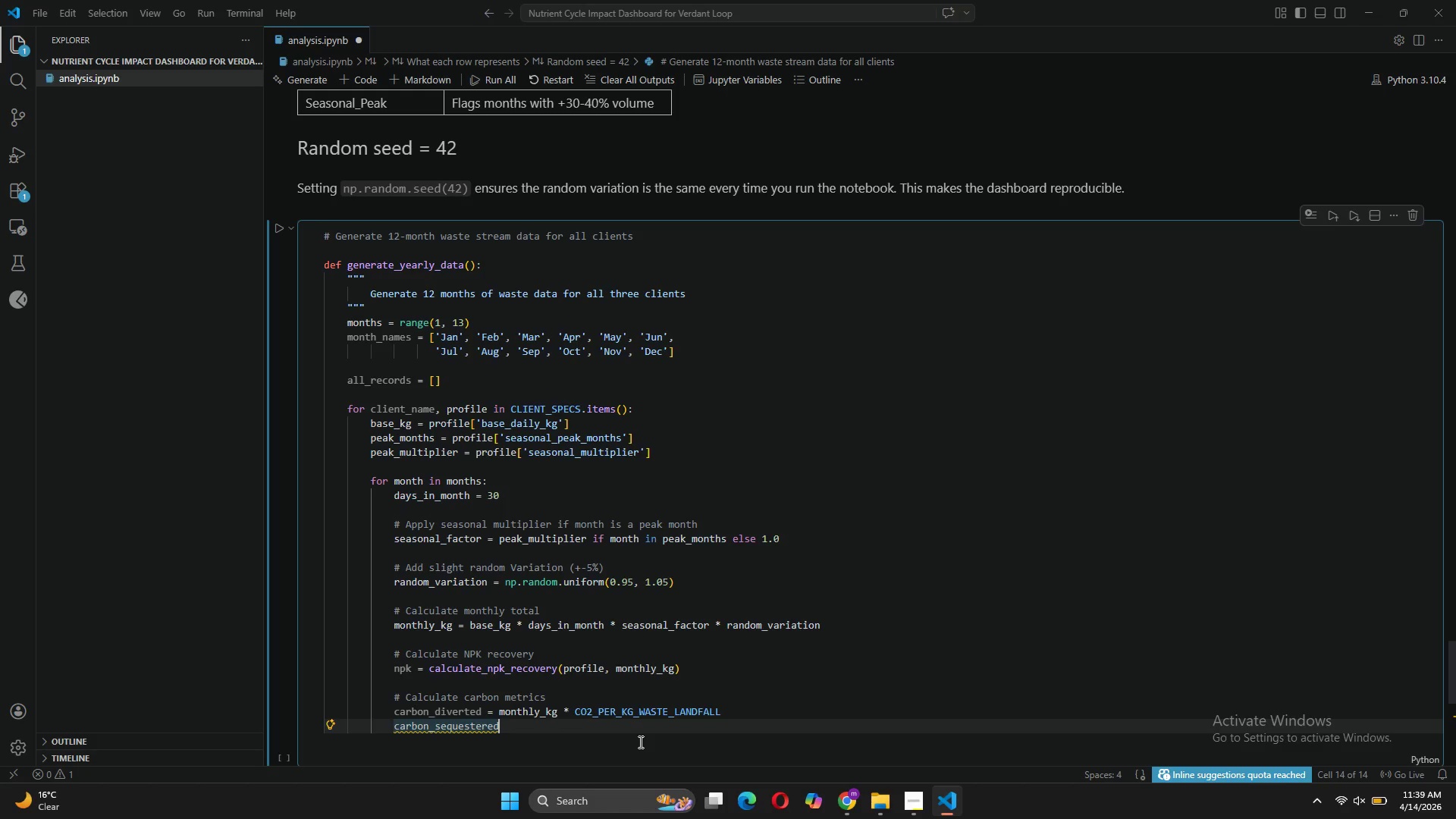 
type( = month)
 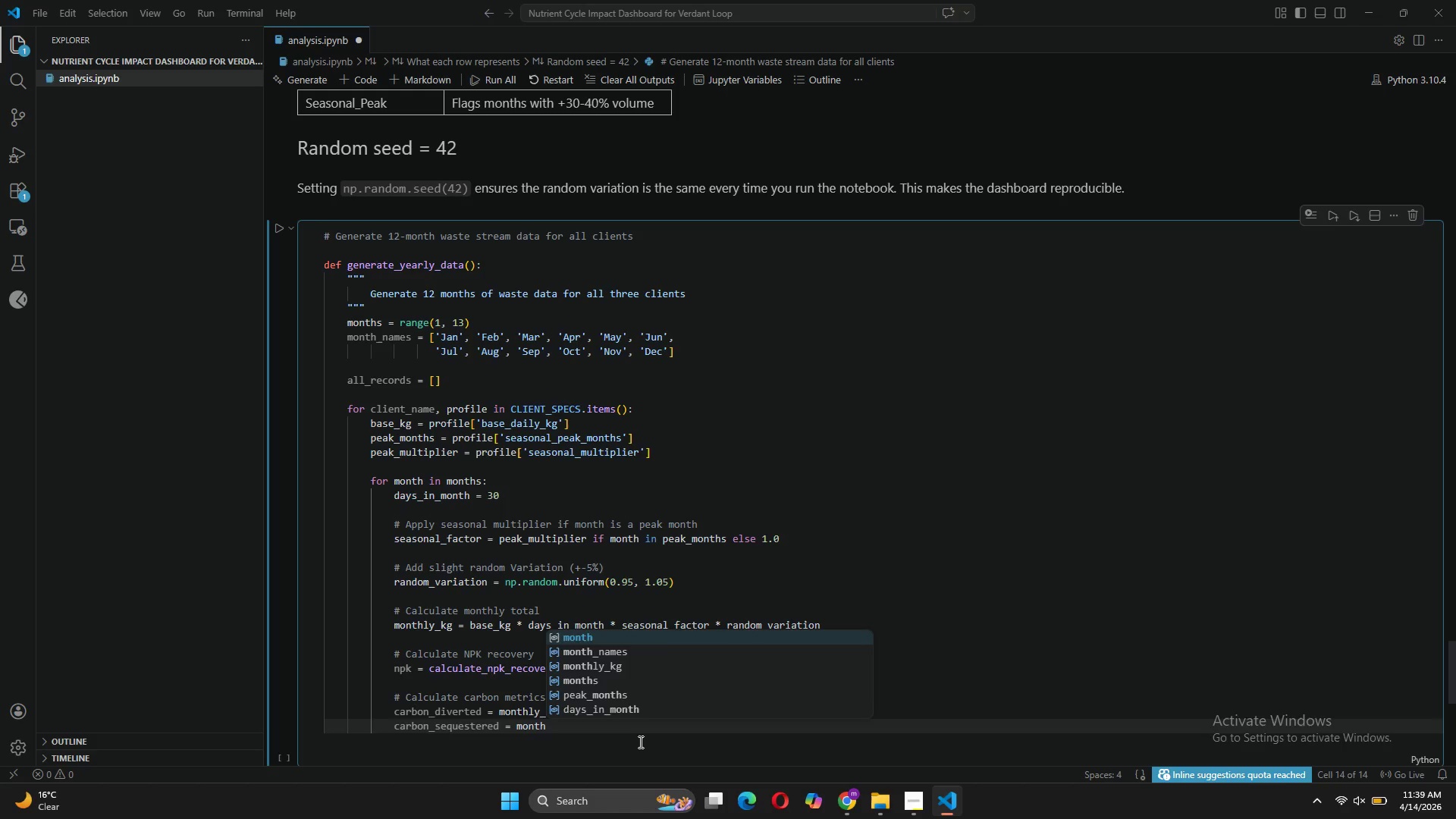 
key(ArrowRight)
 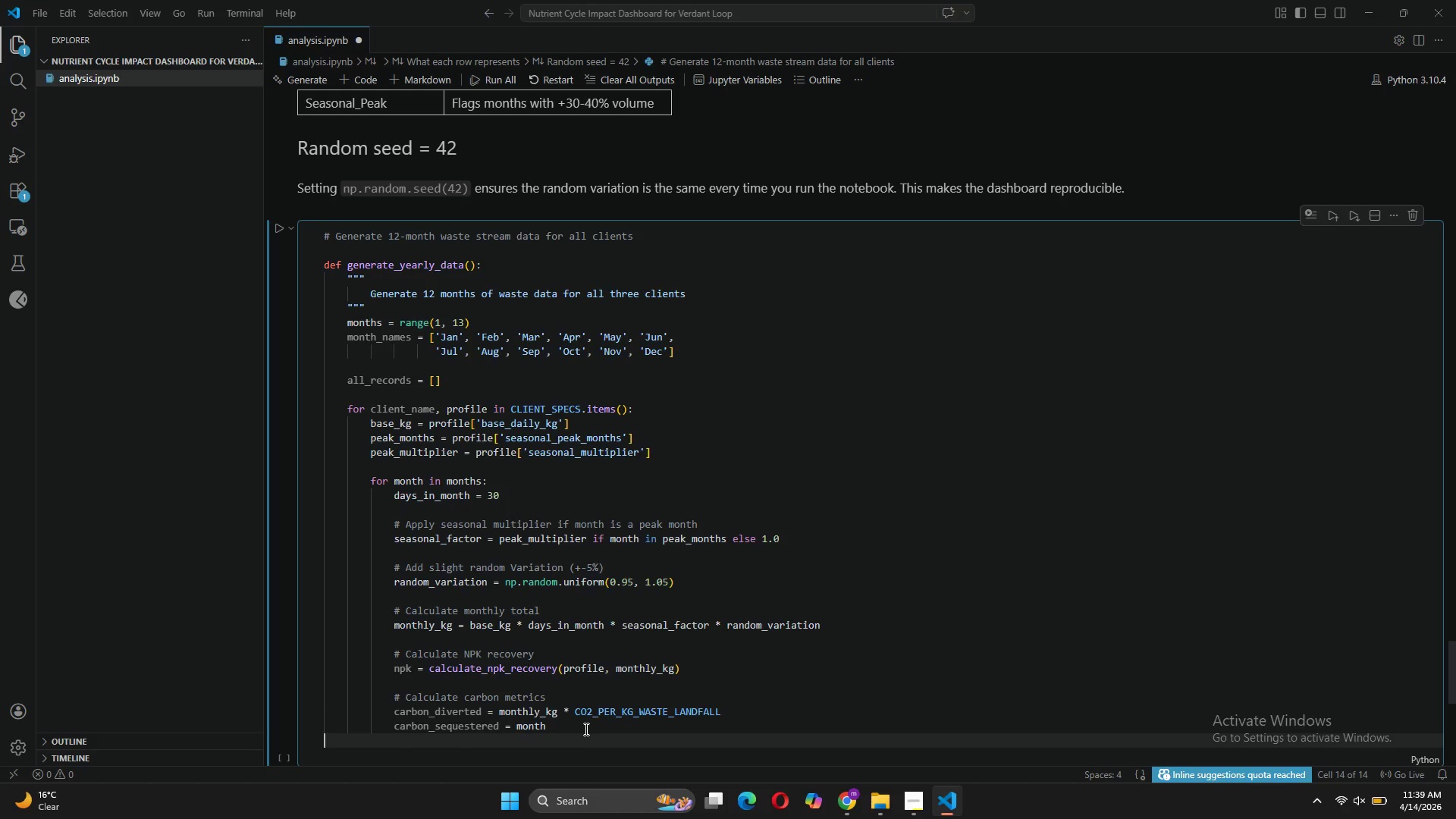 
left_click([554, 726])
 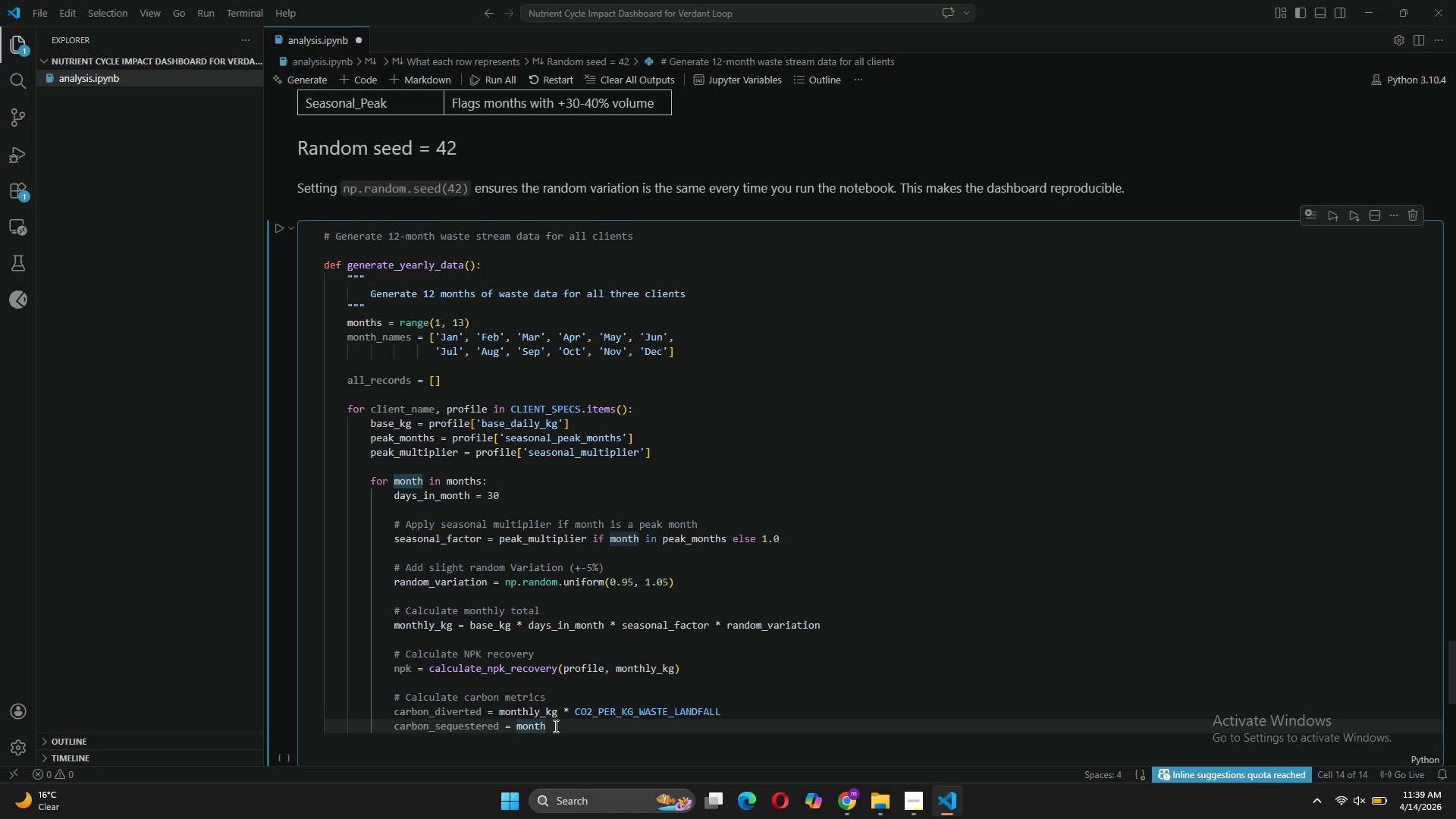 
type(ly)
key(Tab)
type( * CAR)
key(Tab)
 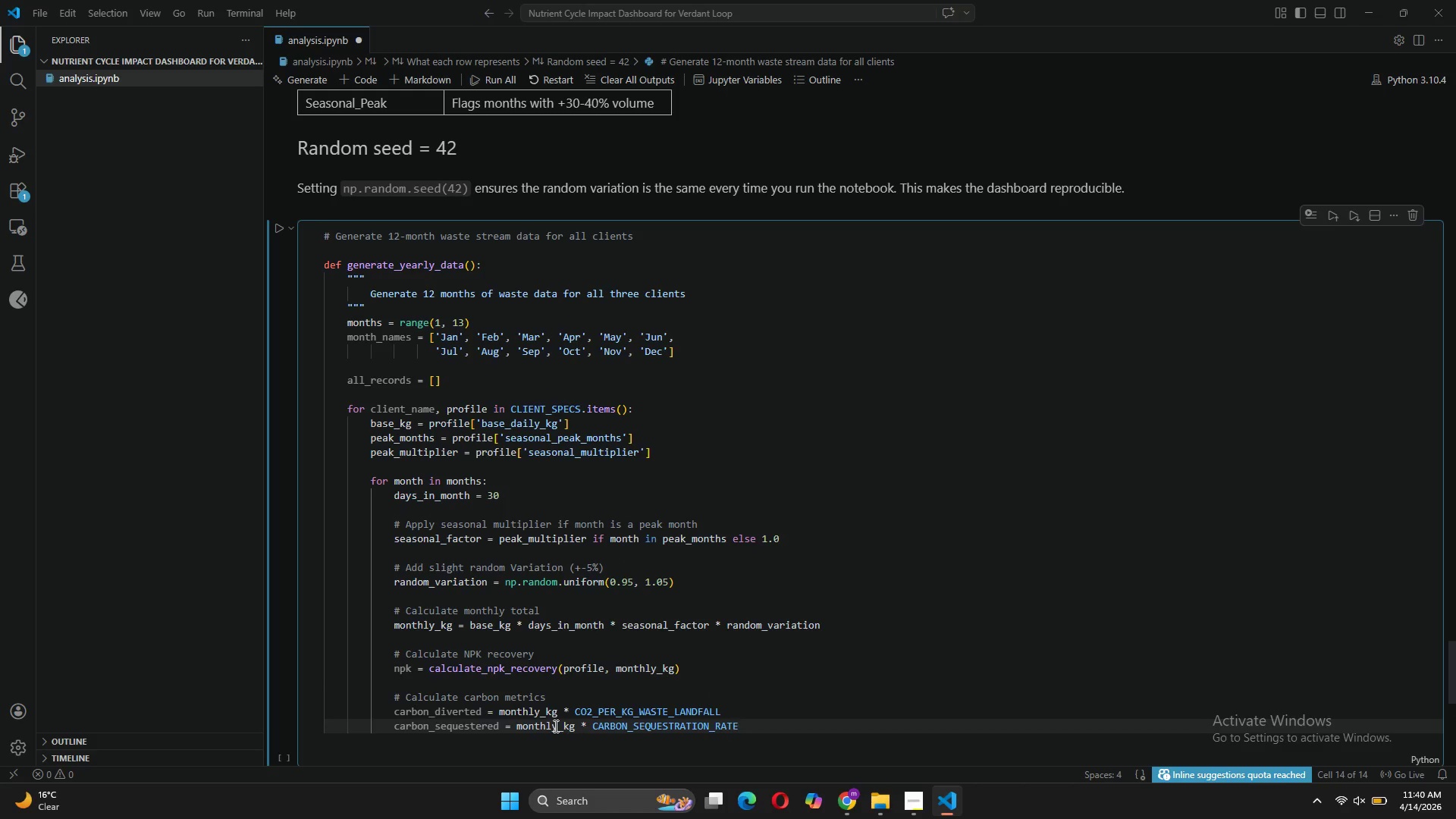 
key(Enter)
 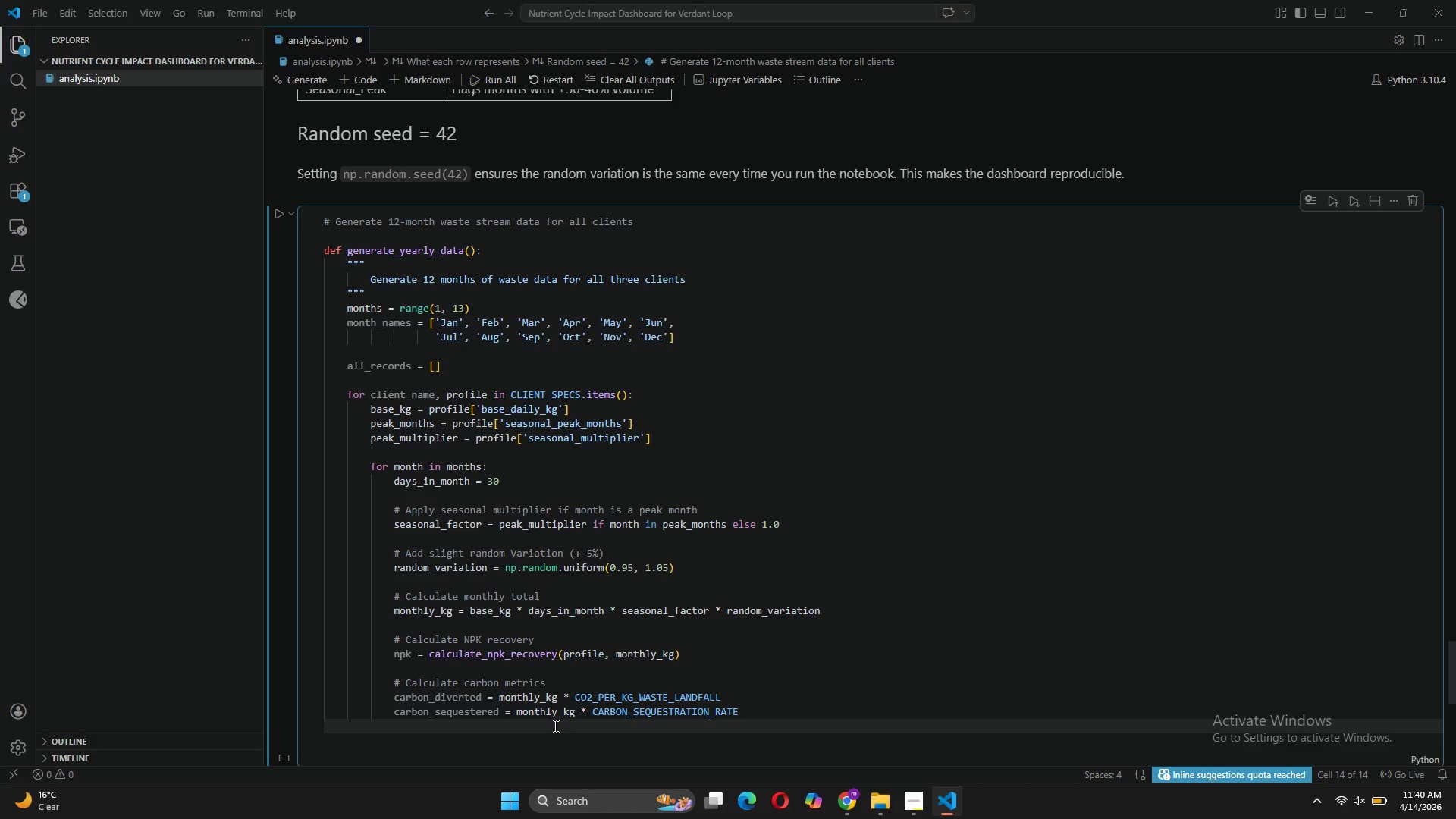 
key(Space)
 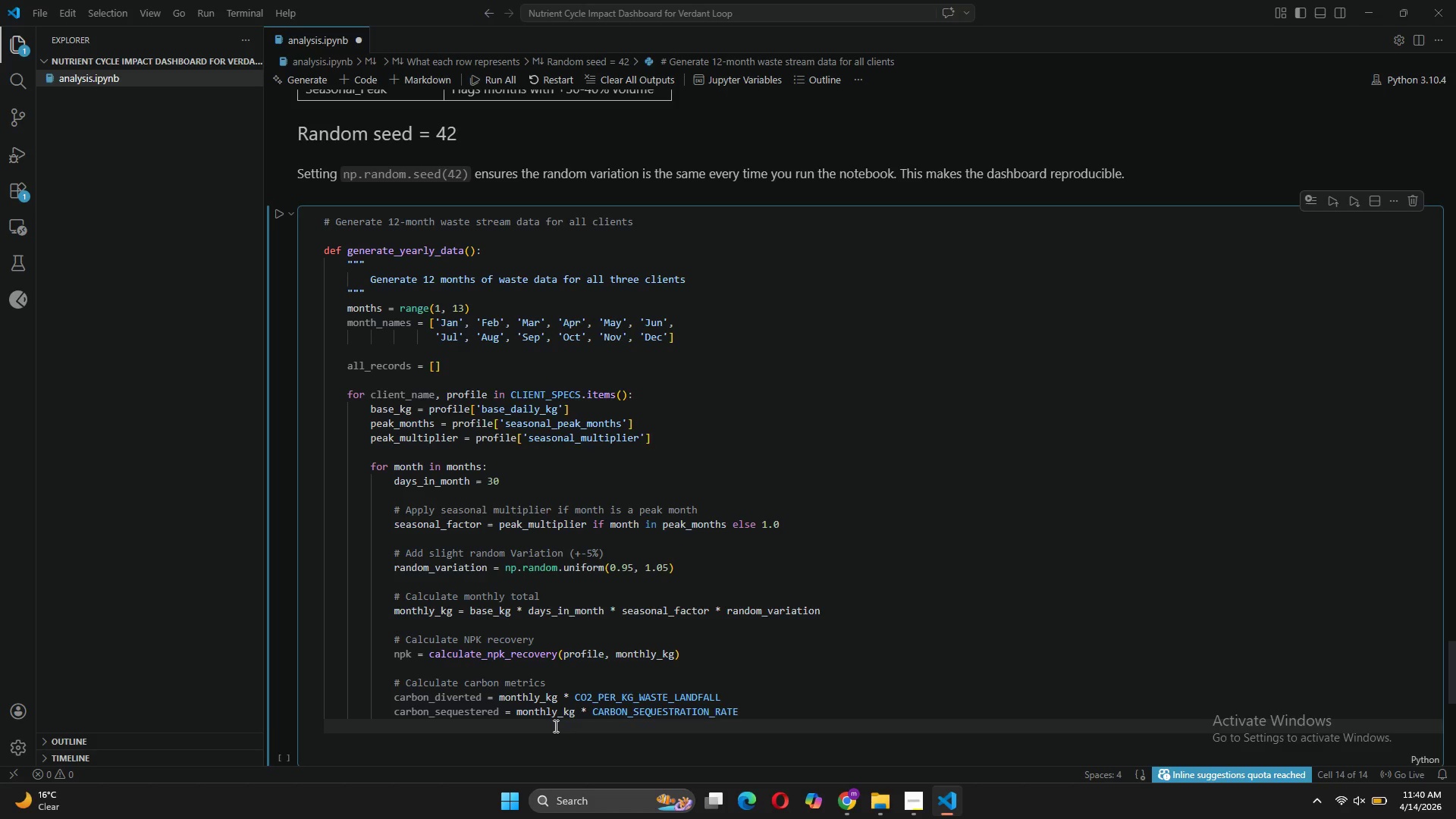 
key(Backspace)
 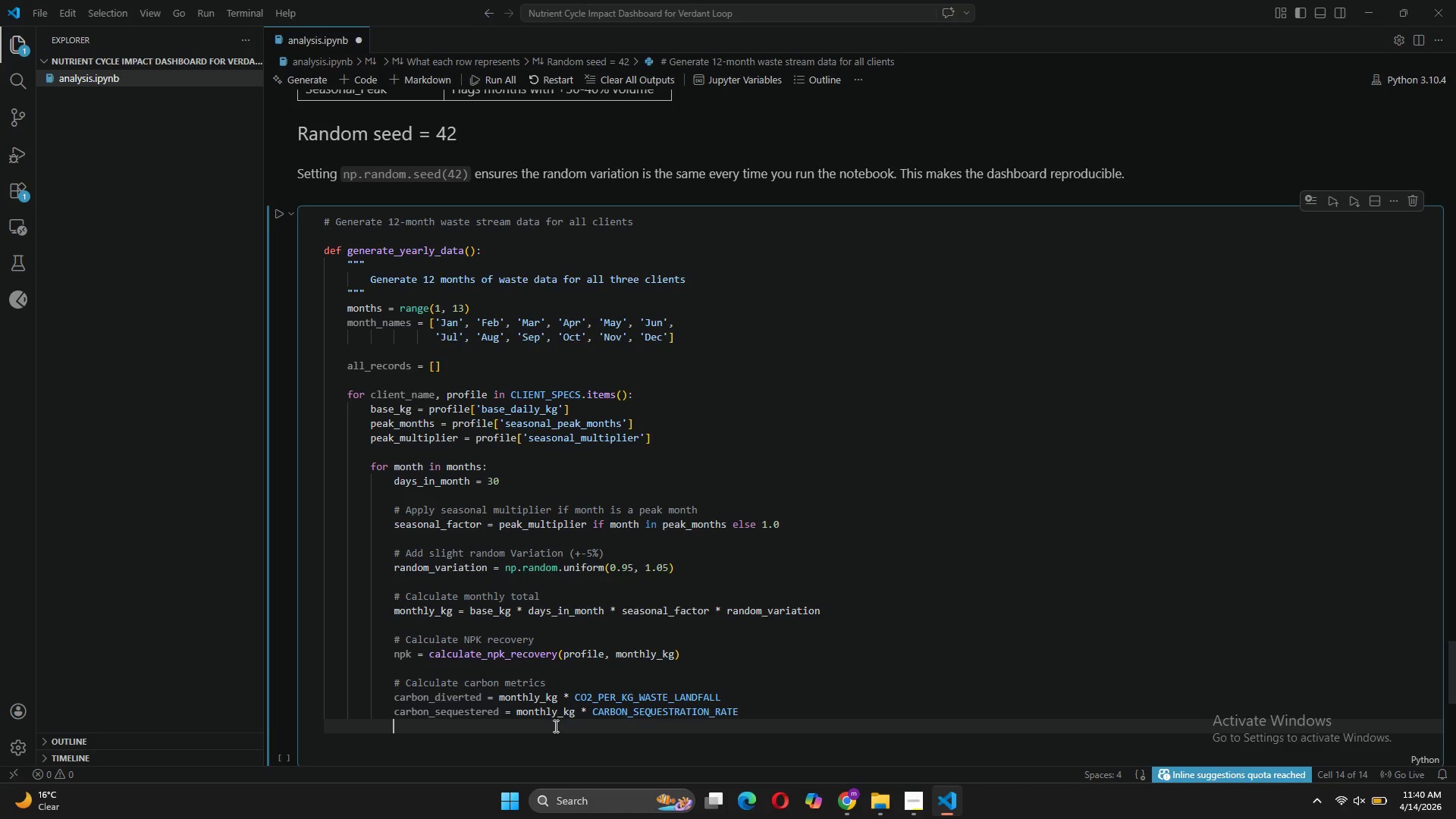 
key(Enter)
 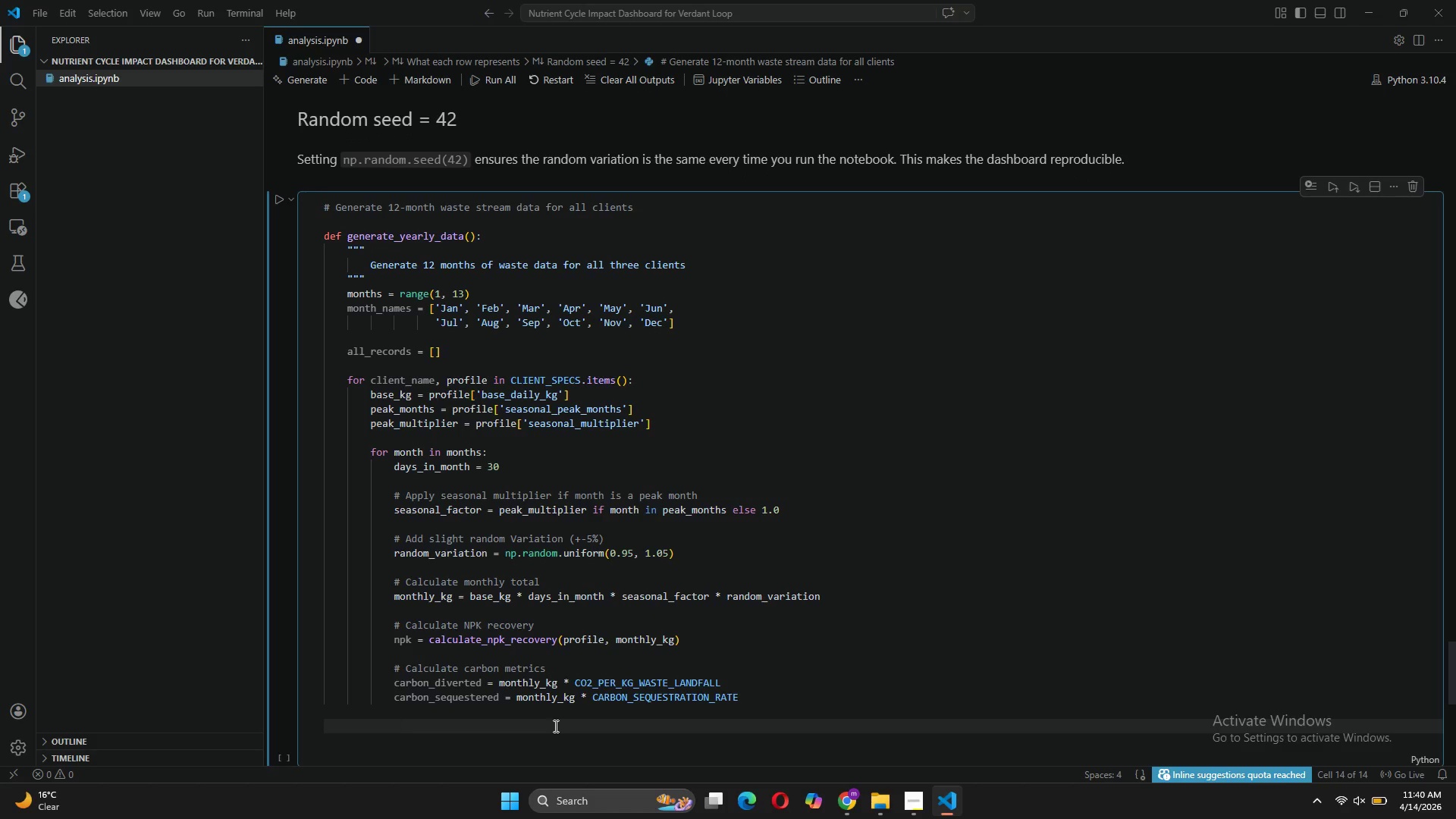 
type(# Calculate soil enrichment (sq ft)
 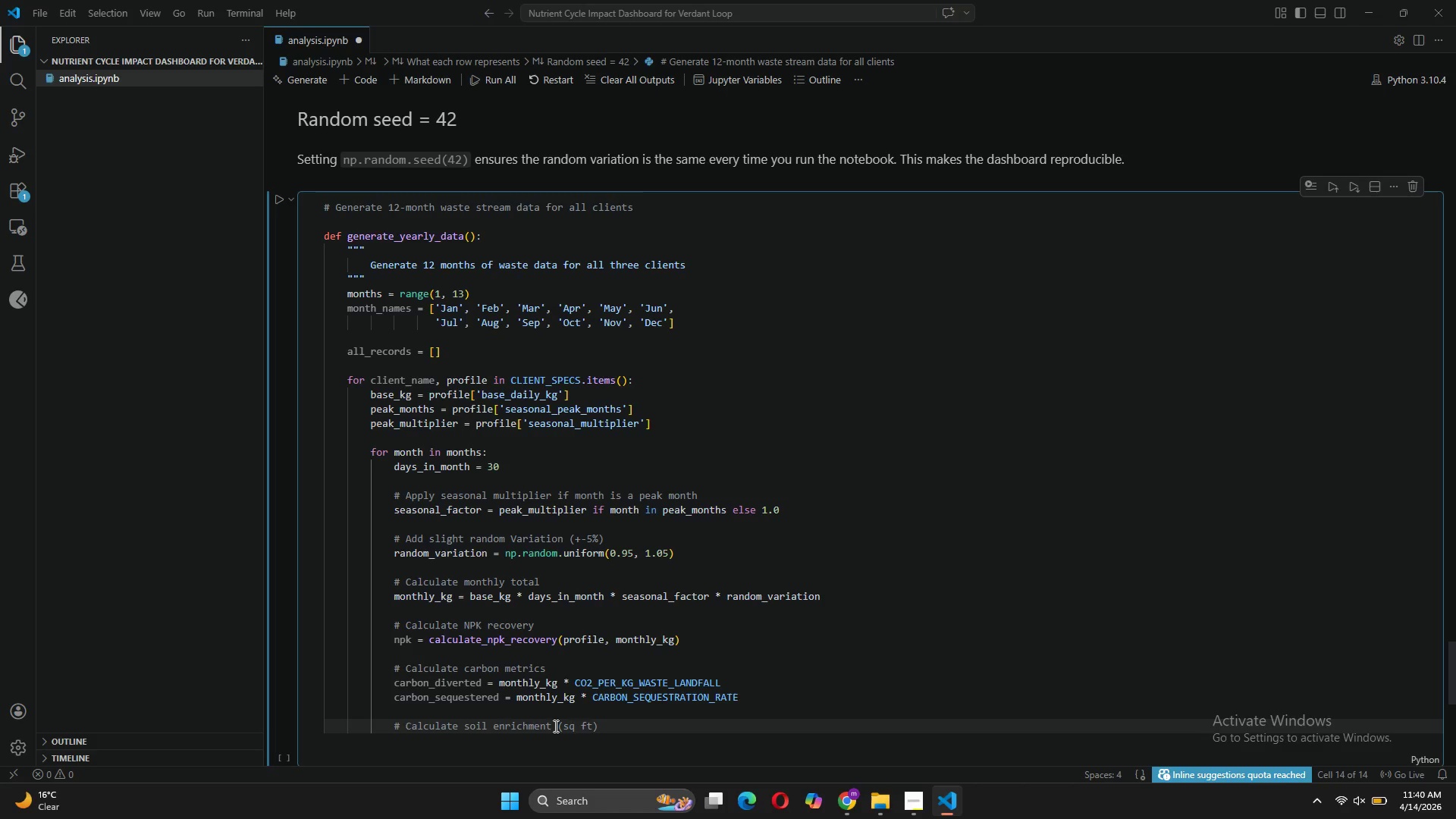 
key(ArrowRight)
 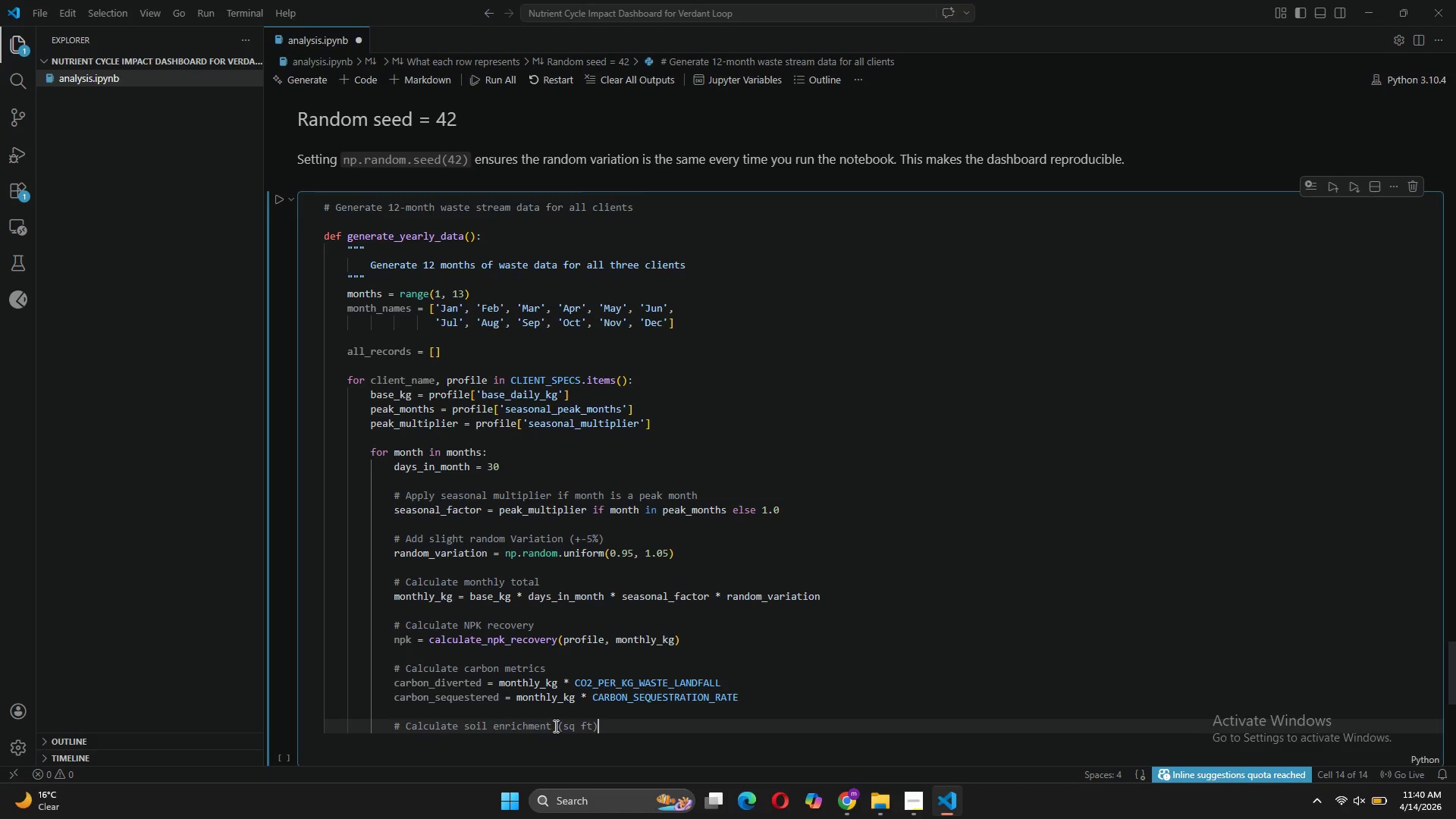 
key(Enter)
 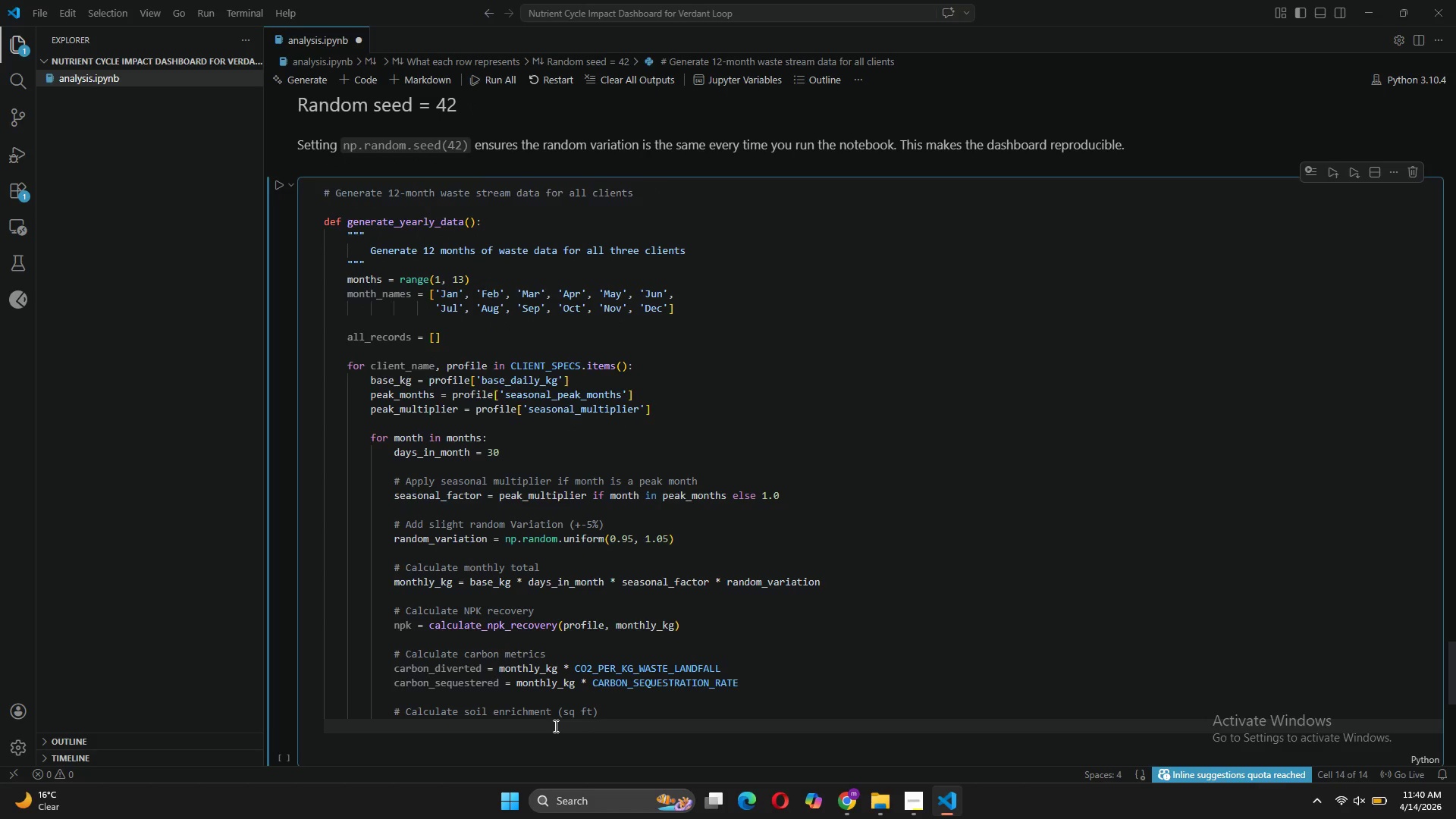 
type(soil_sqft = npk )
key(Backspace)
type(['totla)
key(Backspace)
key(Backspace)
type(al_npk_kg)
 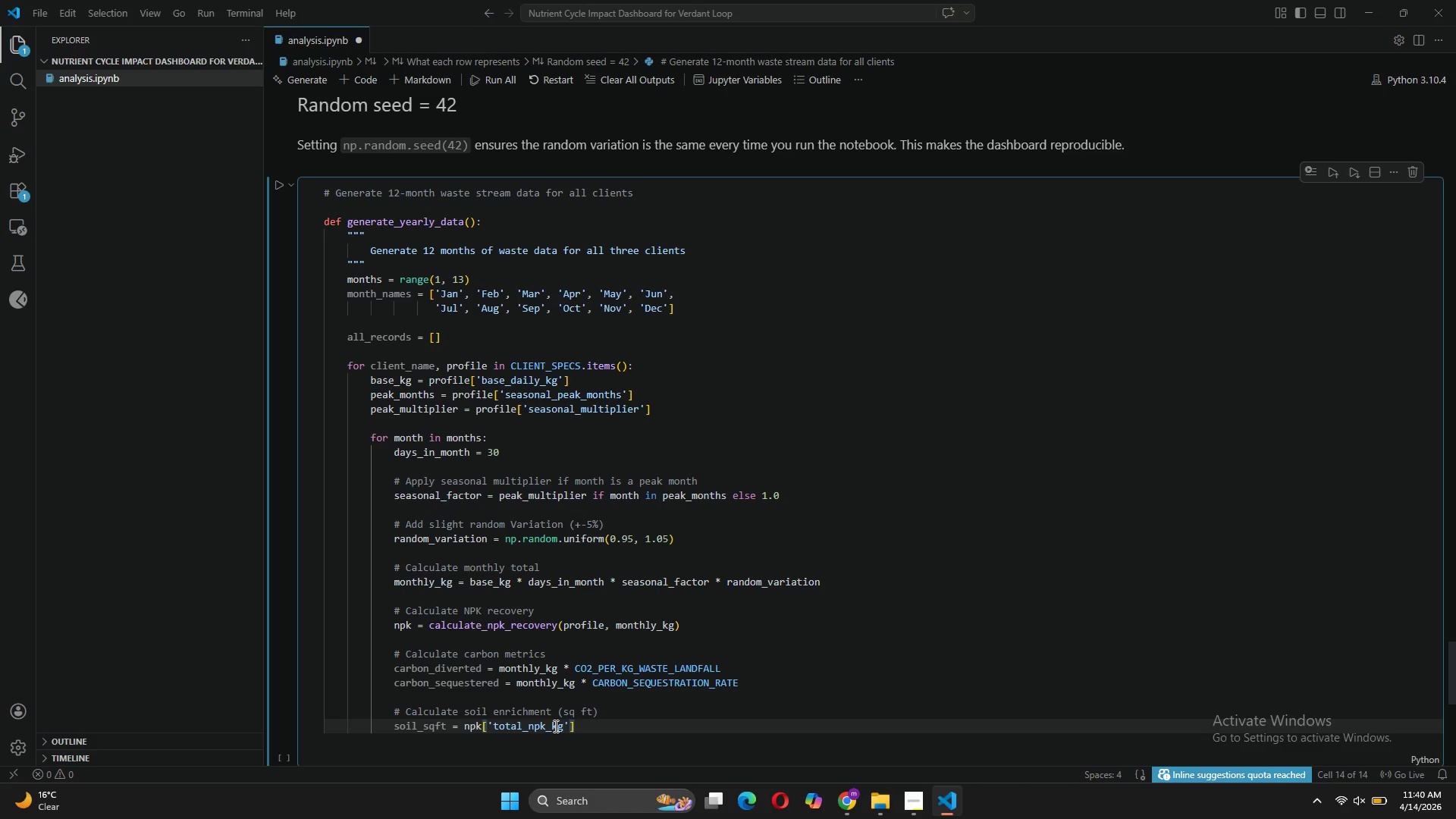 
key(ArrowRight)
 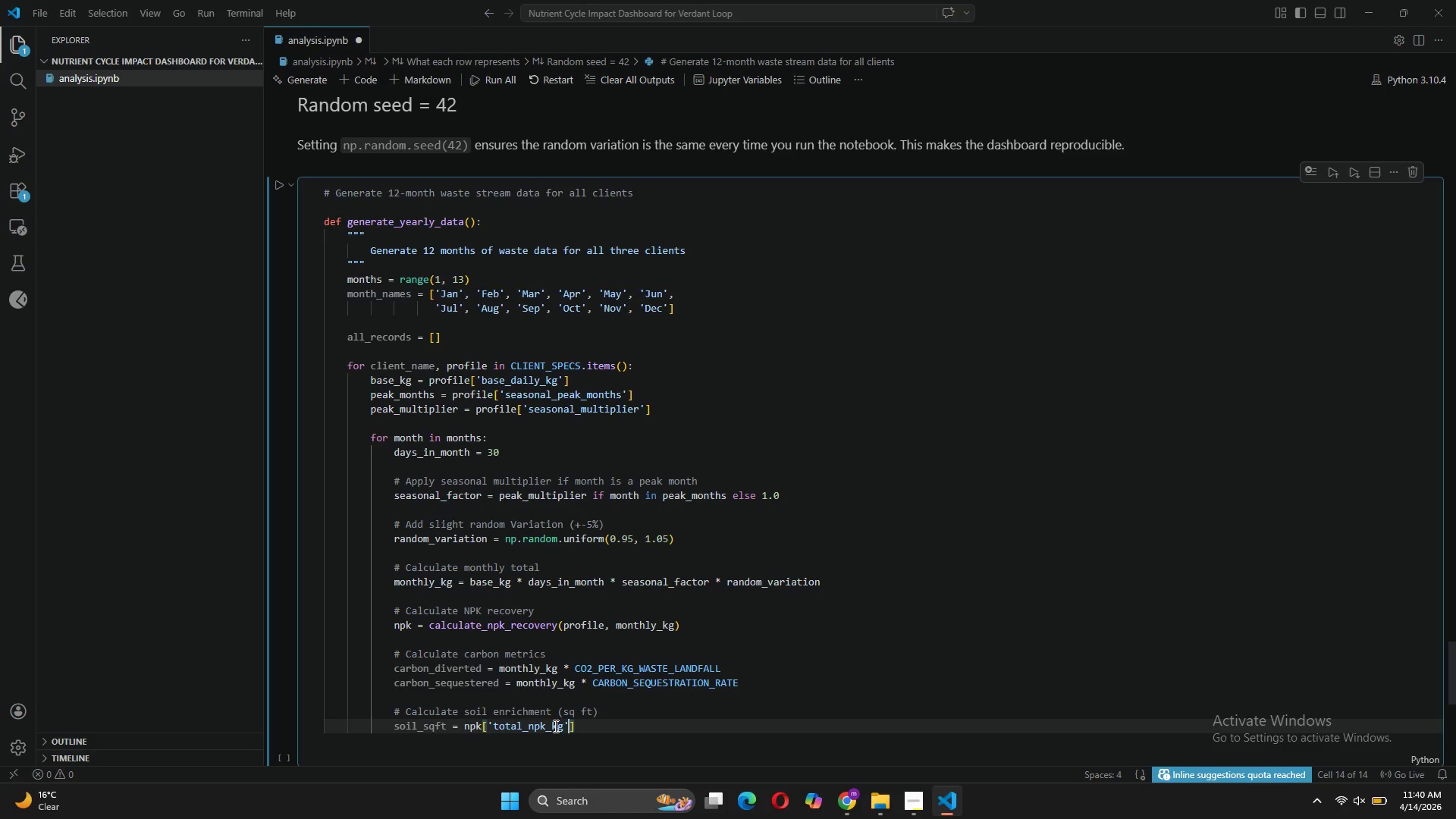 
key(ArrowRight)
 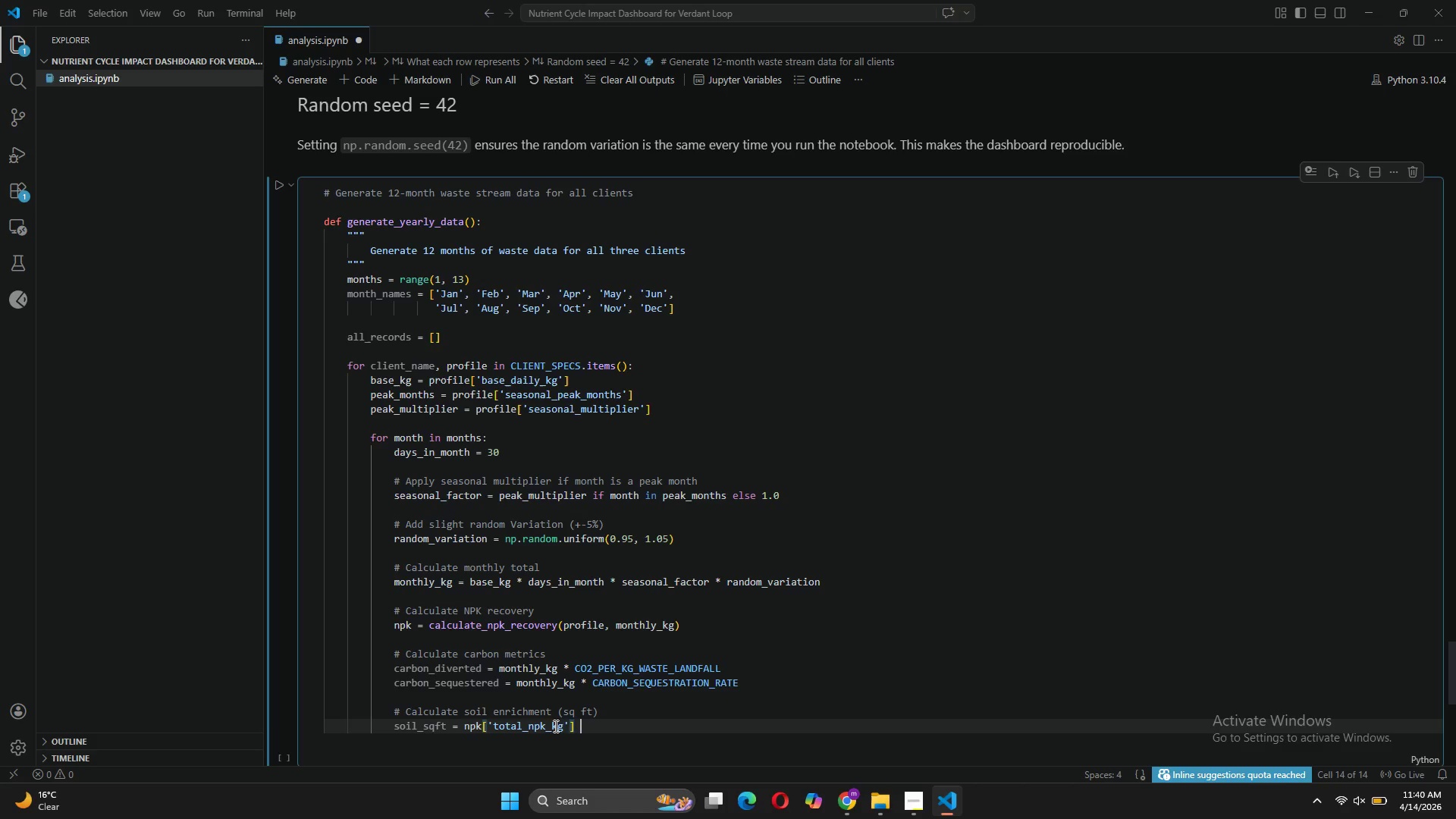 
type( * SOIL)
key(Tab)
 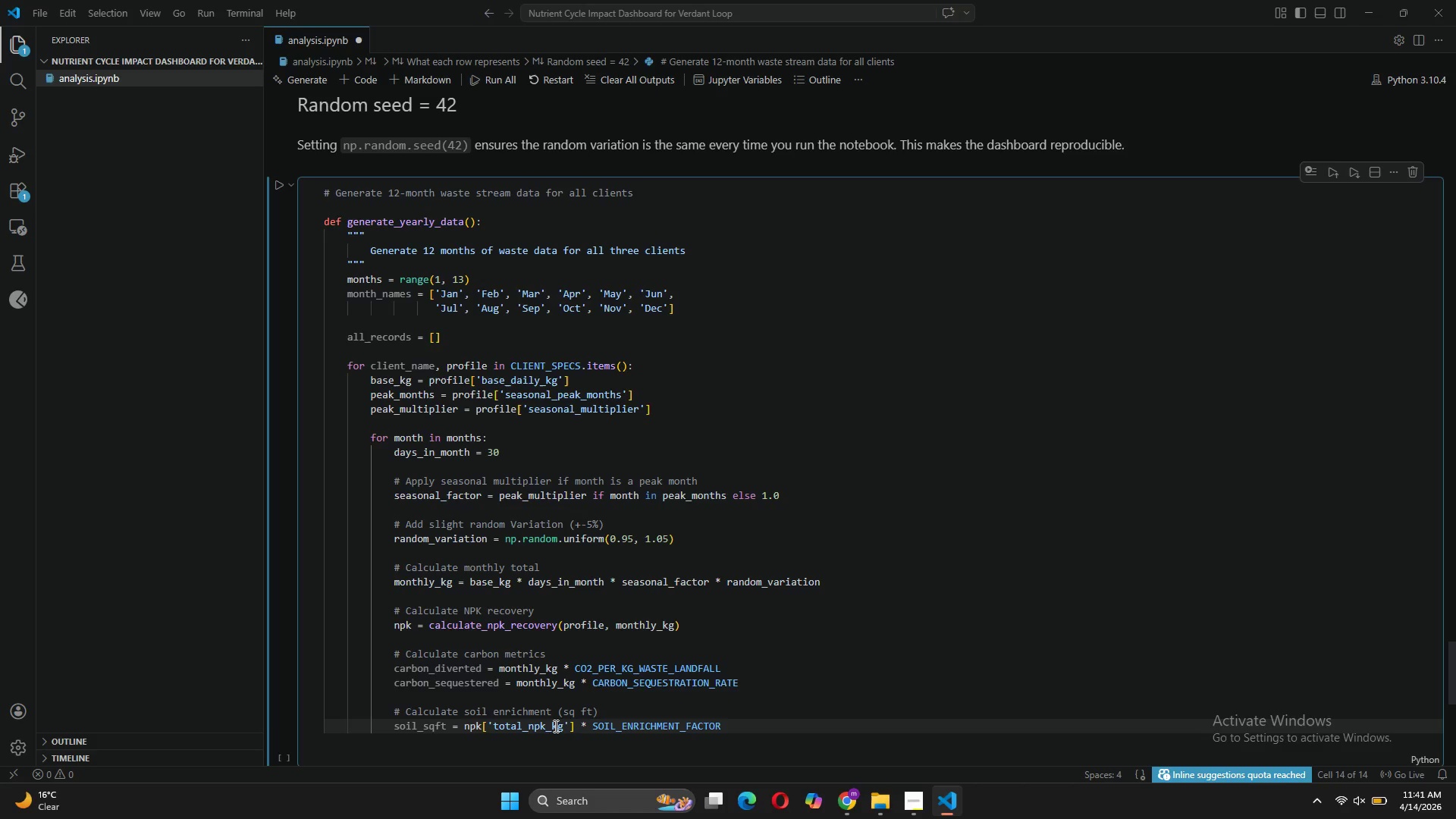 
key(Enter)
 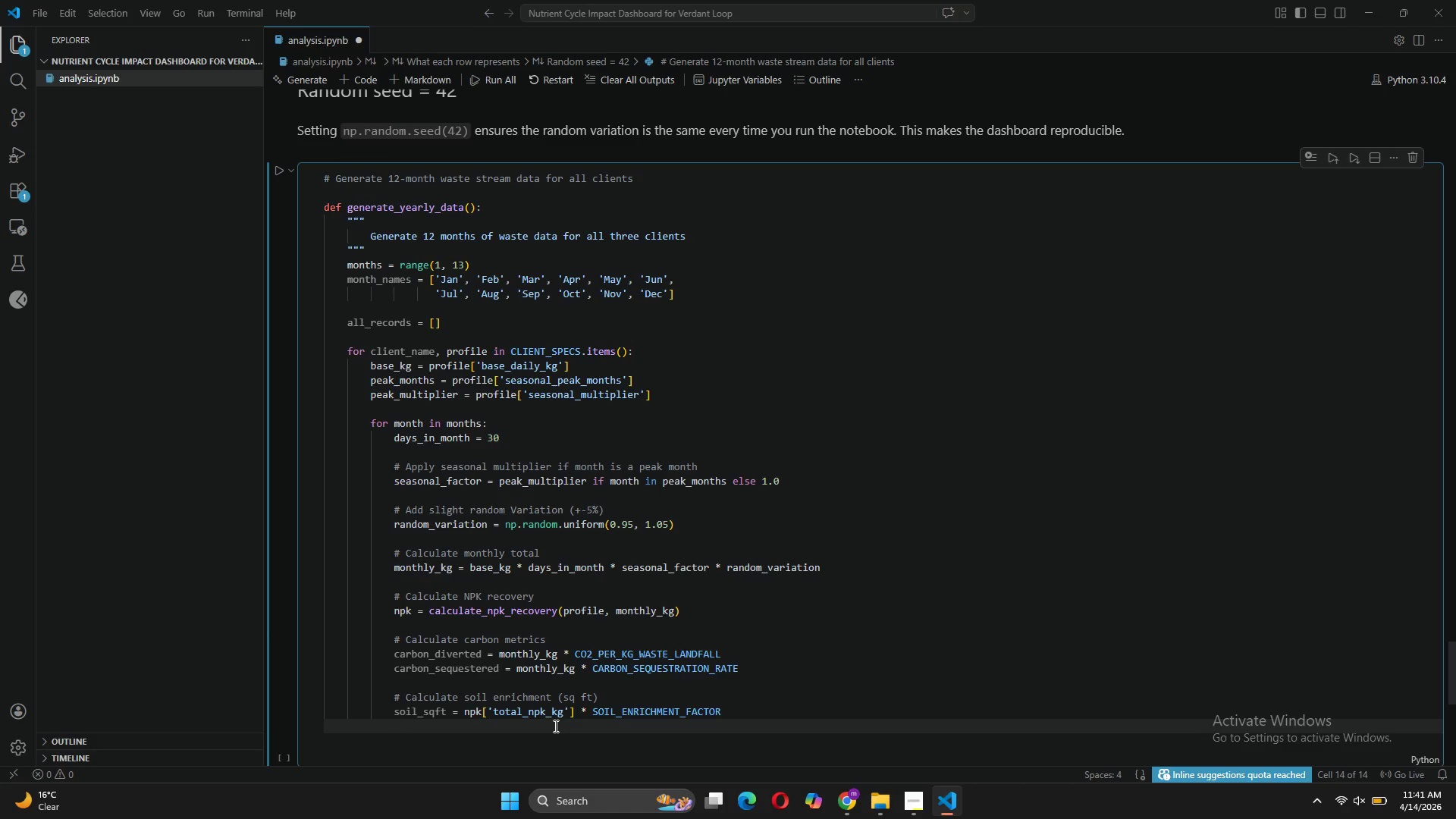 
key(Enter)
 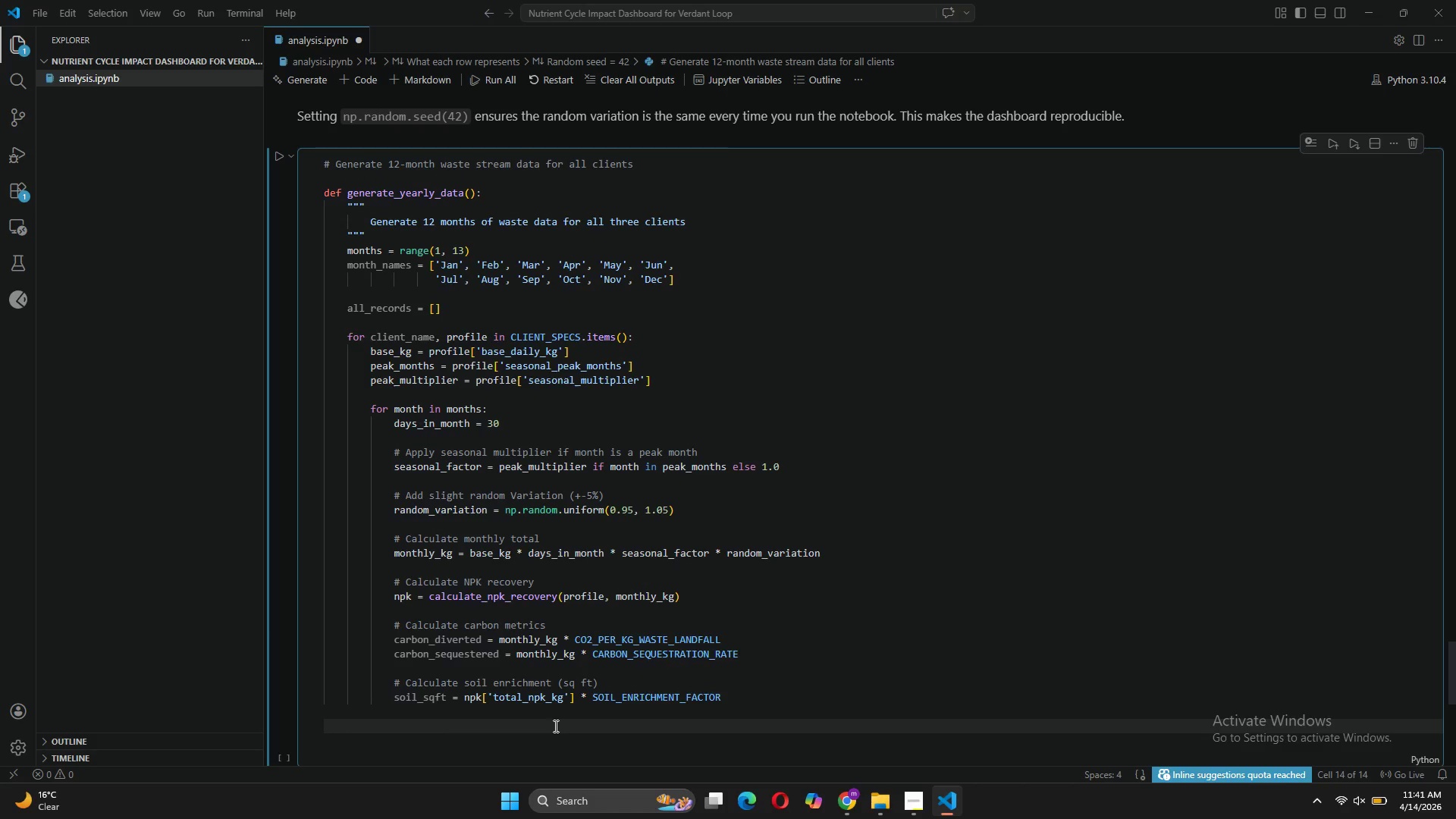 
type(all_records.append({)
 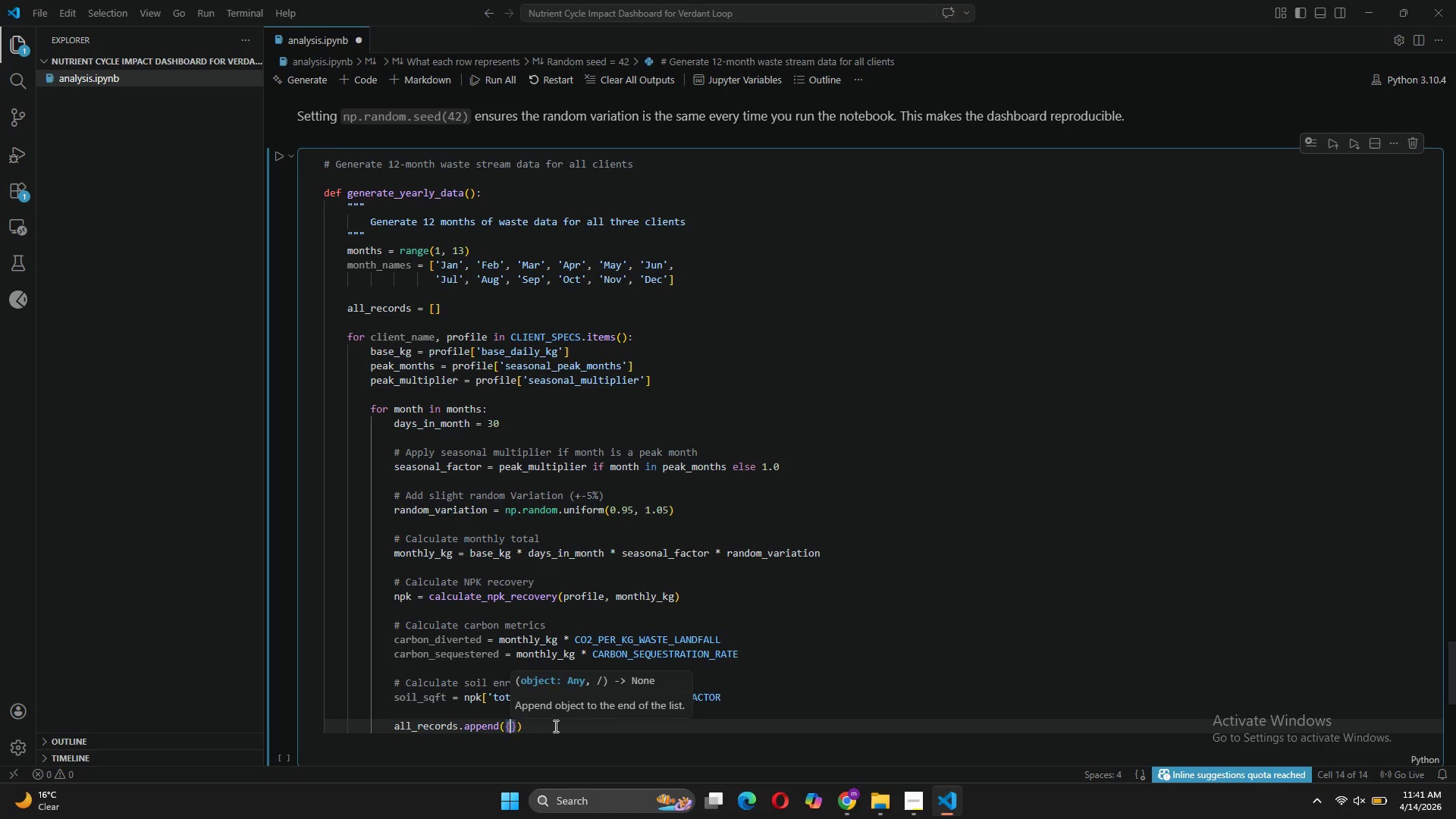 
key(Enter)
 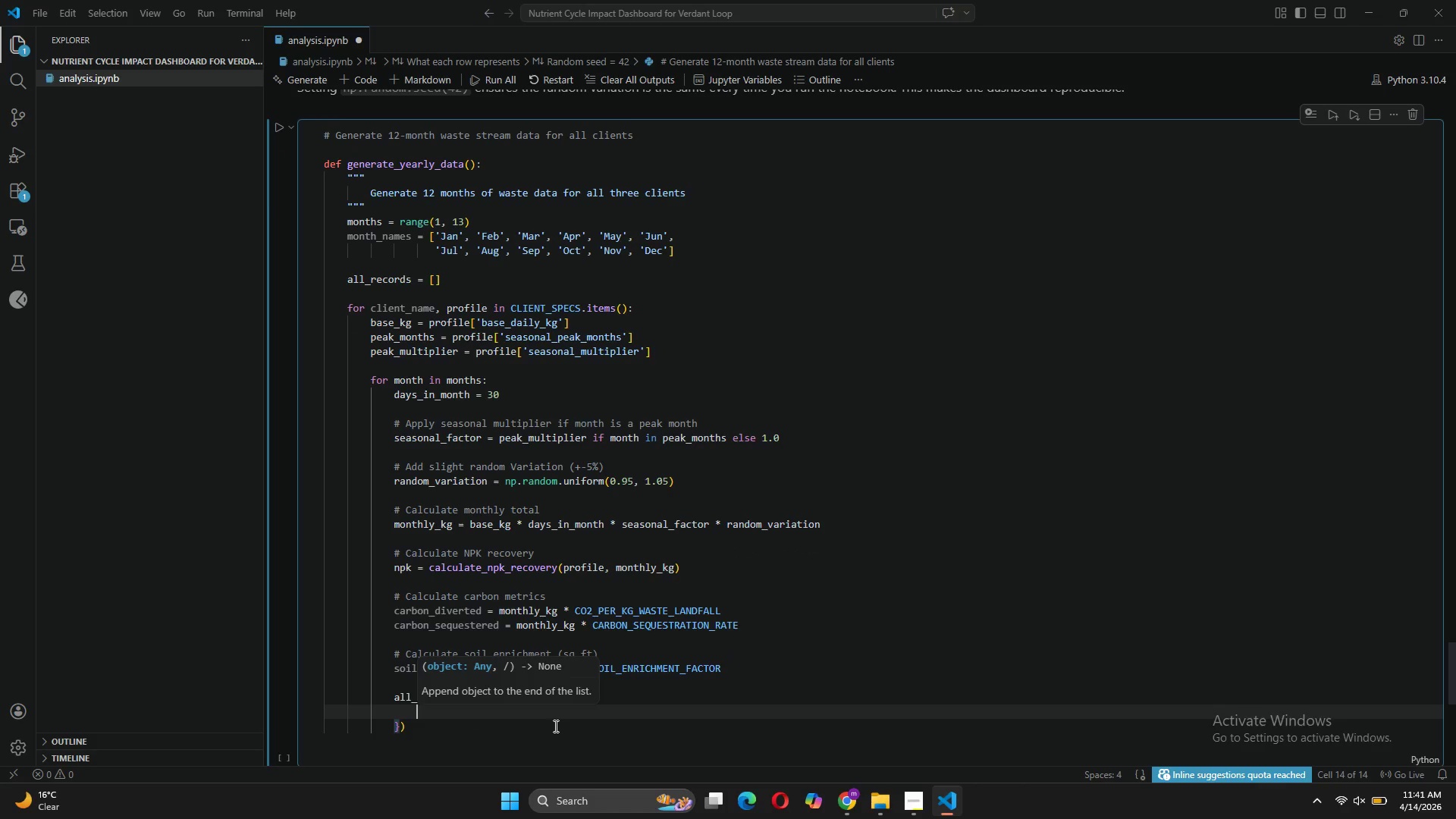 
type(;)
key(Backspace)
type('Client)
 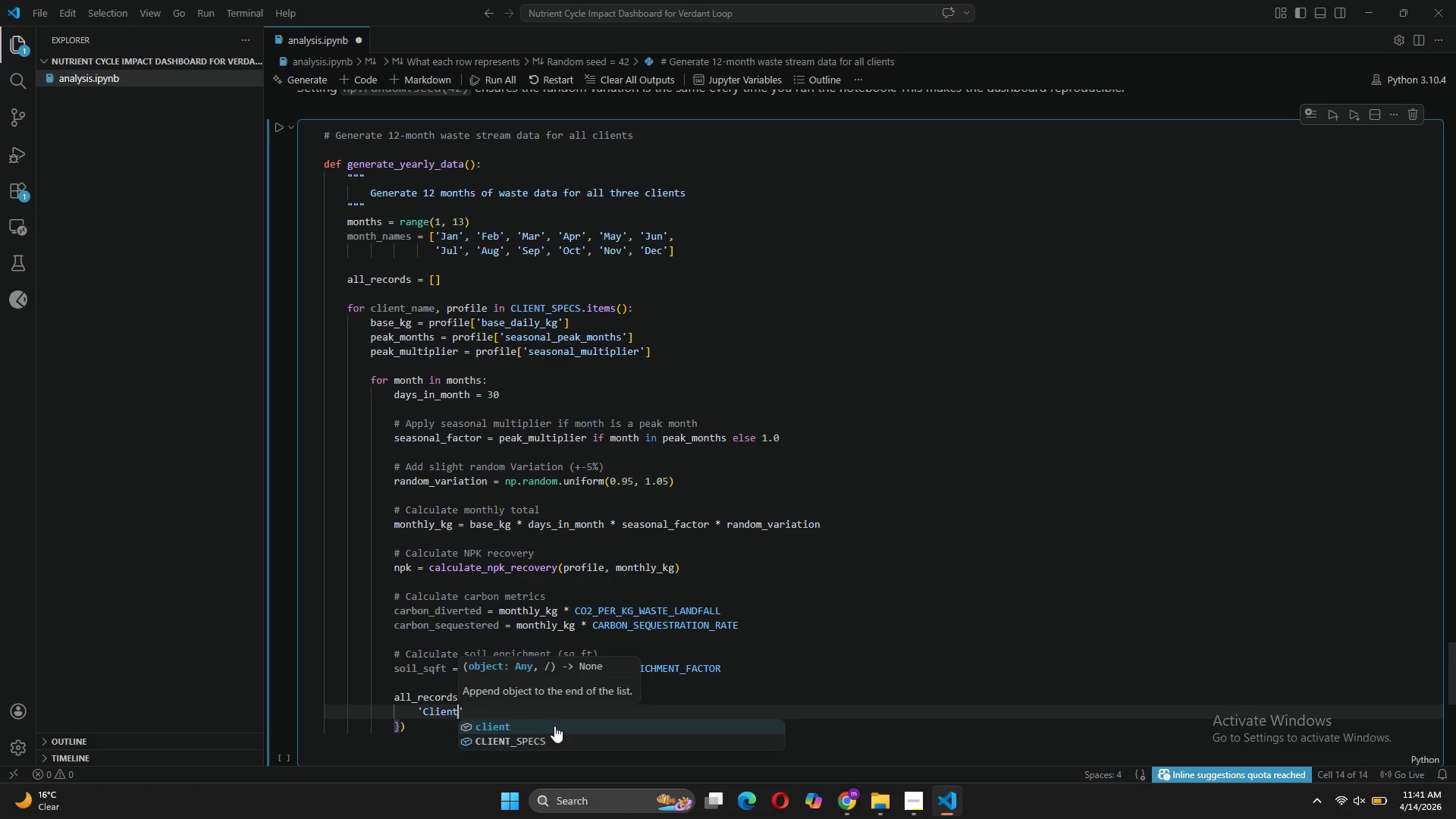 
key(ArrowRight)
 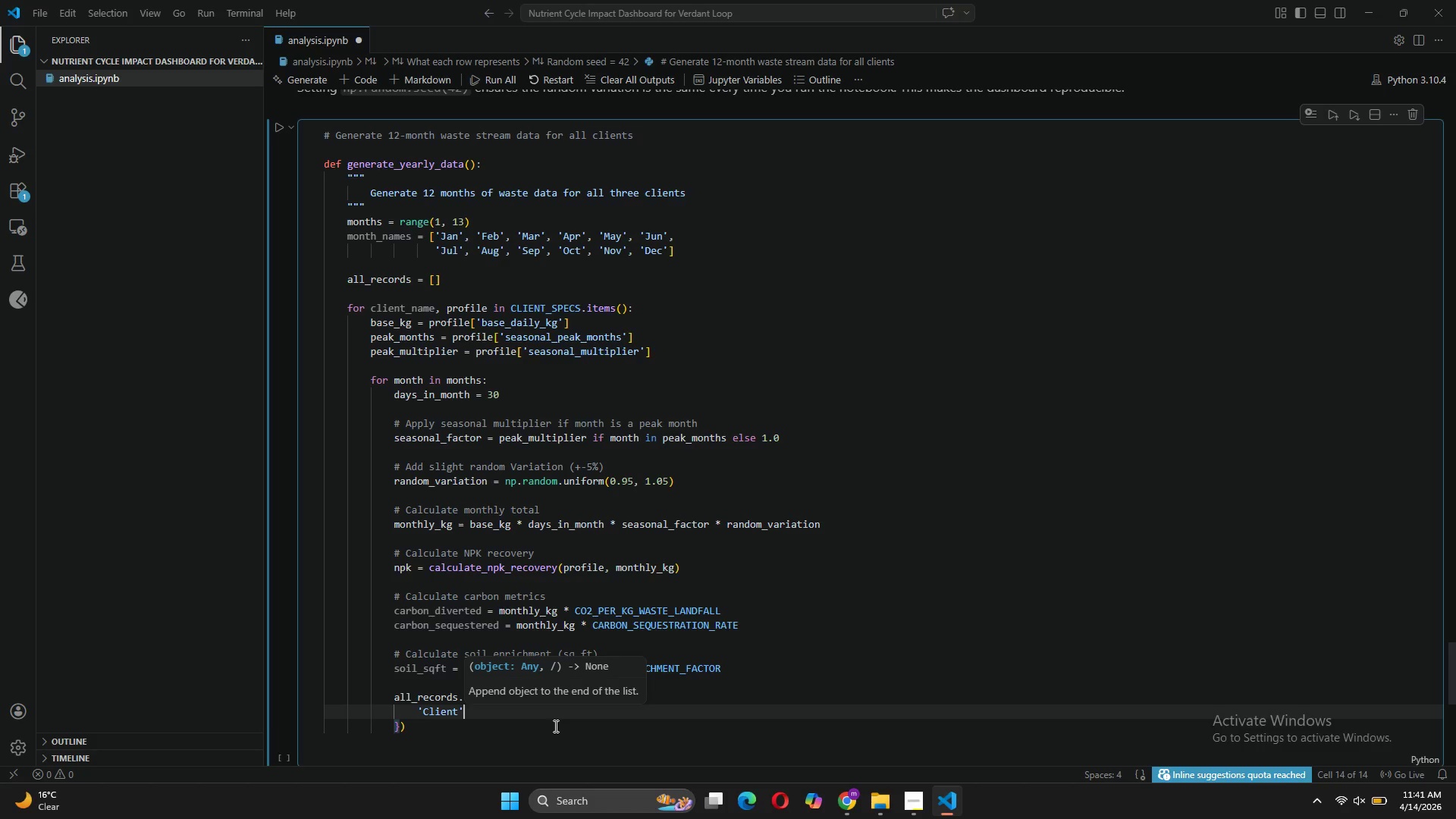 
type(: clien)
 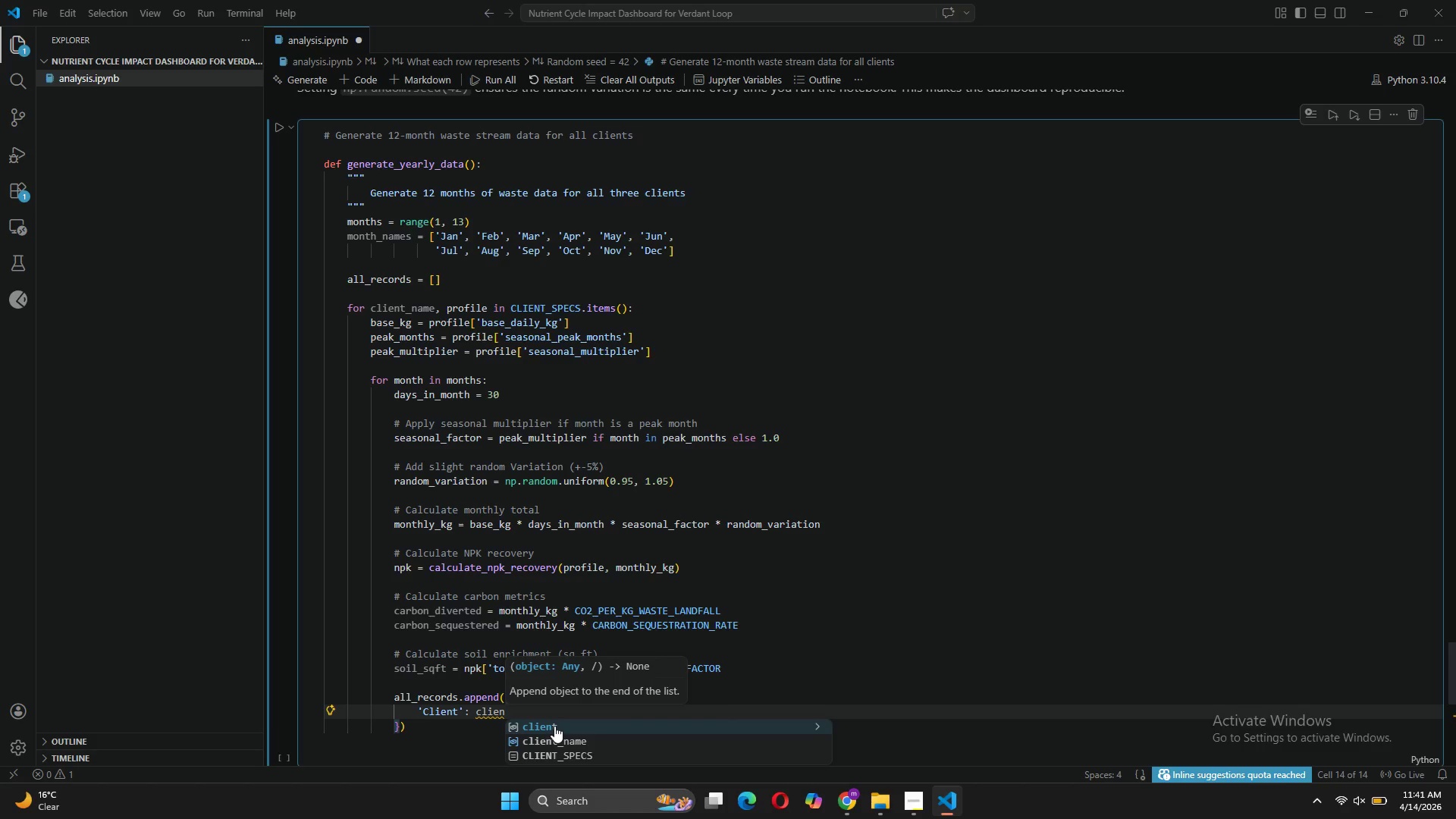 
key(ArrowDown)
 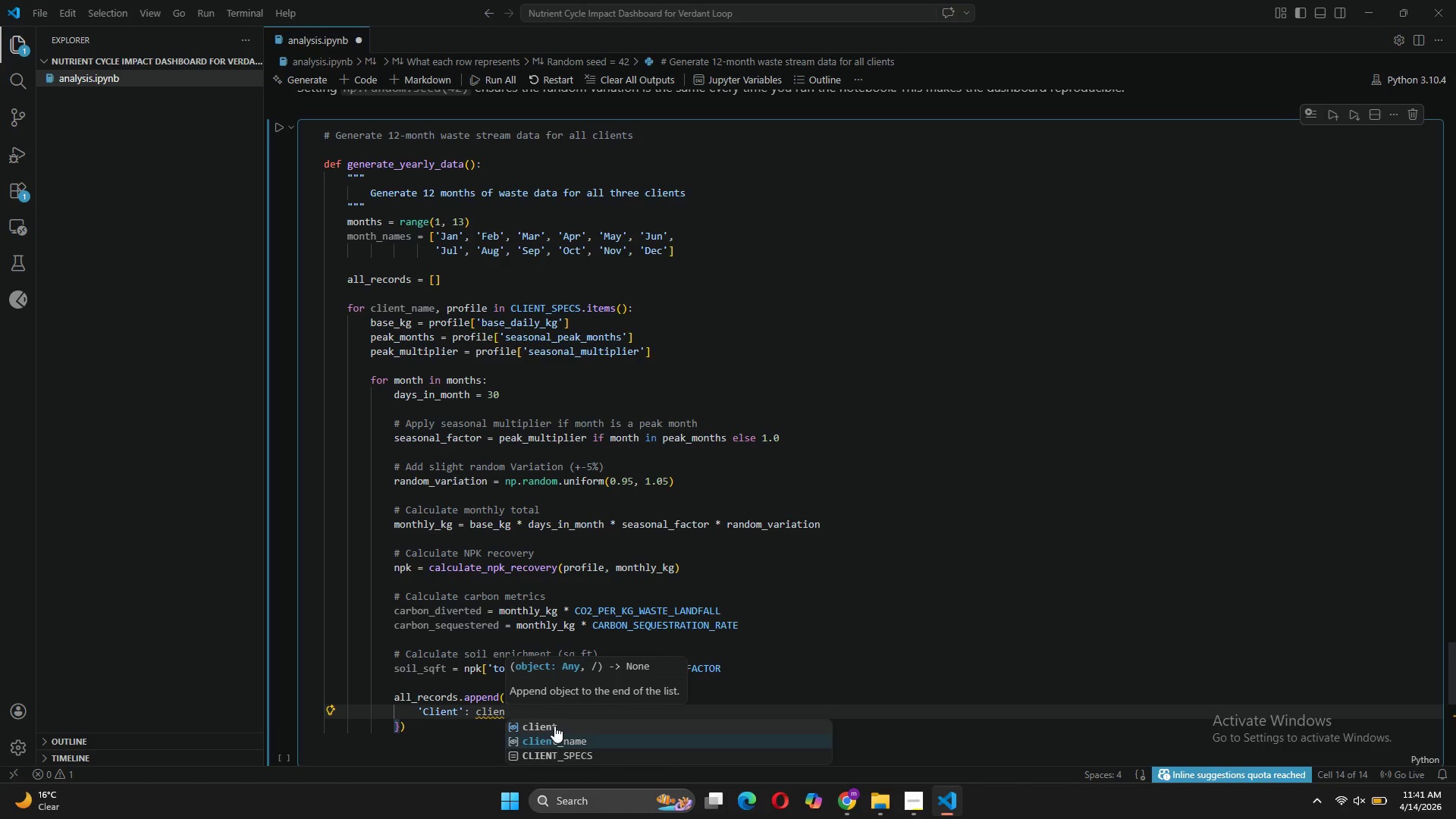 
key(Tab)
 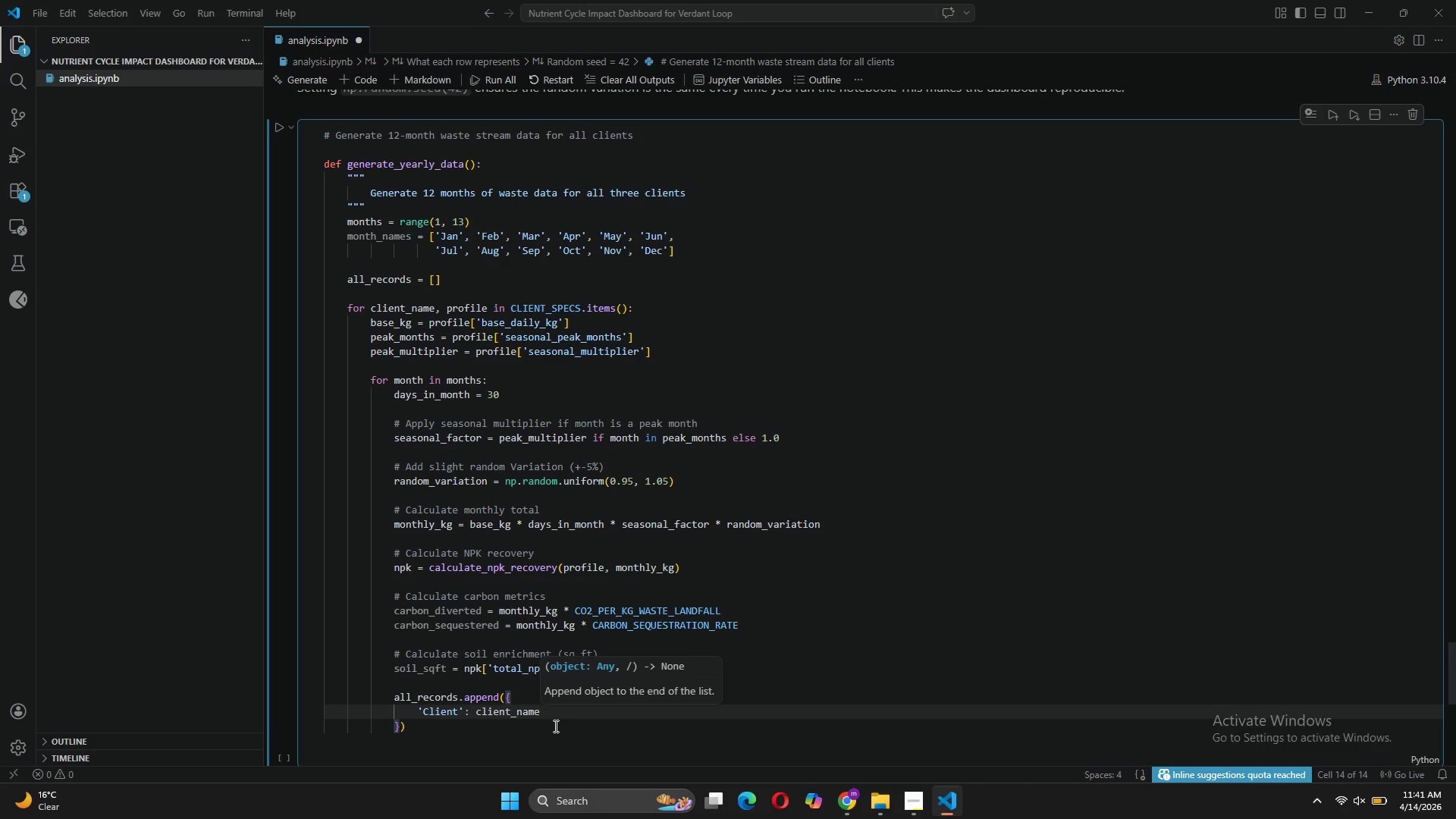 
key(Comma)
 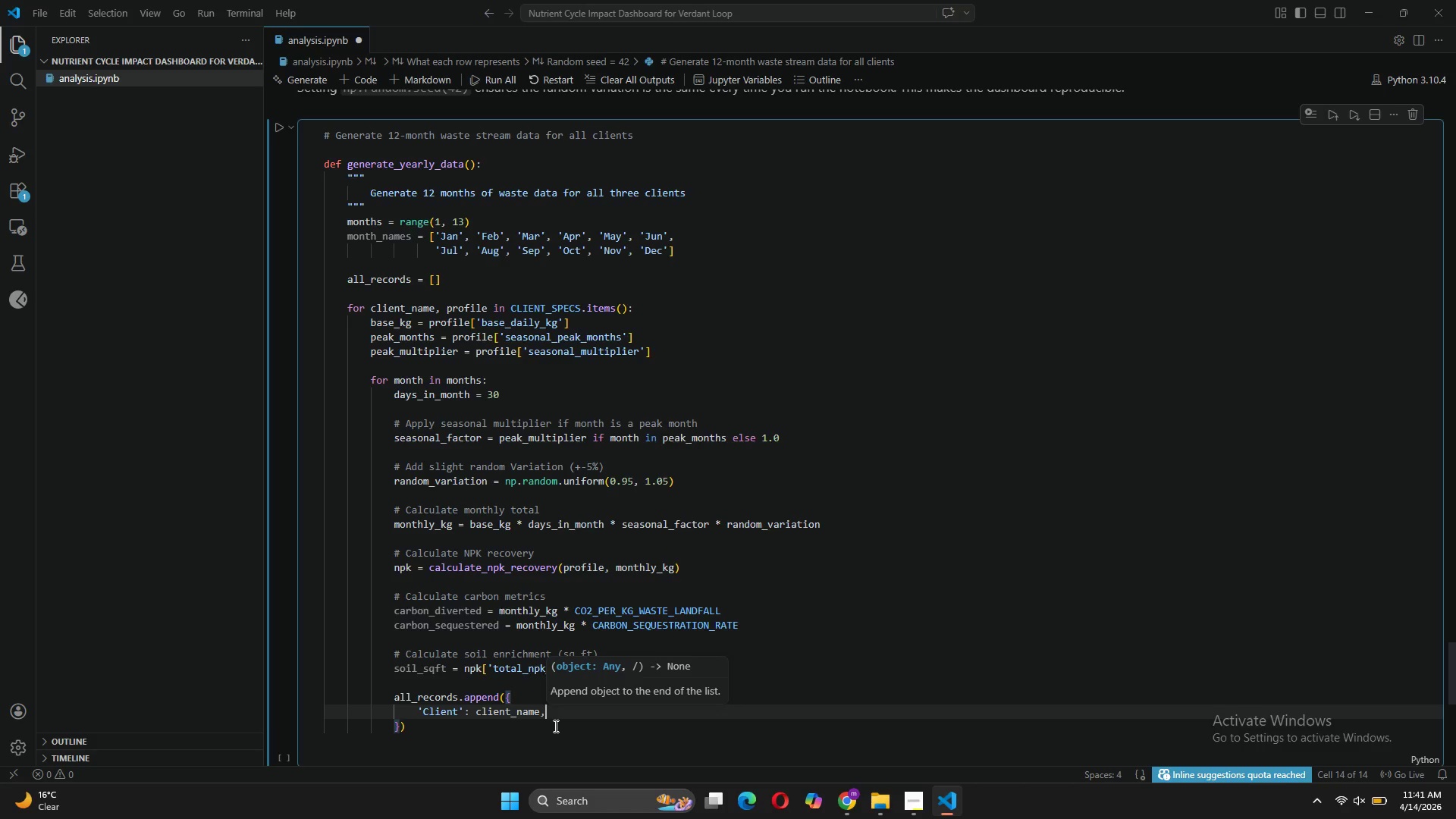 
key(Enter)
 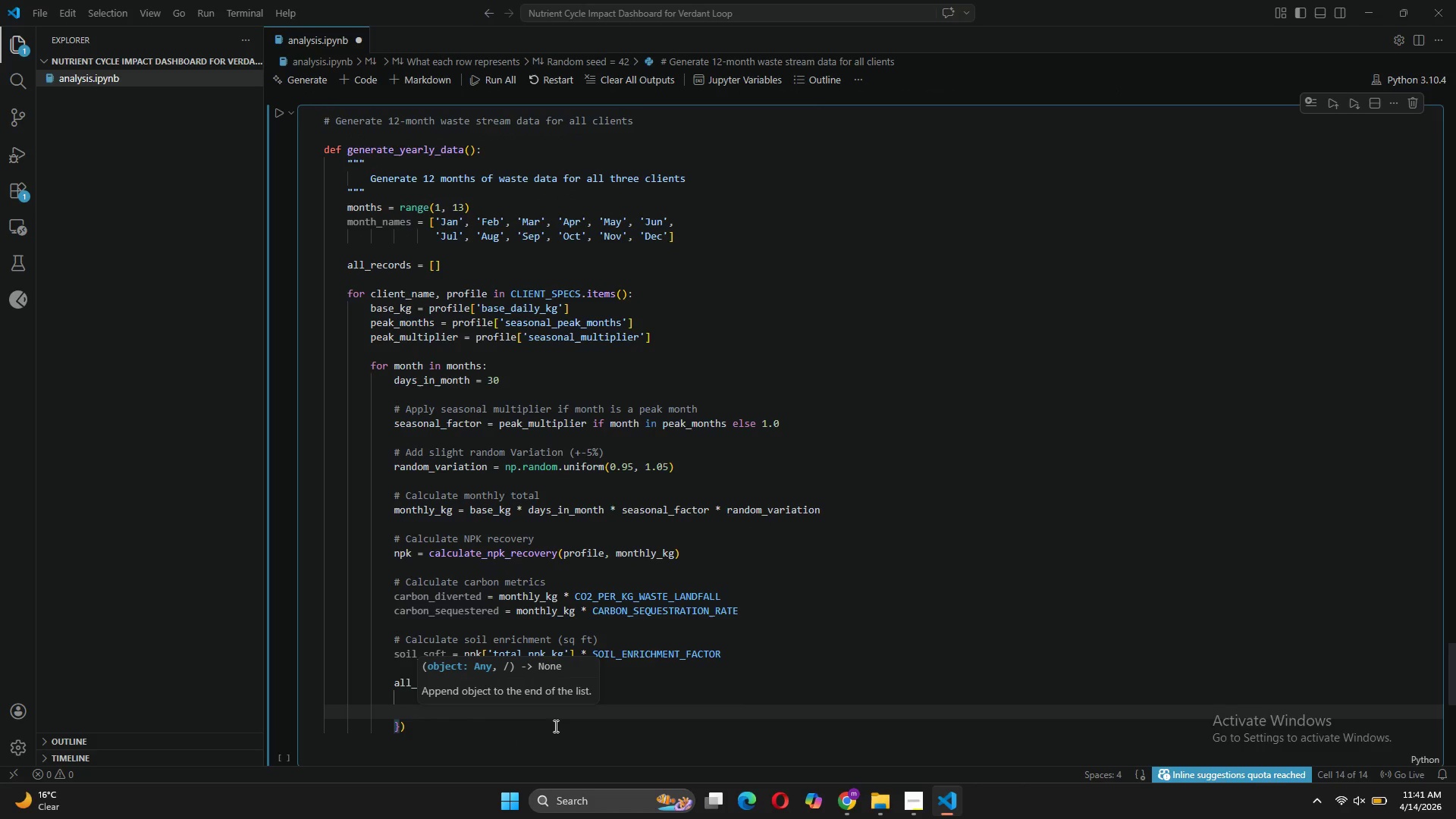 
type('Month)
 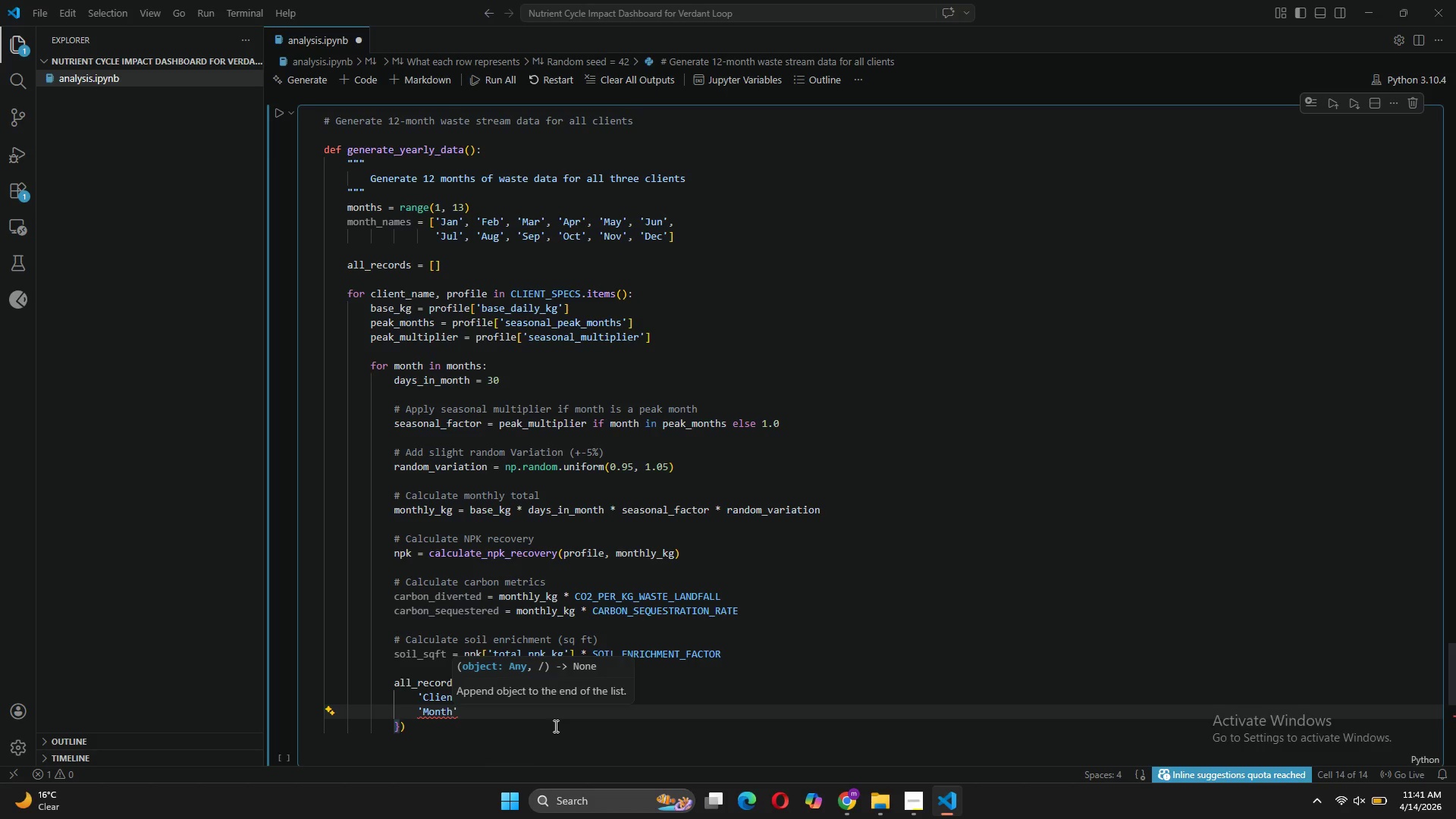 
key(ArrowRight)
 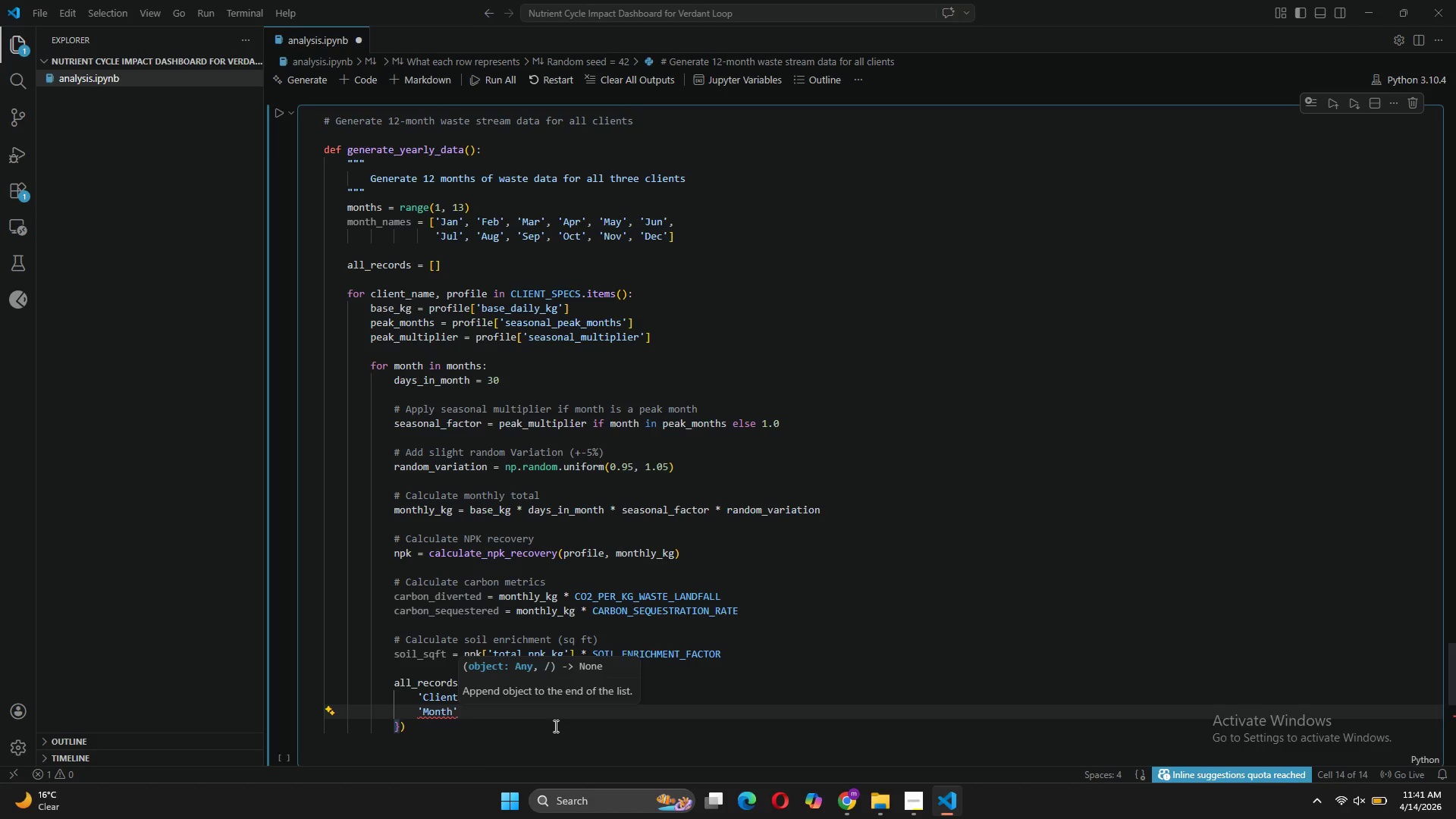 
type(: mo)
key(Tab)
type(,)
 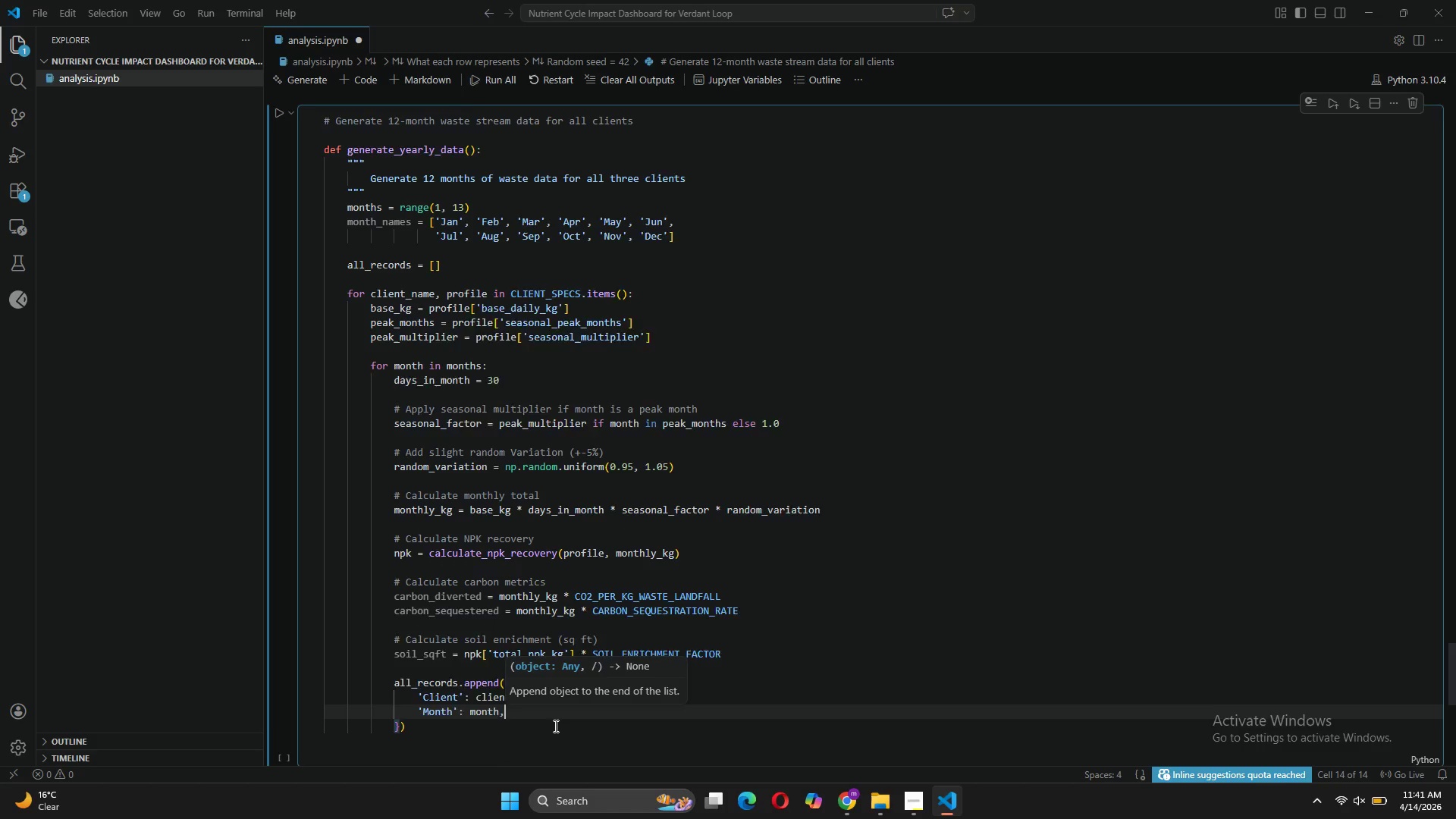 
key(Enter)
 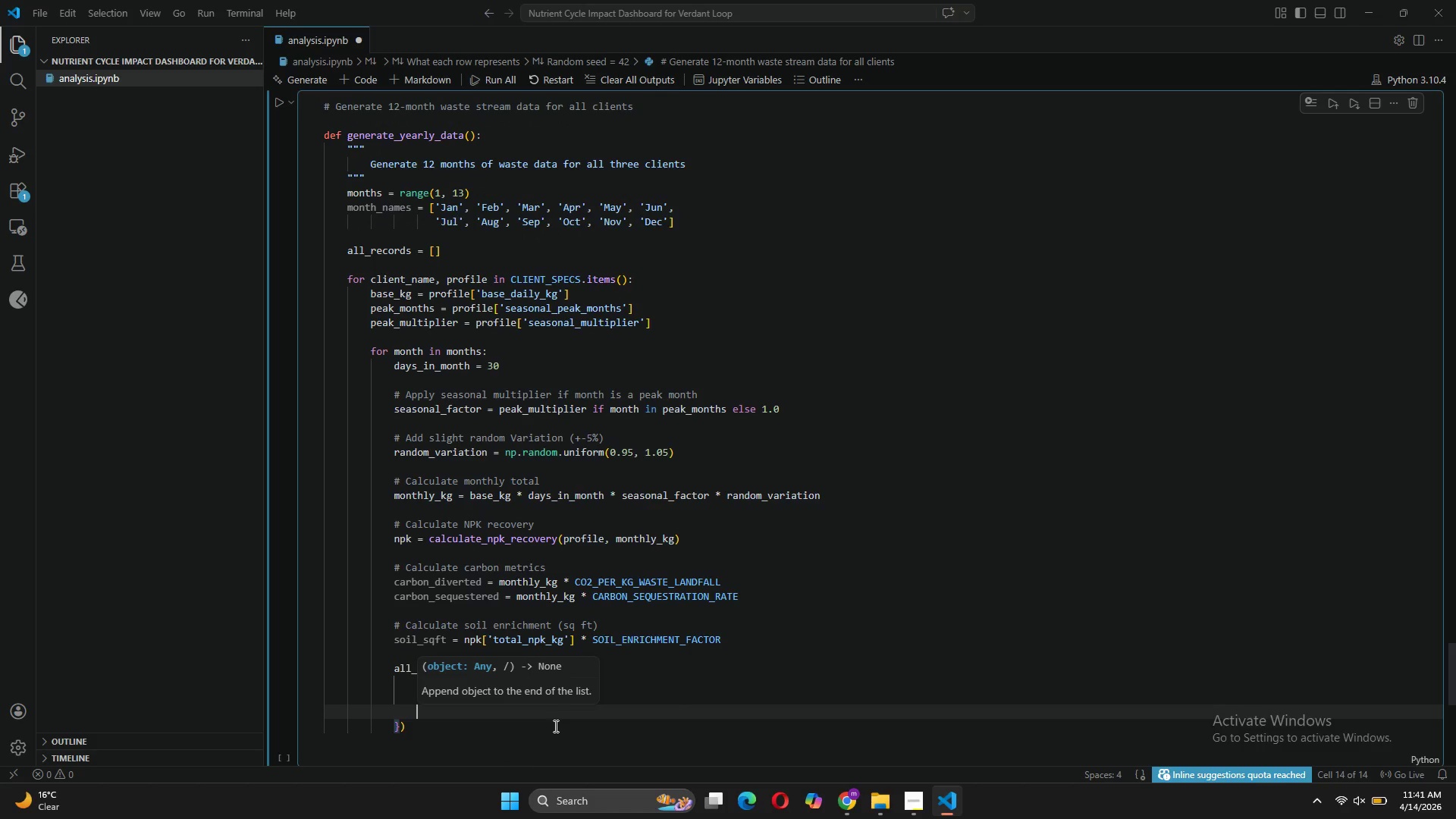 
type('Month_name)
 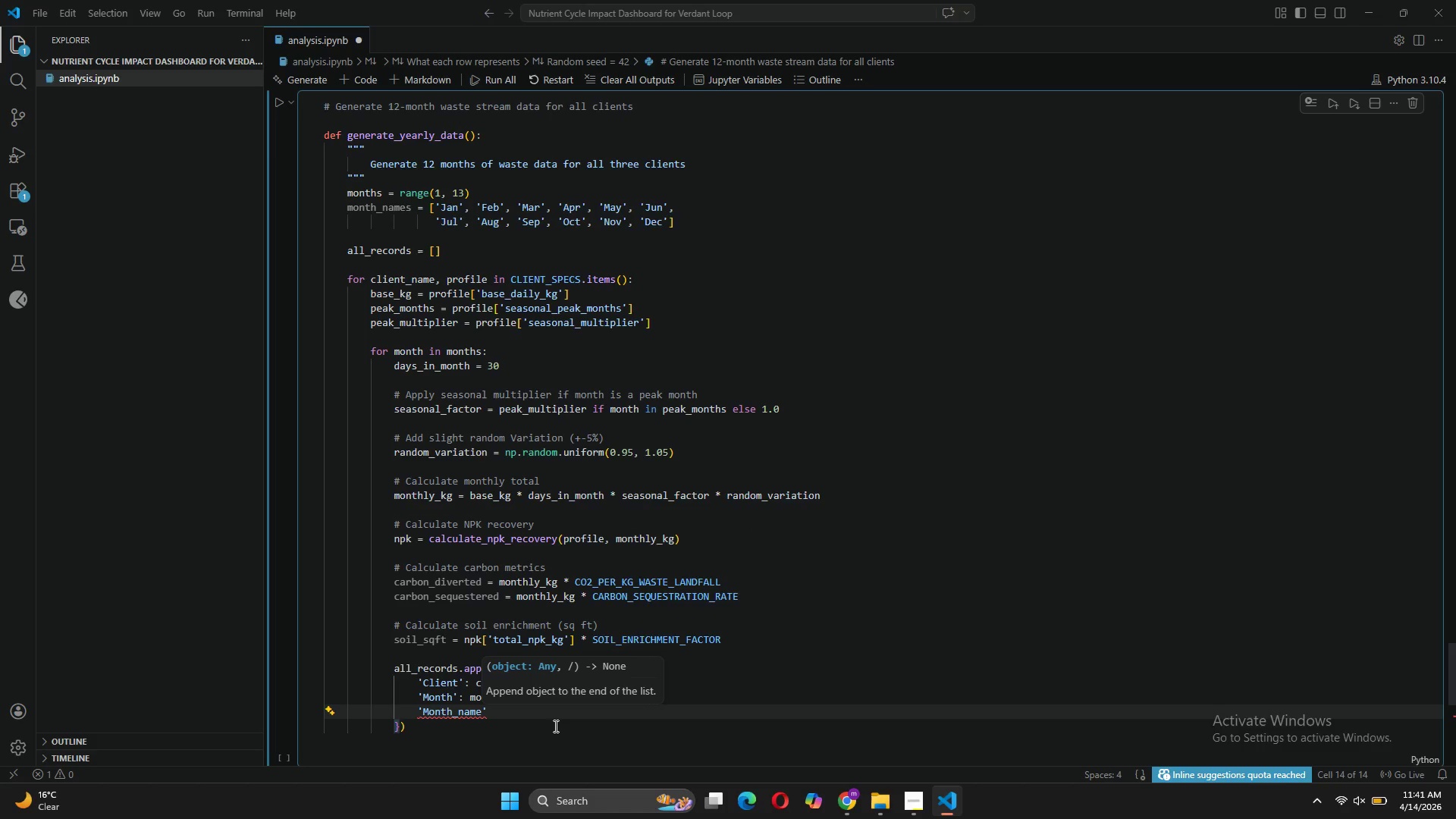 
 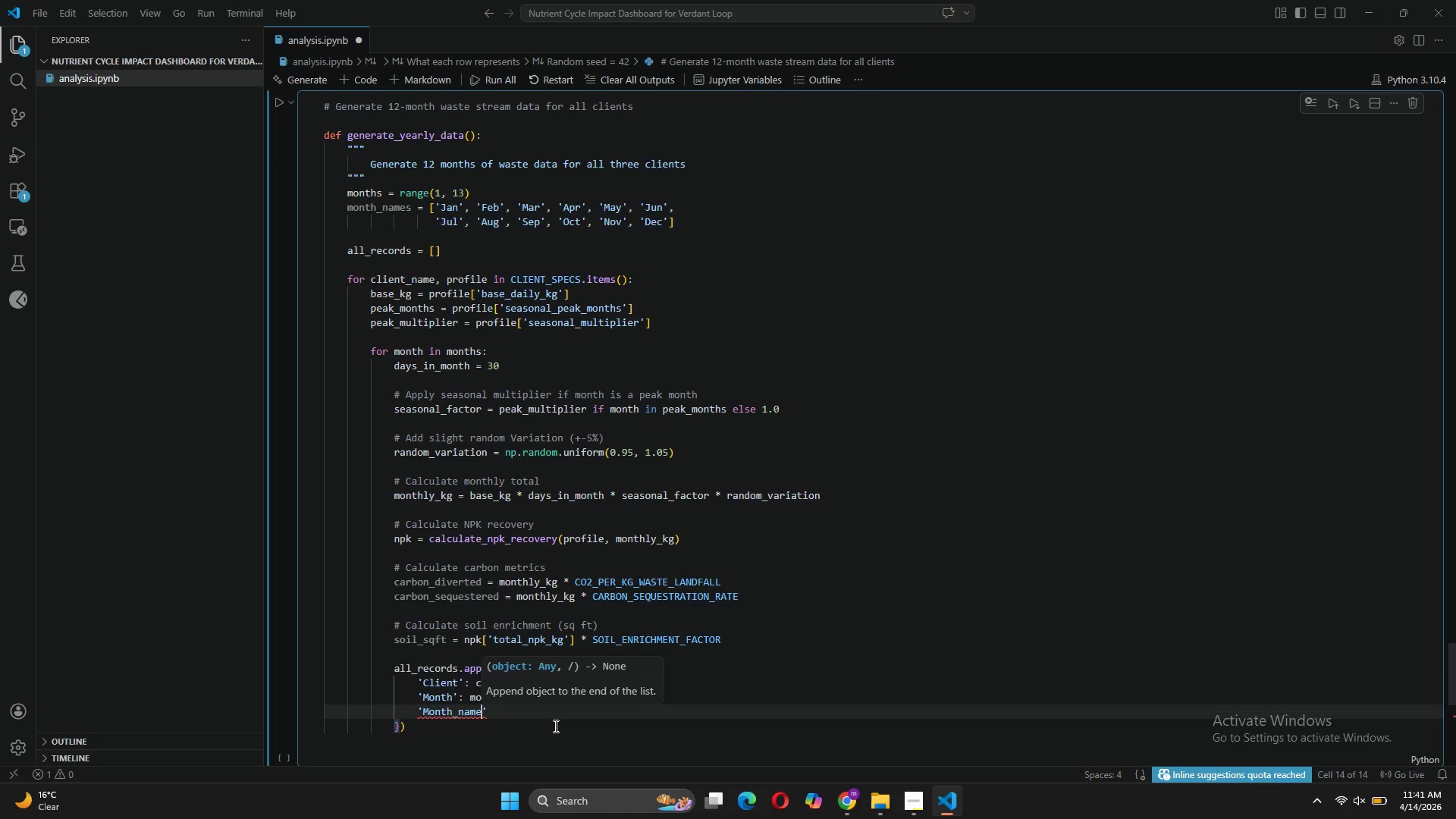 
key(ArrowRight)
 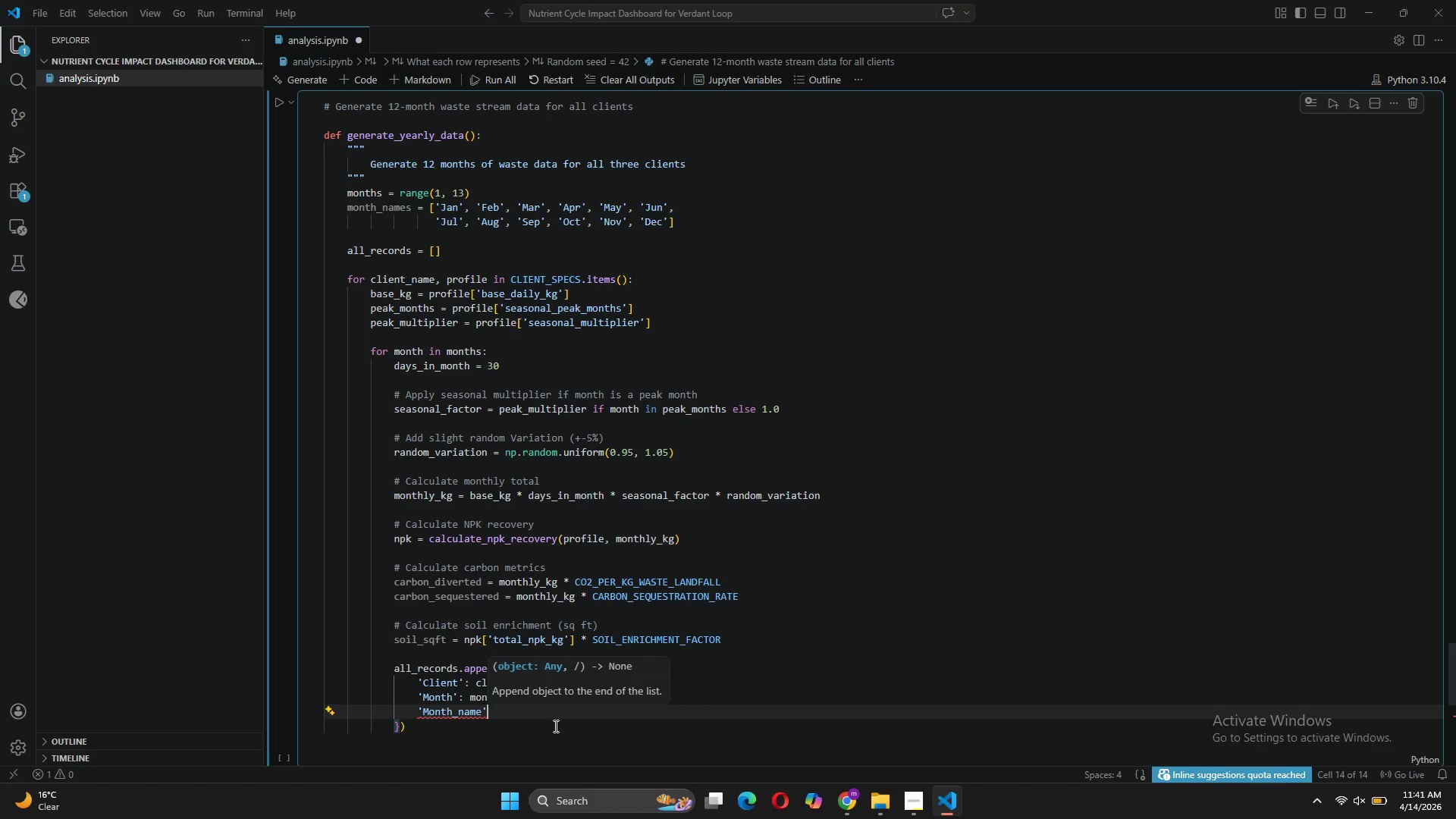 
type(: month)
 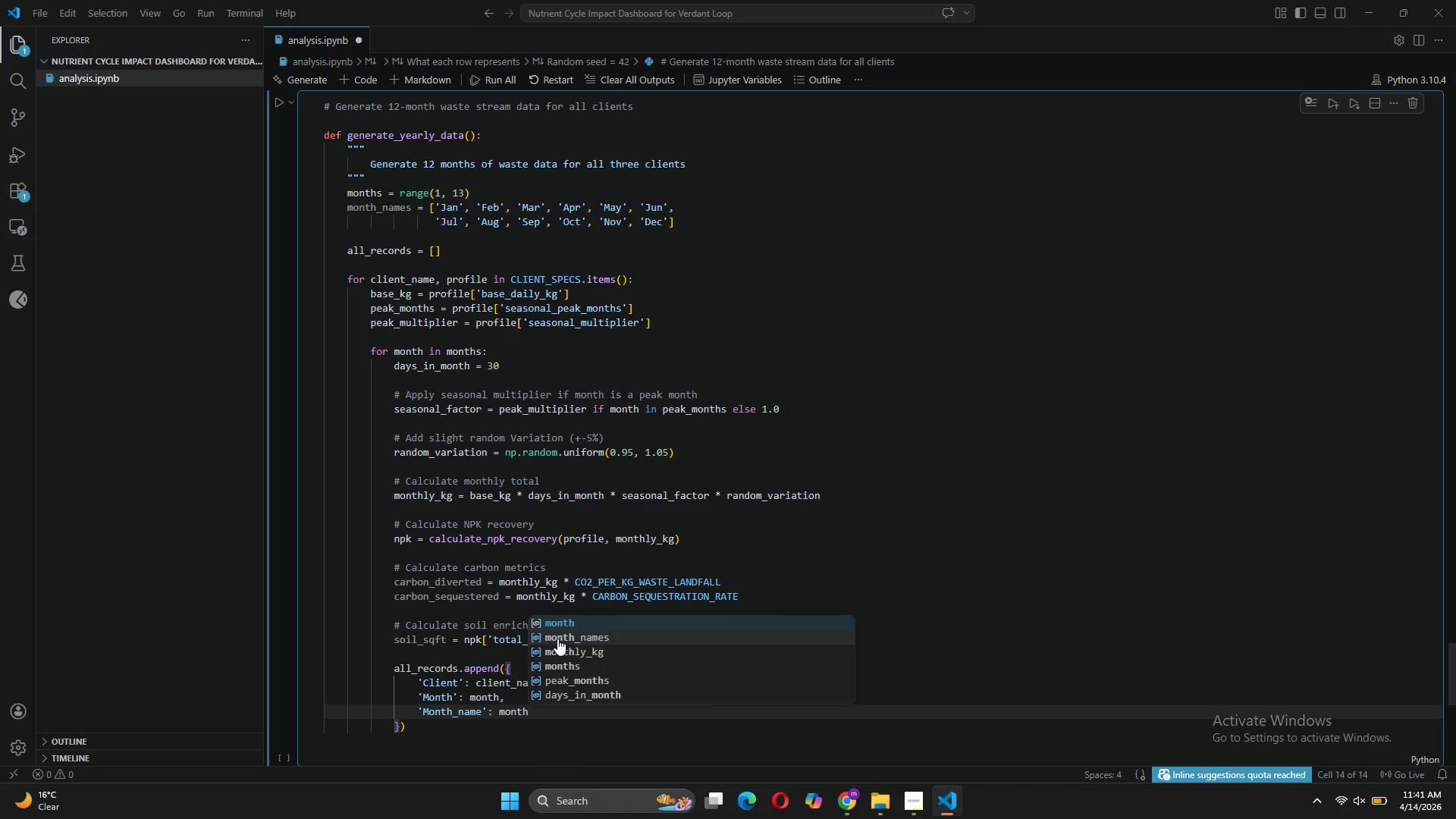 
left_click([557, 639])
 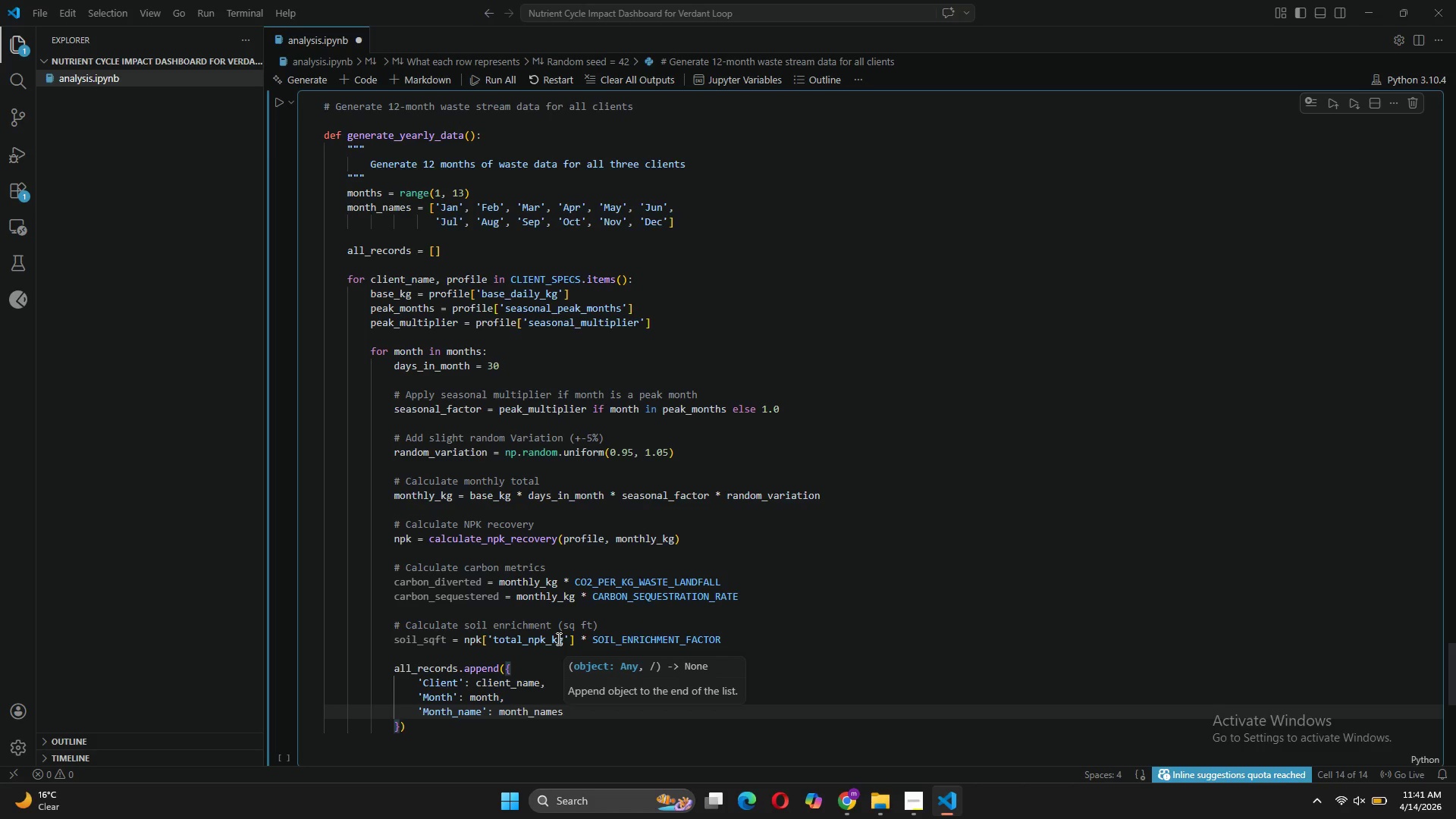 
type([mont)
 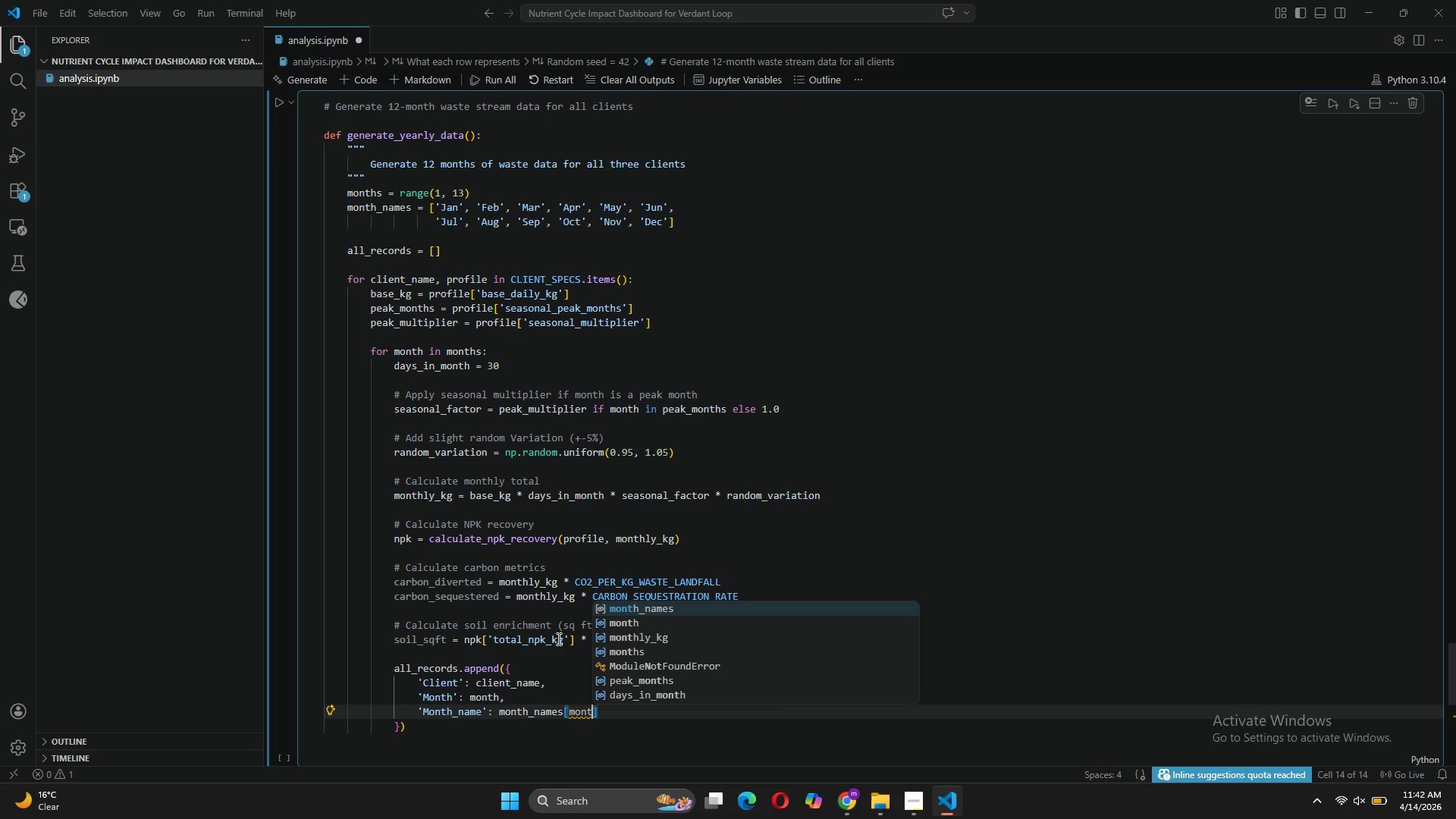 
key(ArrowDown)
 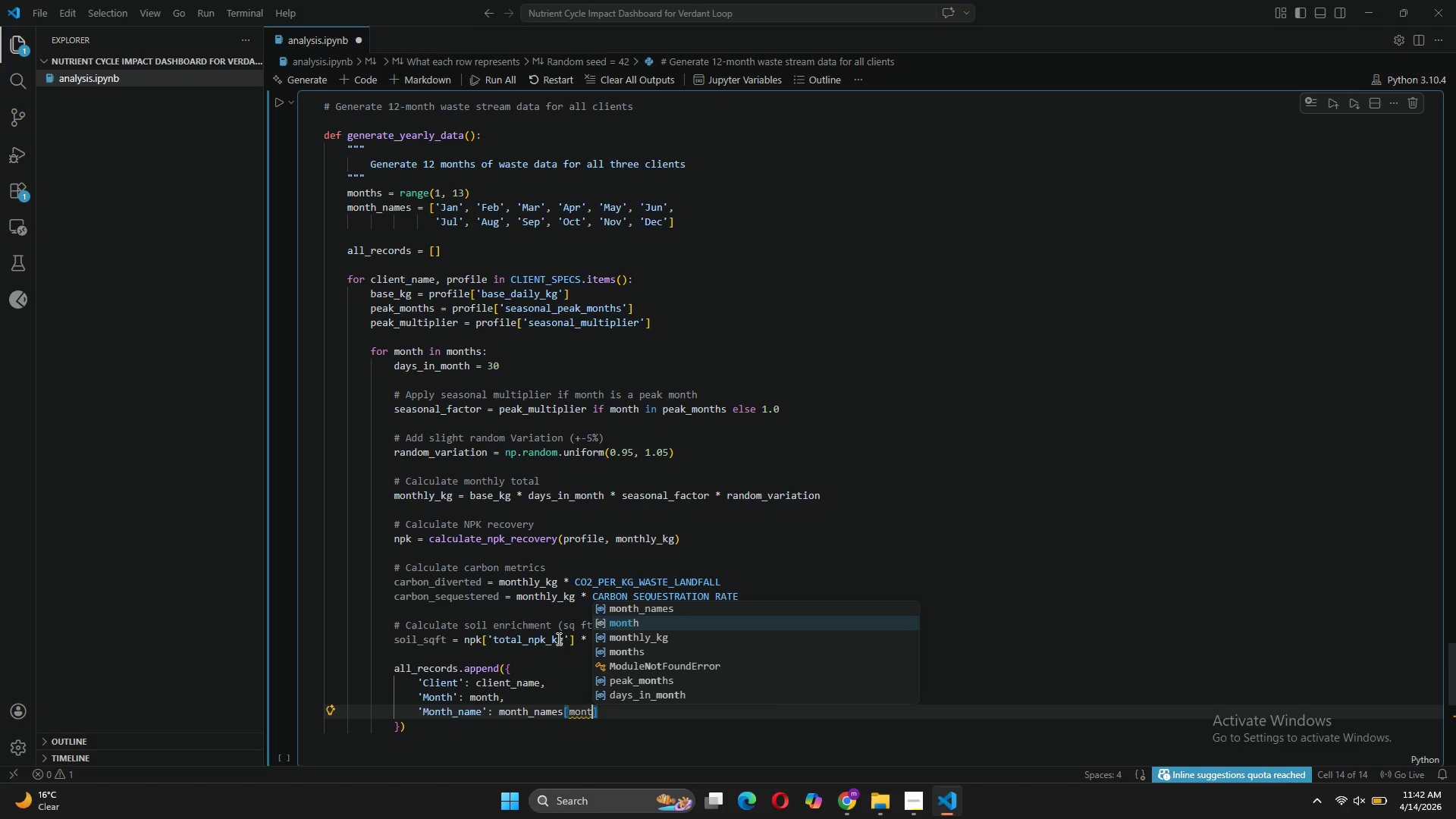 
key(CapsLock)
 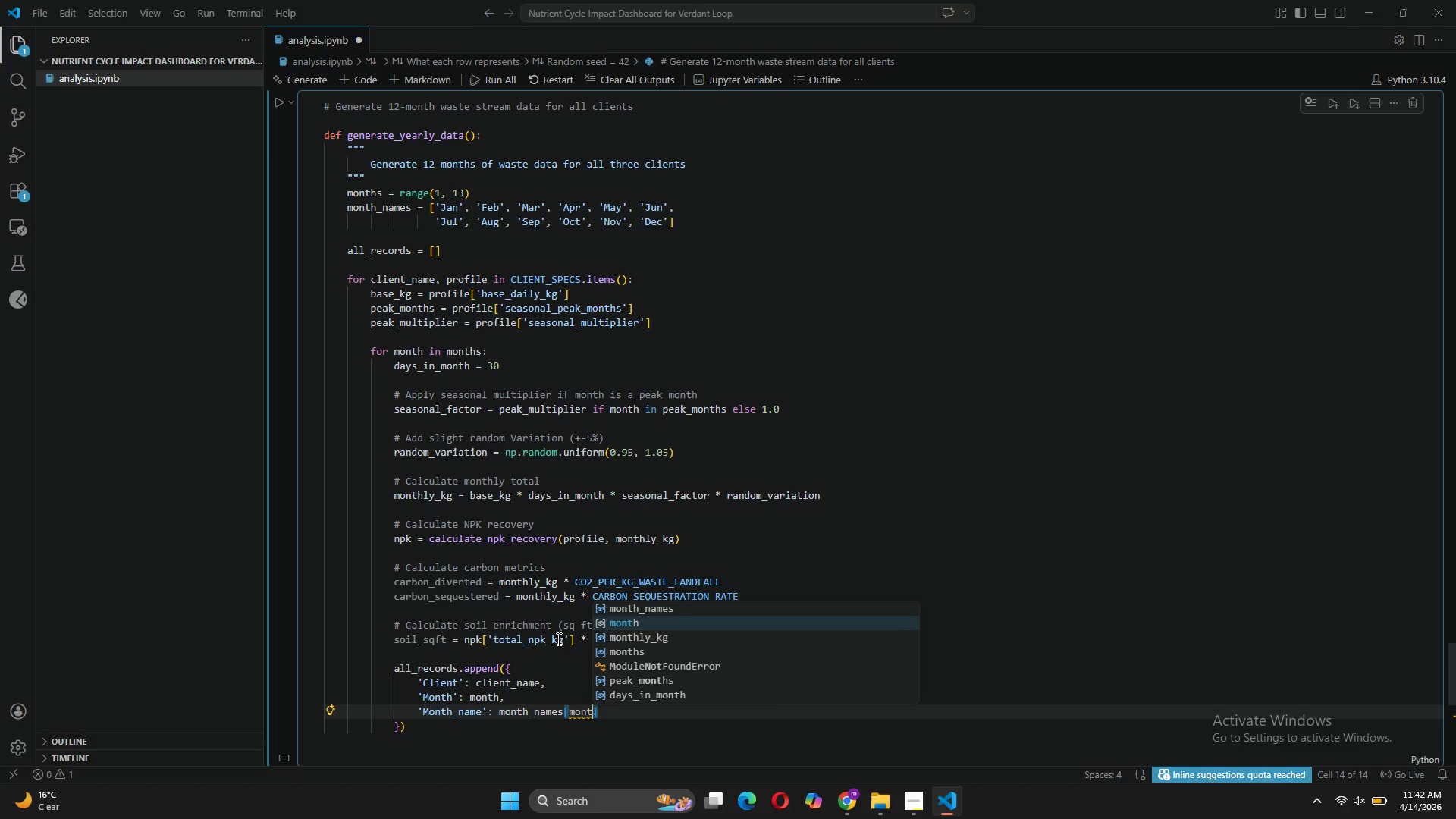 
key(CapsLock)
 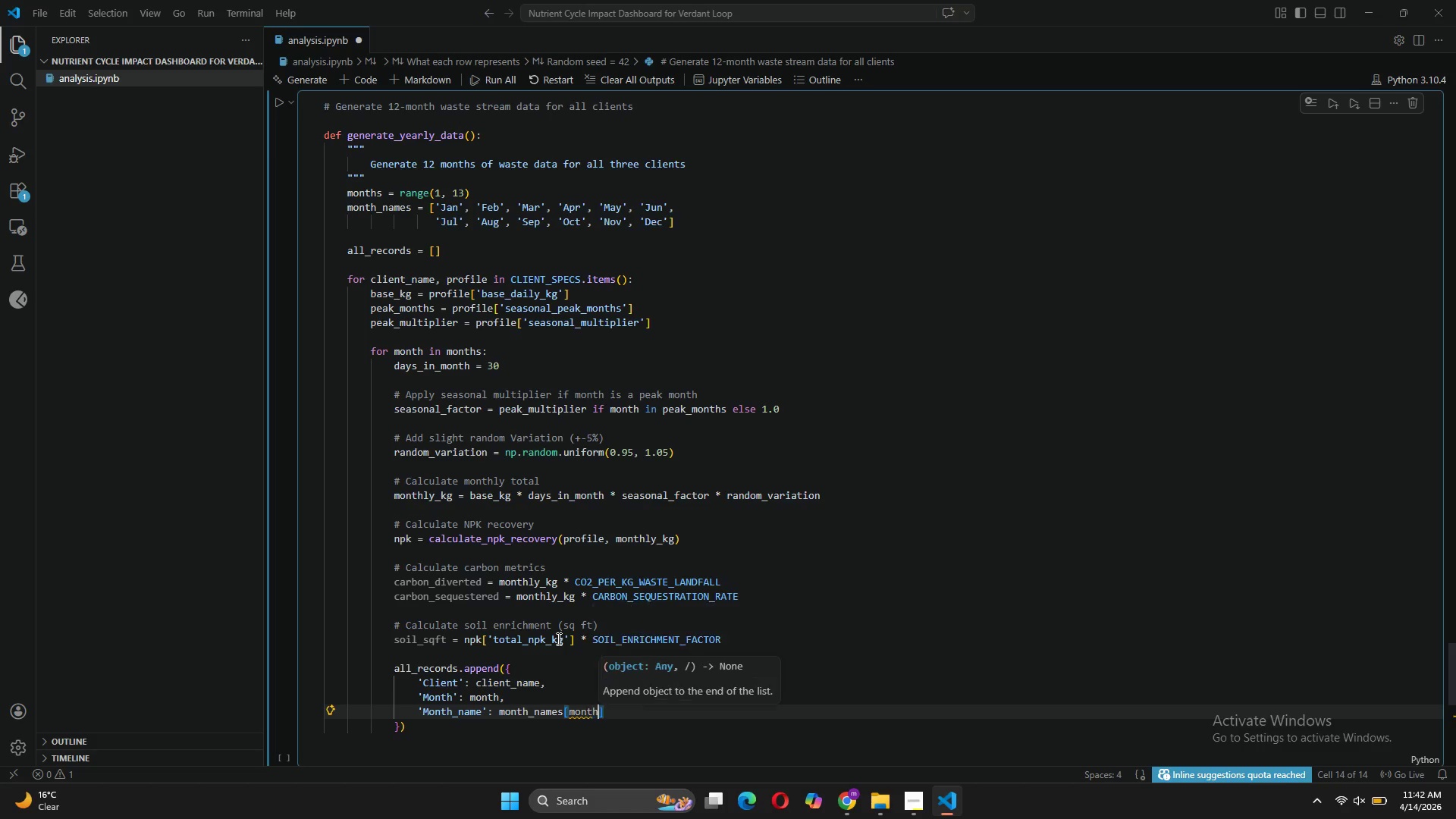 
key(Tab)
 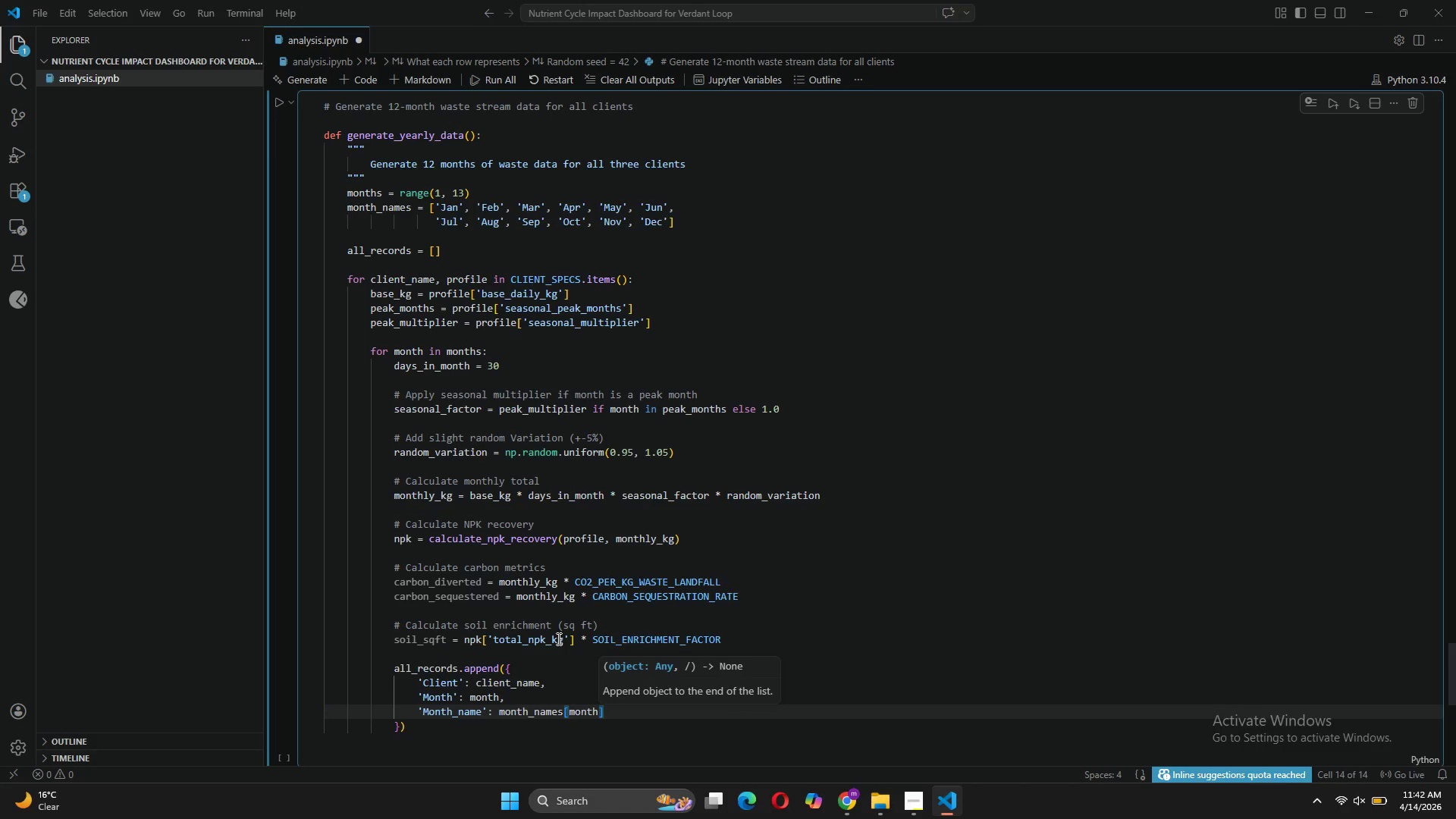 
key(Minus)
 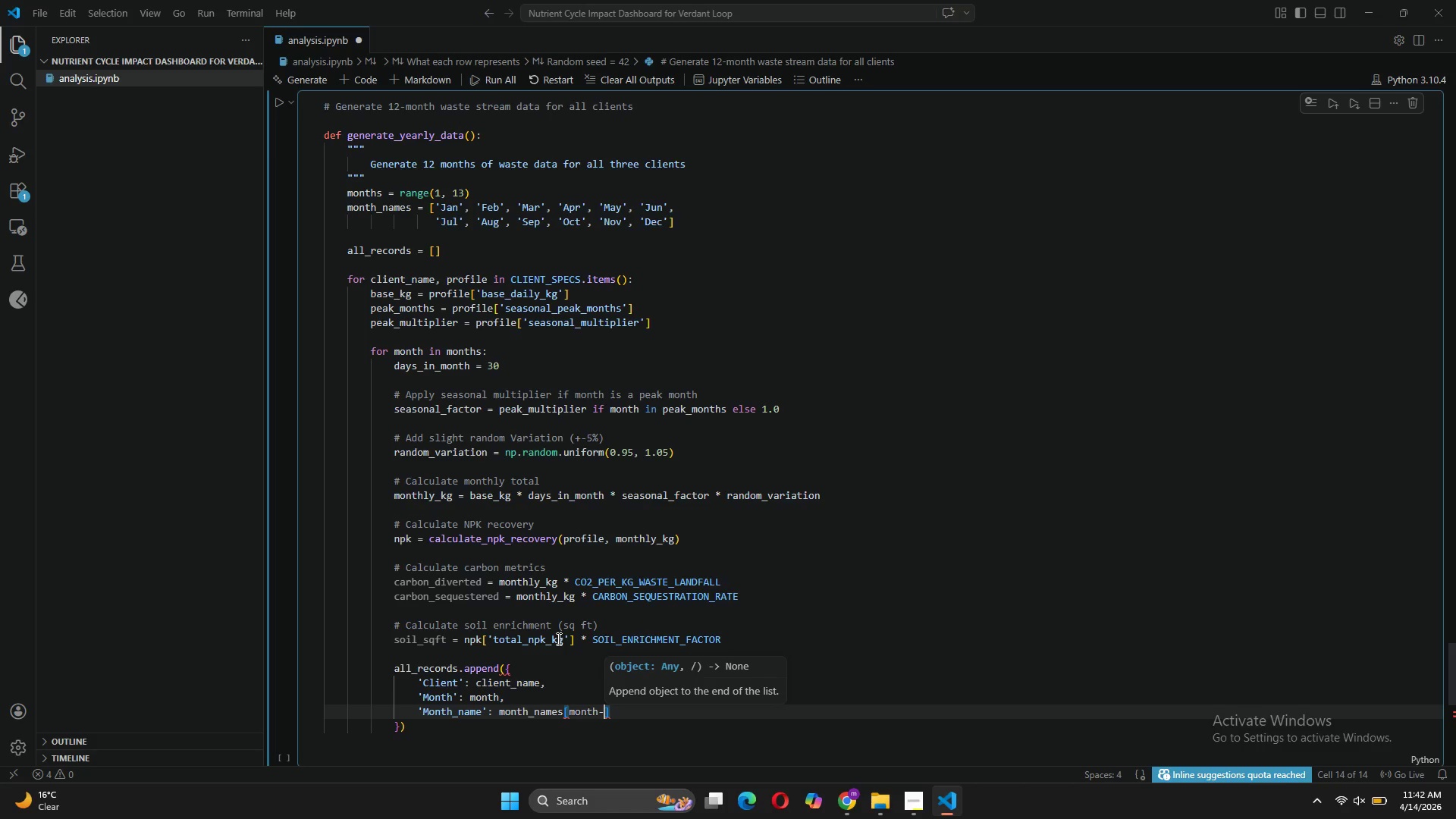 
key(1)
 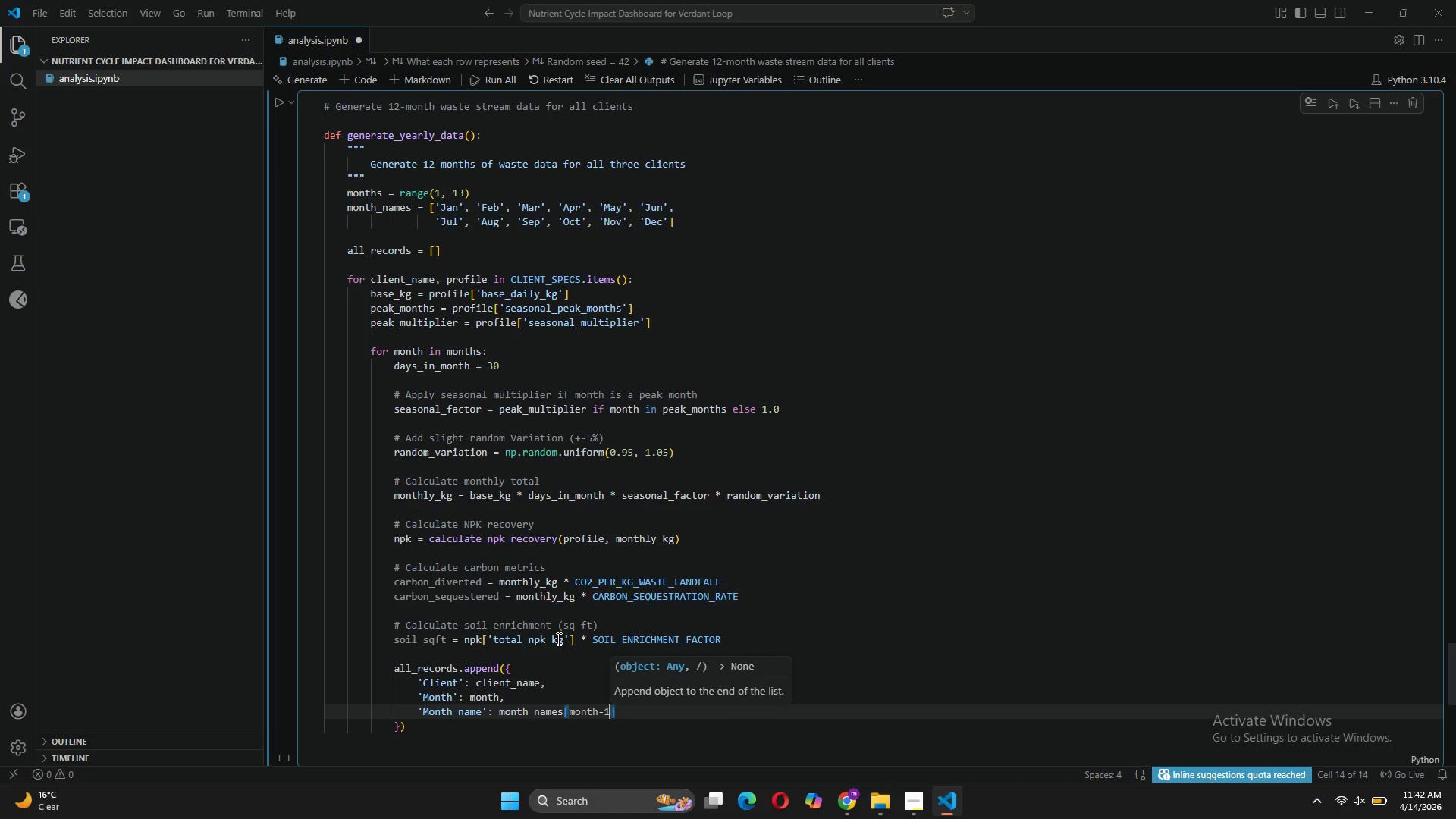 
key(ArrowRight)
 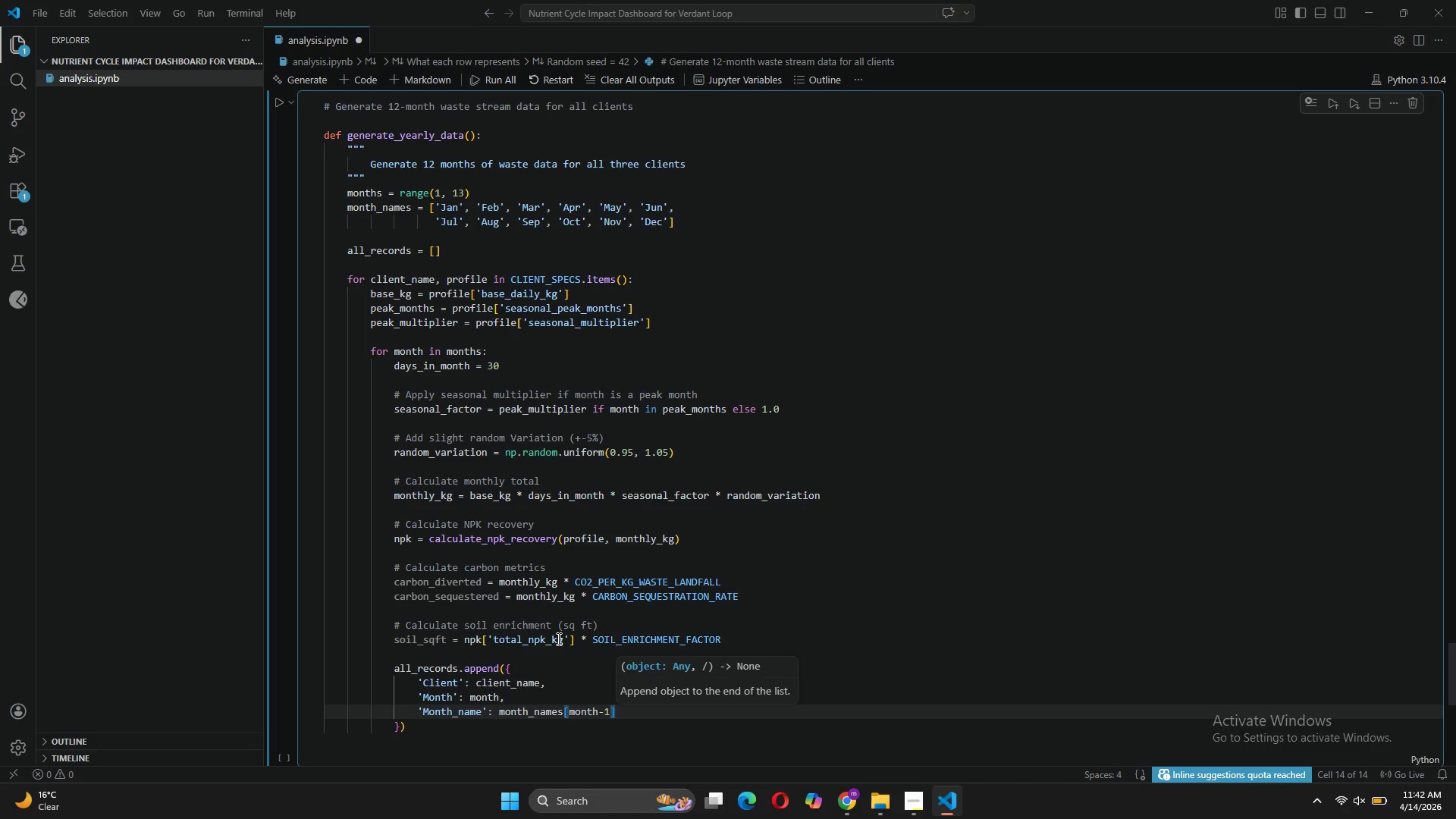 
key(Enter)
 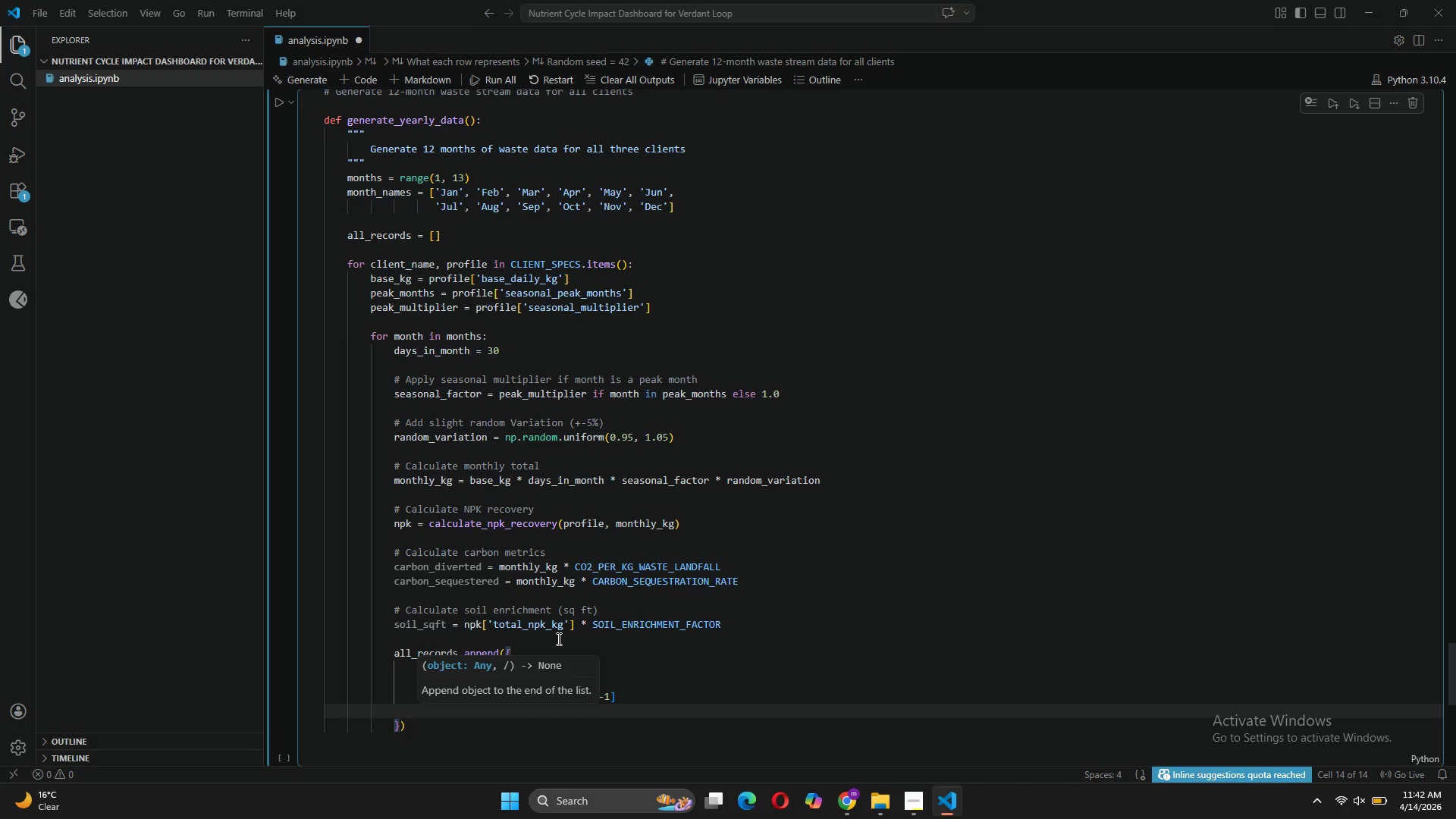 
key(Backspace)
 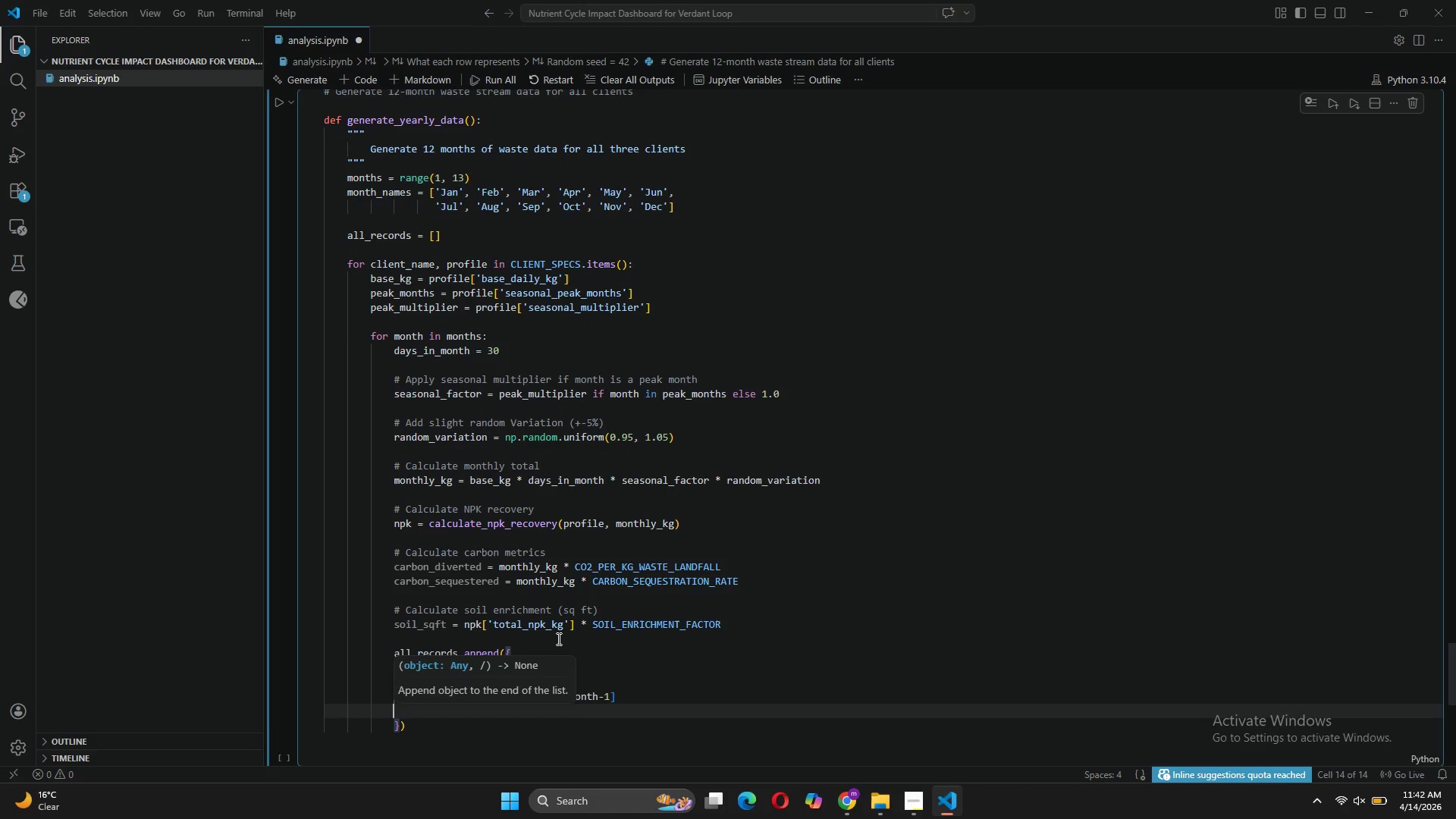 
key(Backspace)
 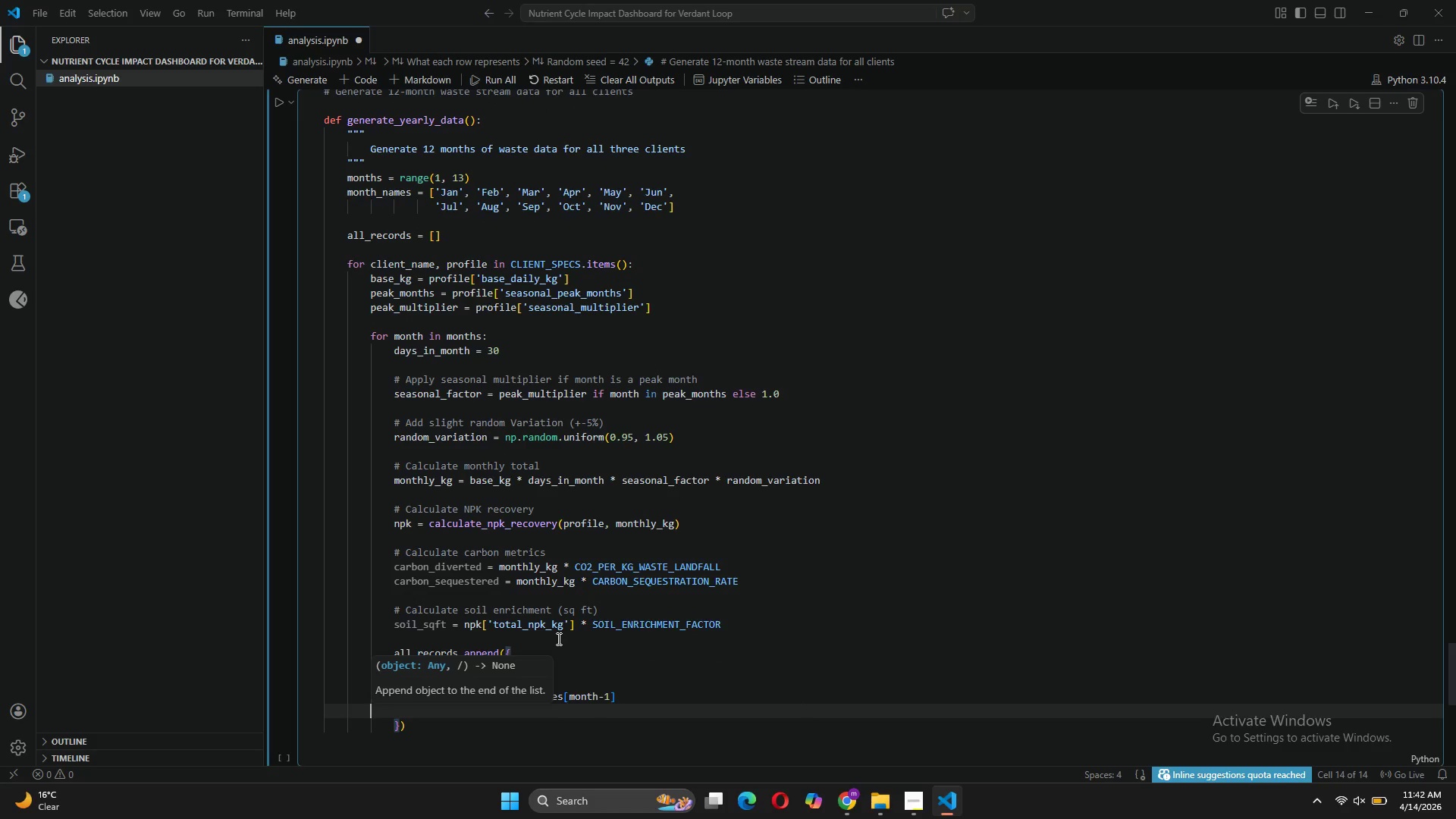 
key(Backspace)
 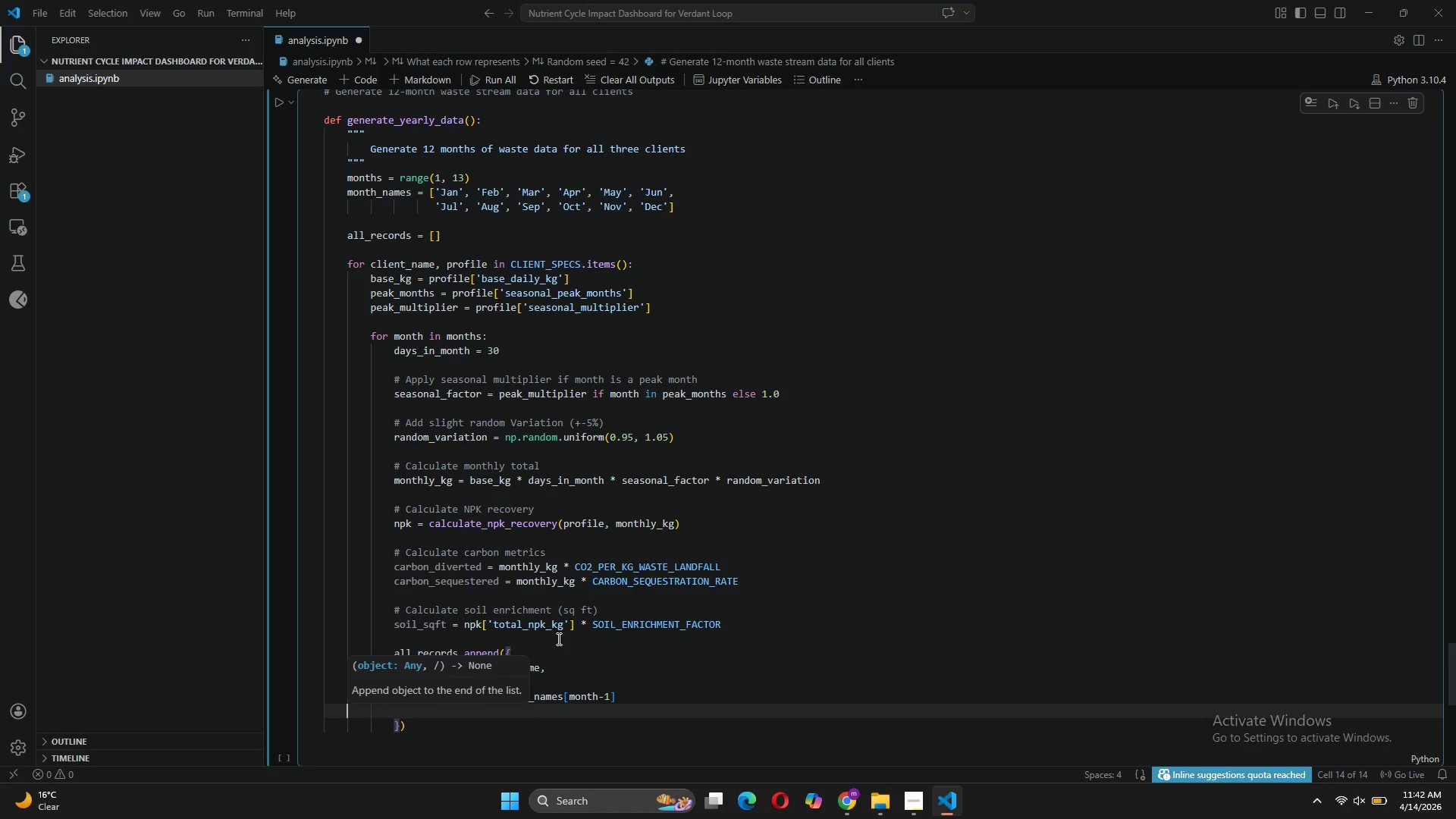 
key(Backspace)
 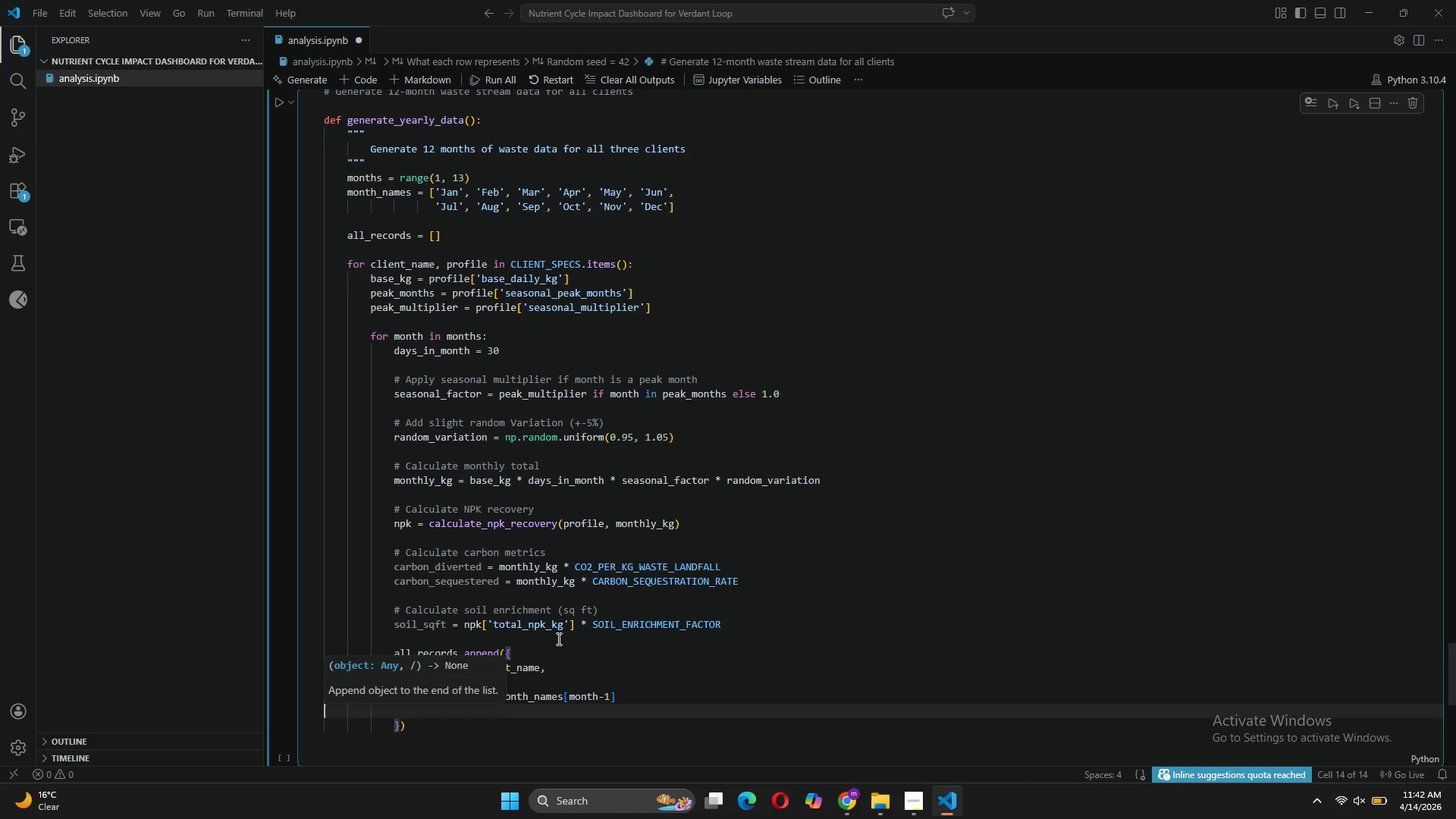 
key(Backspace)
 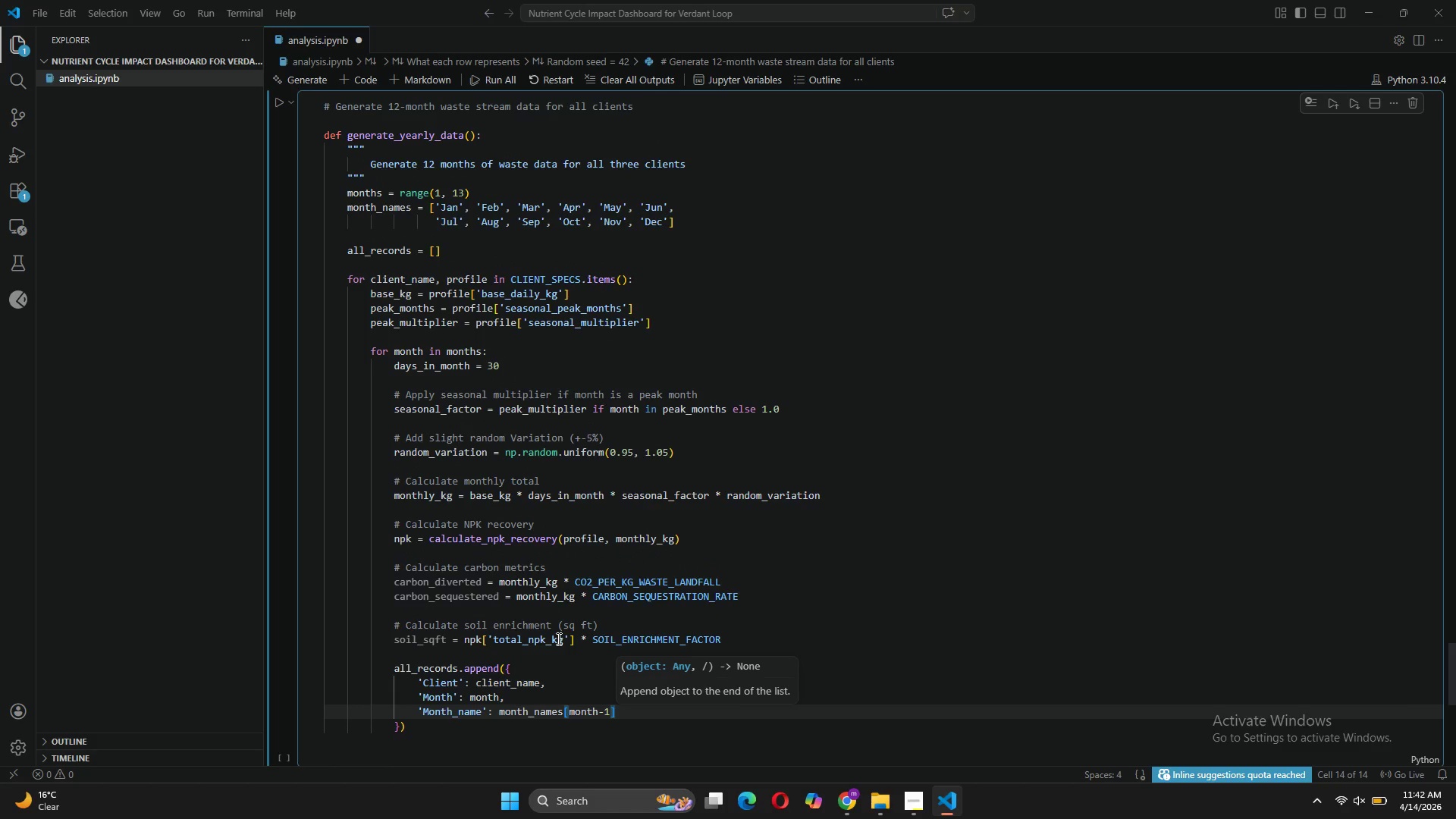 
key(Comma)
 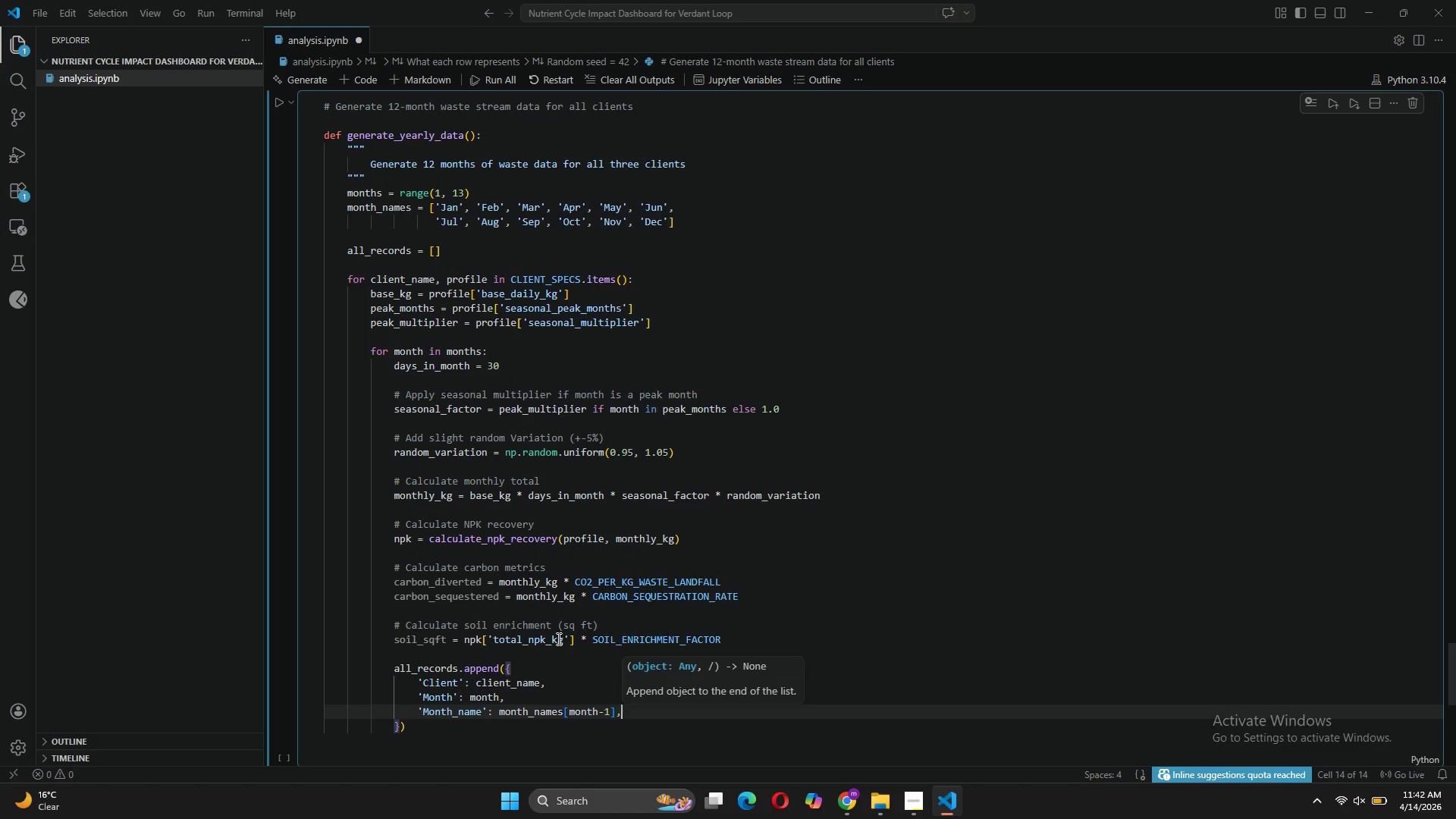 
key(Enter)
 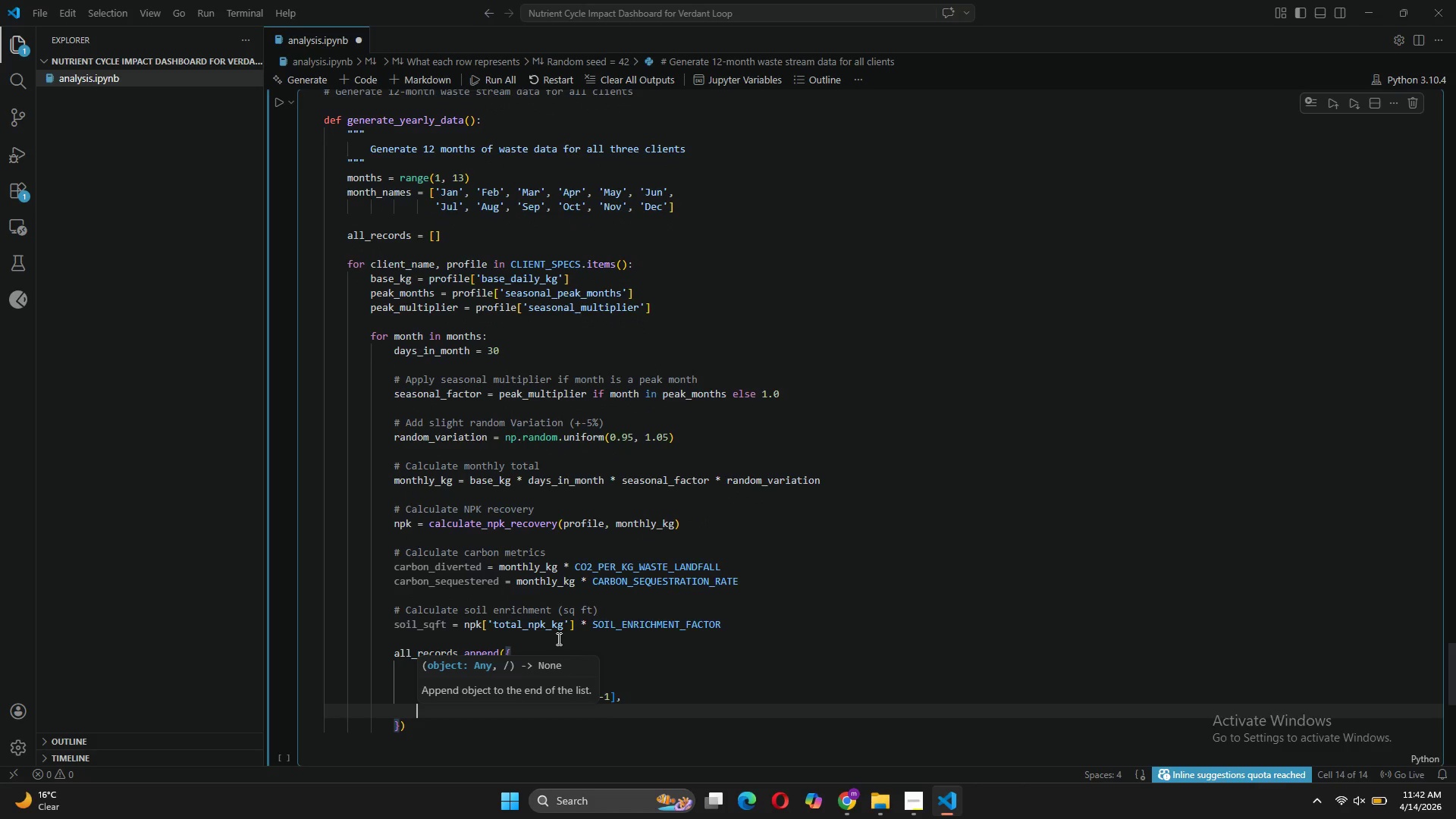 
type('Year)
 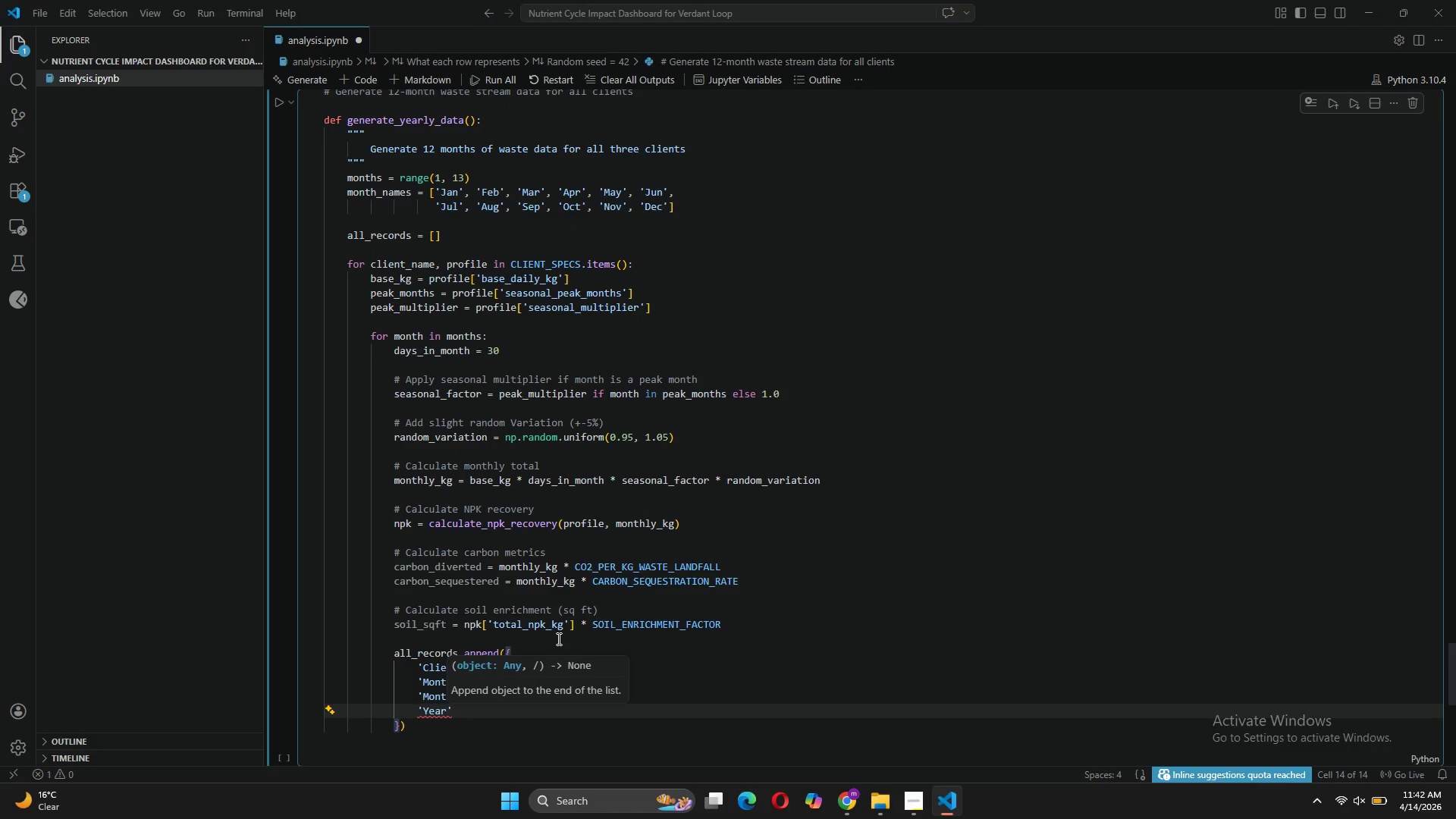 
key(ArrowRight)
 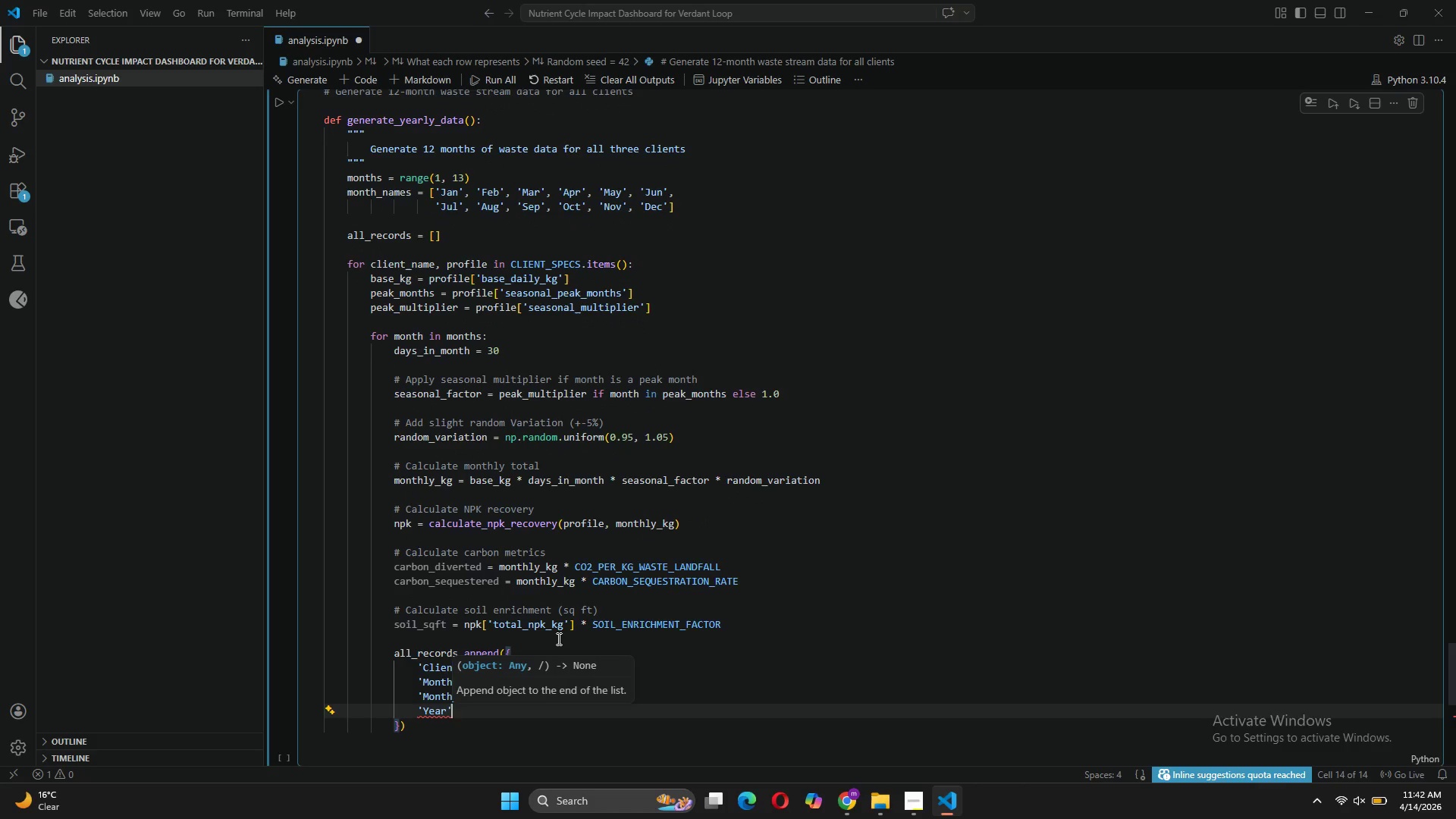 
type(: 2024)
 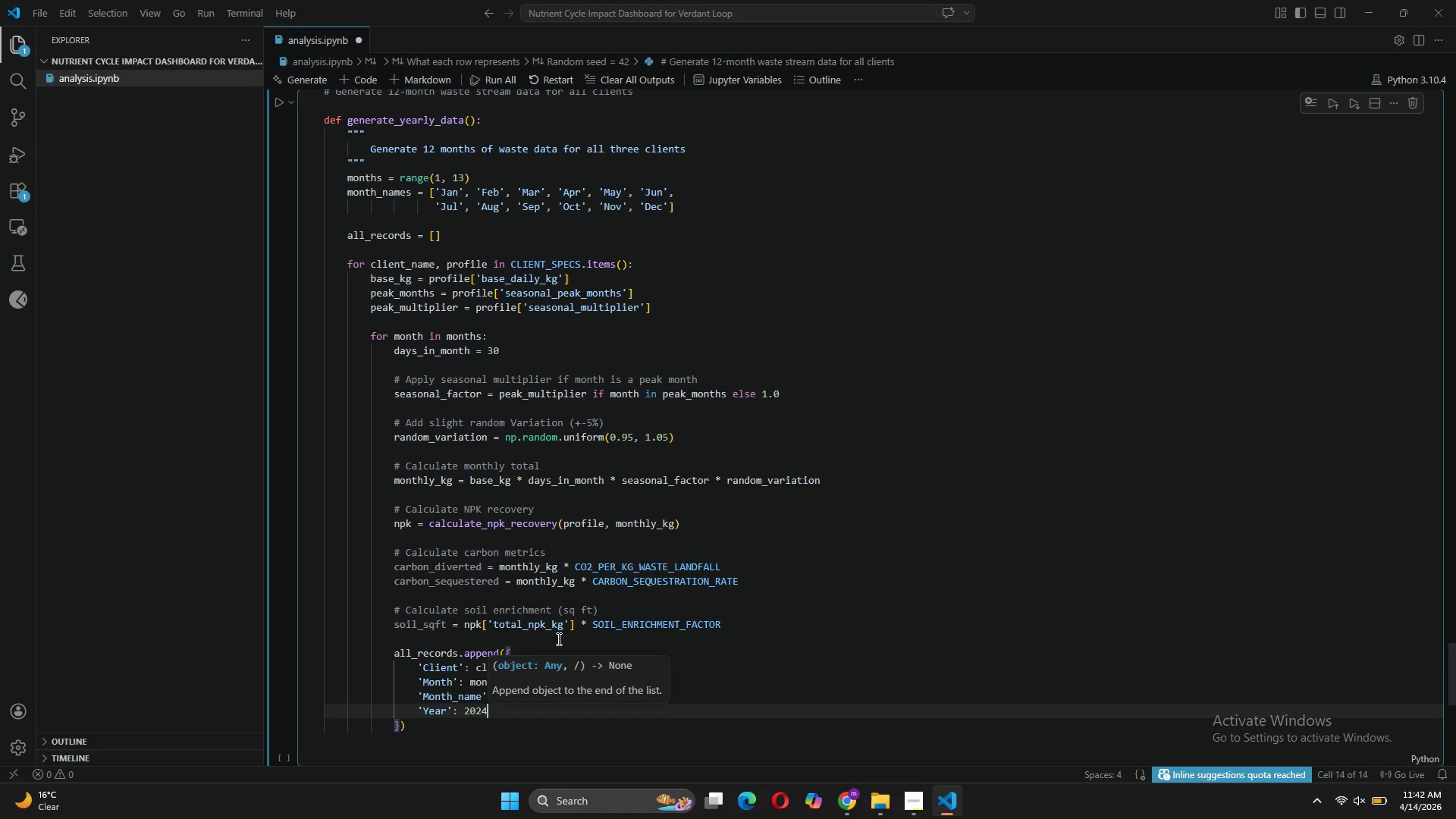 
key(Comma)
 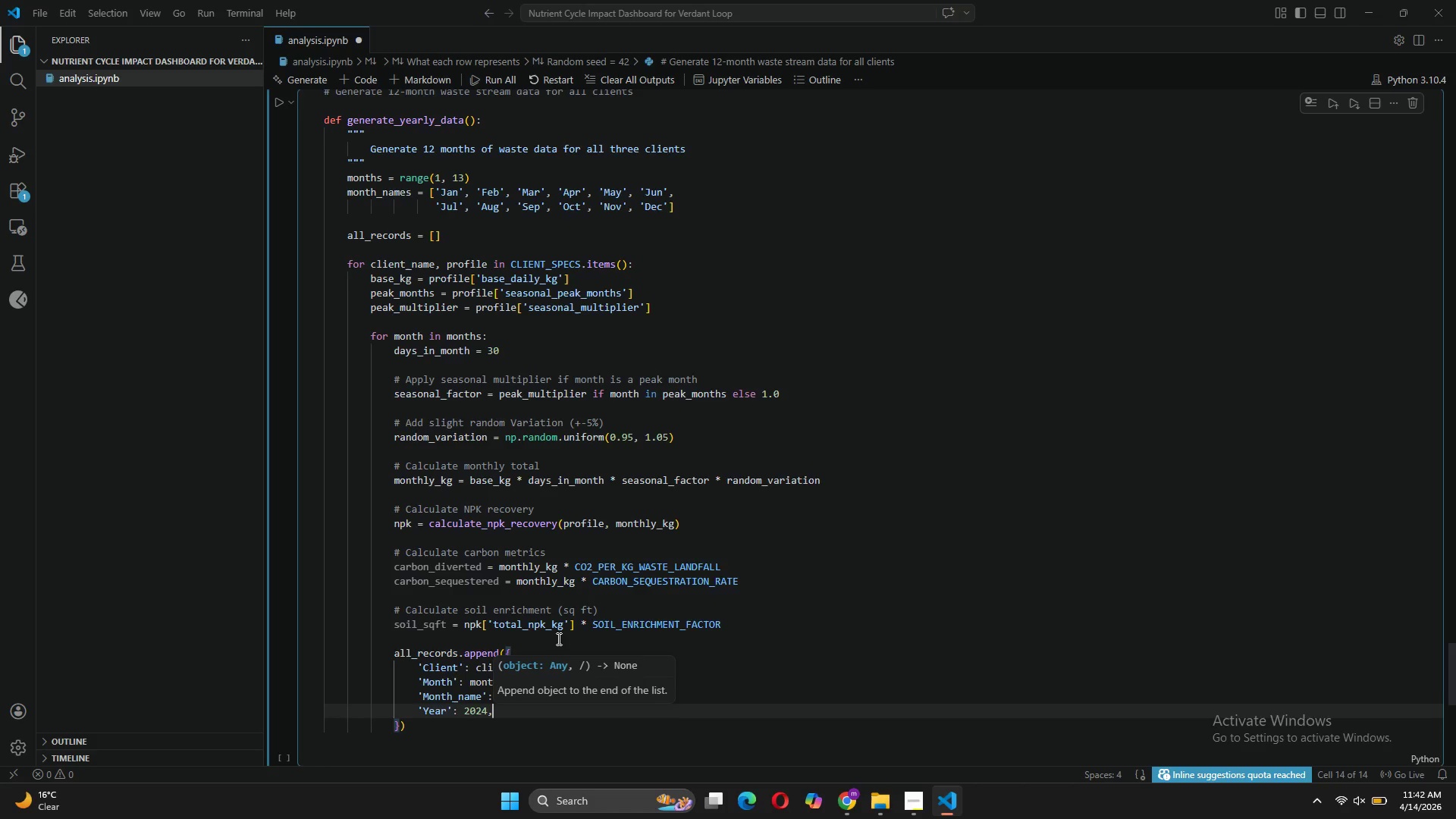 
key(Enter)
 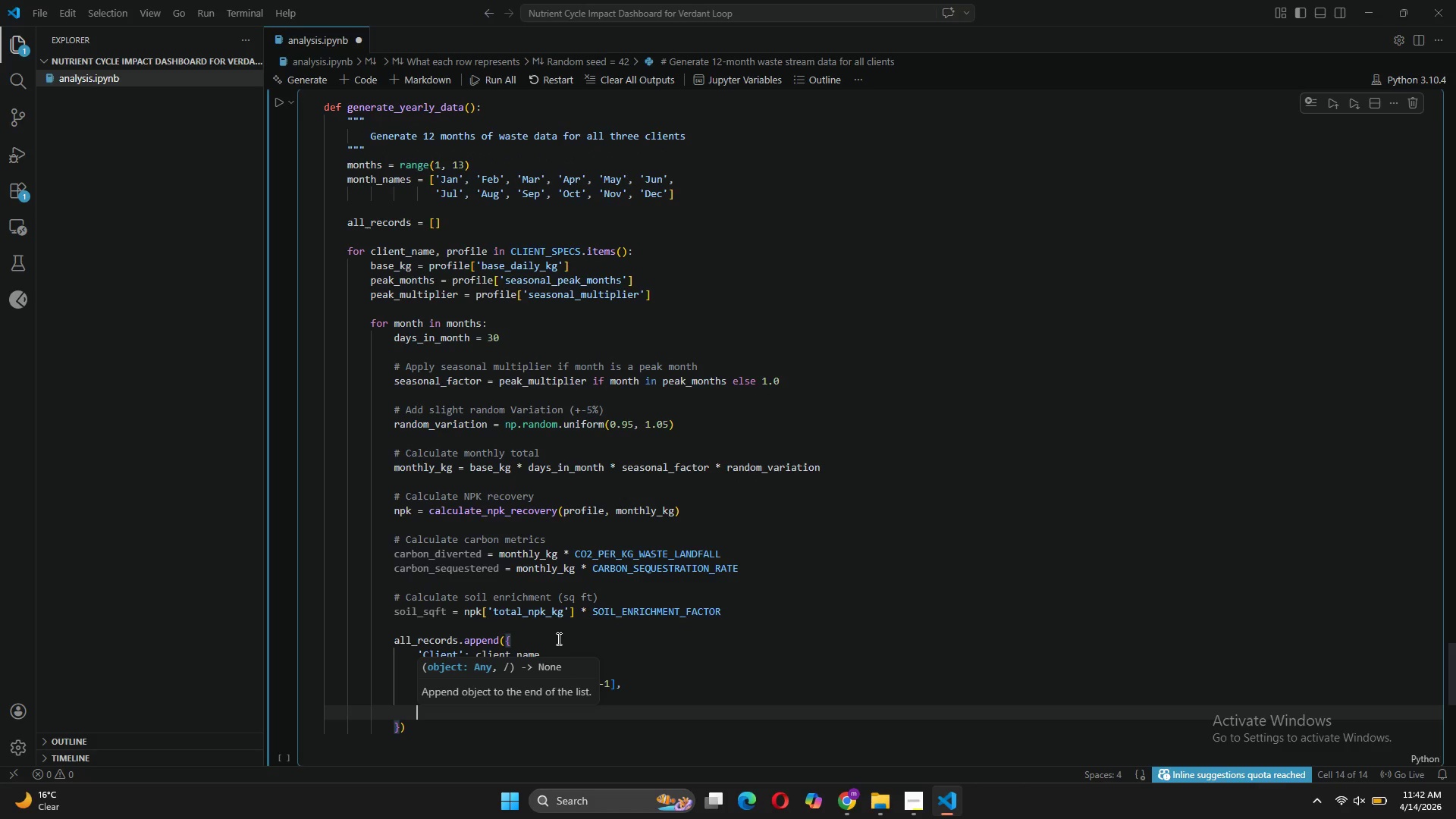 
type('Date)
 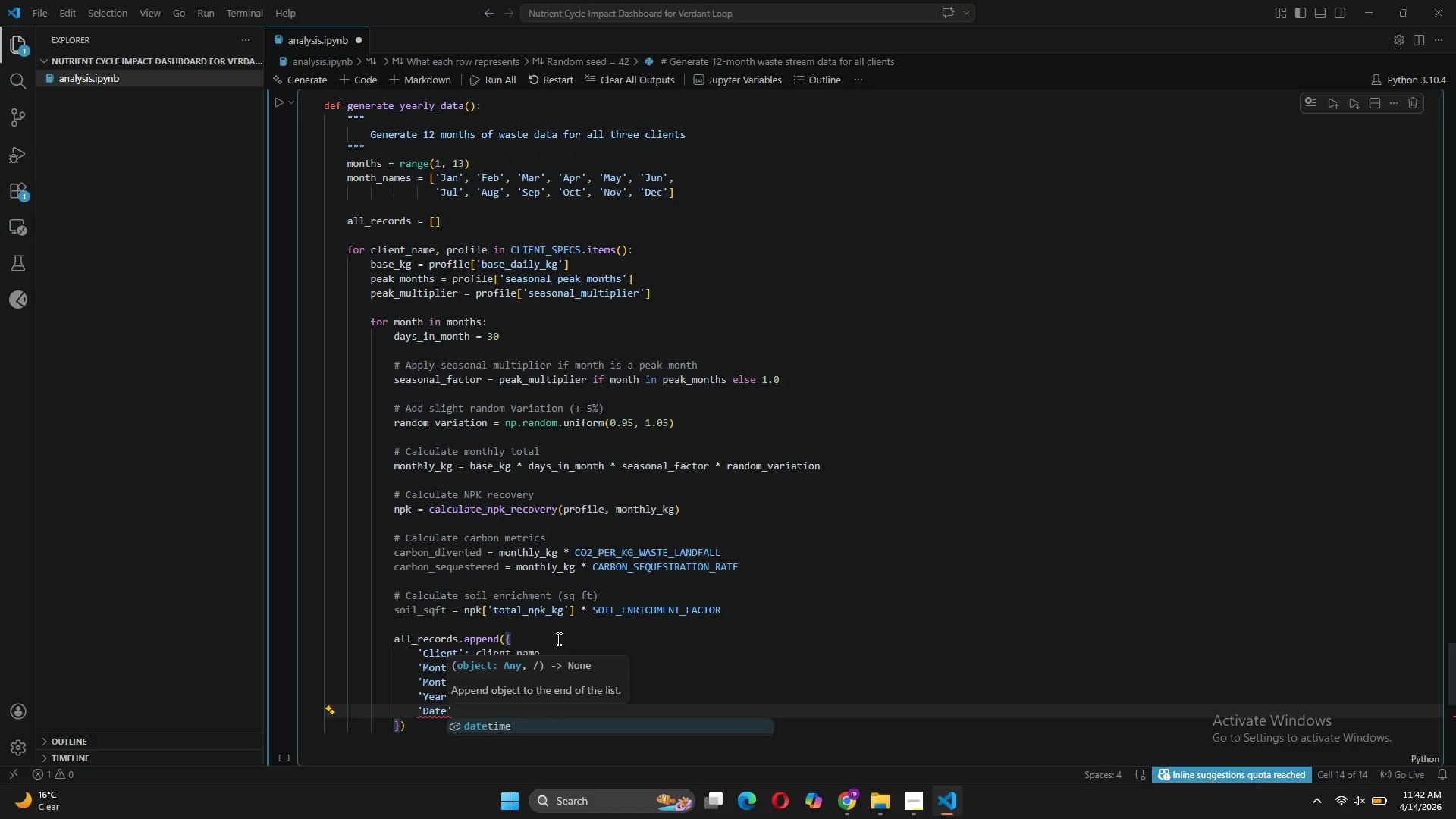 
key(ArrowRight)
 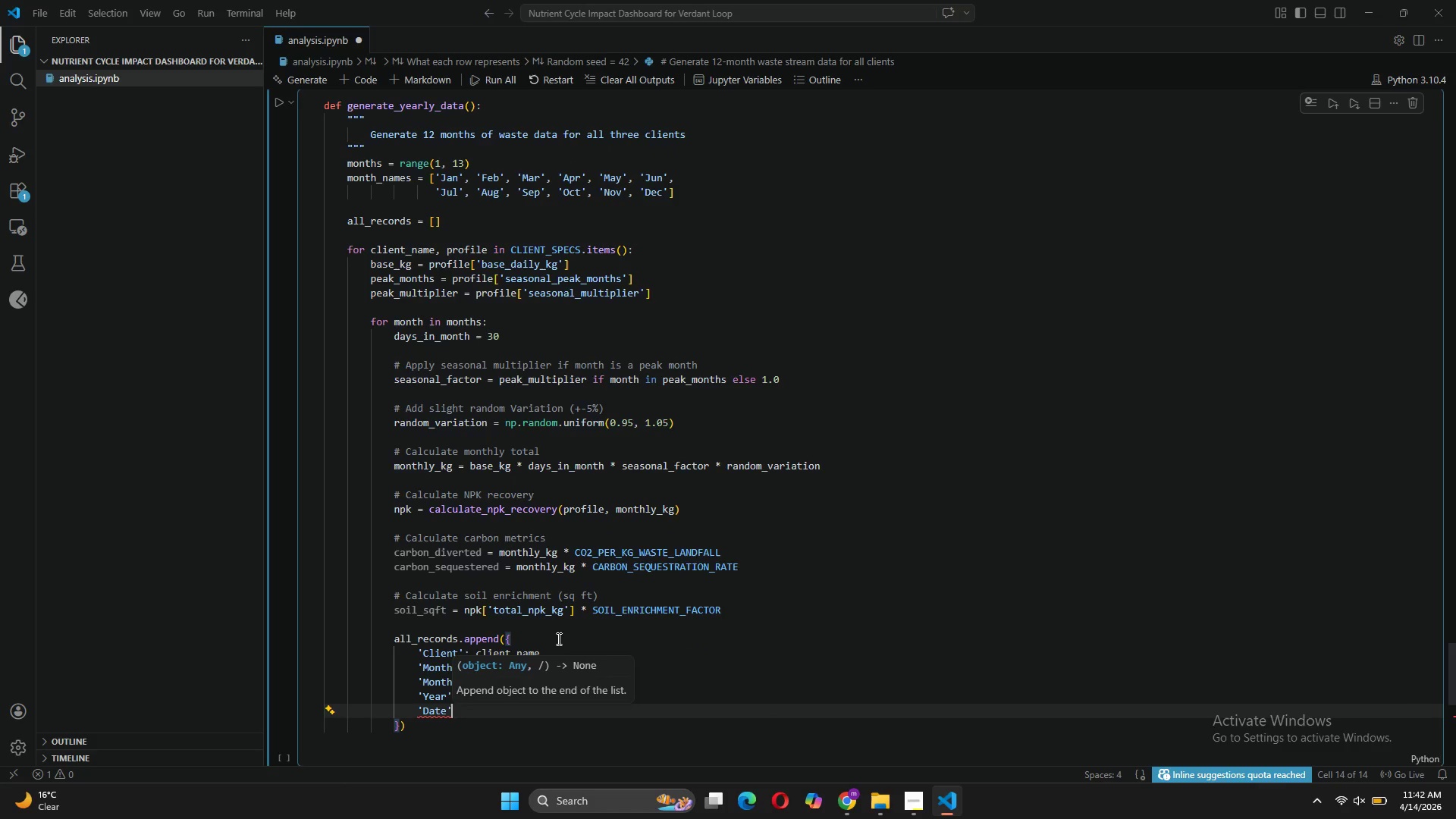 
type(: datetime.datetime(2024)
 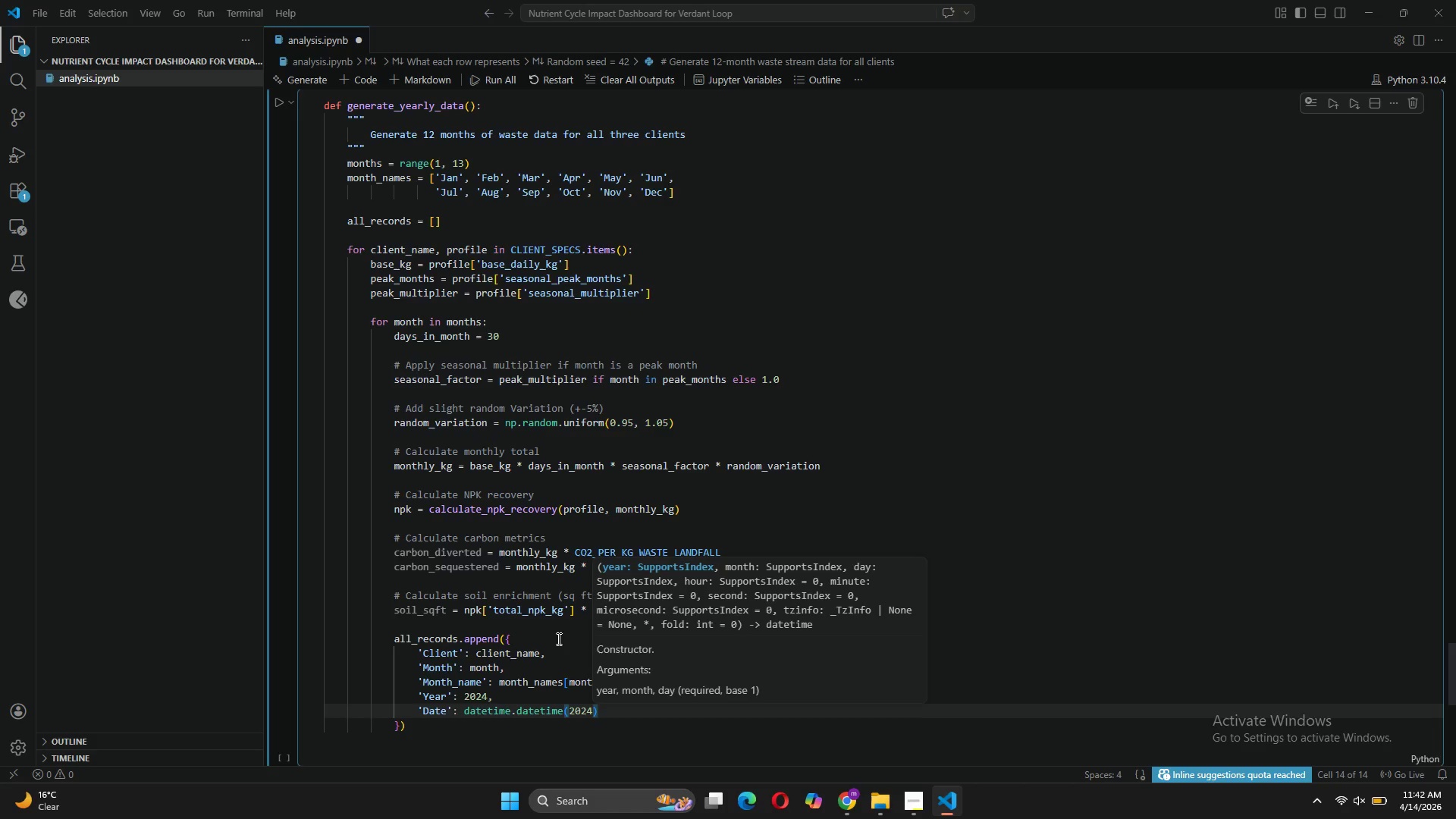 
type(20)
key(Backspace)
key(Backspace)
type(, month, 15)
 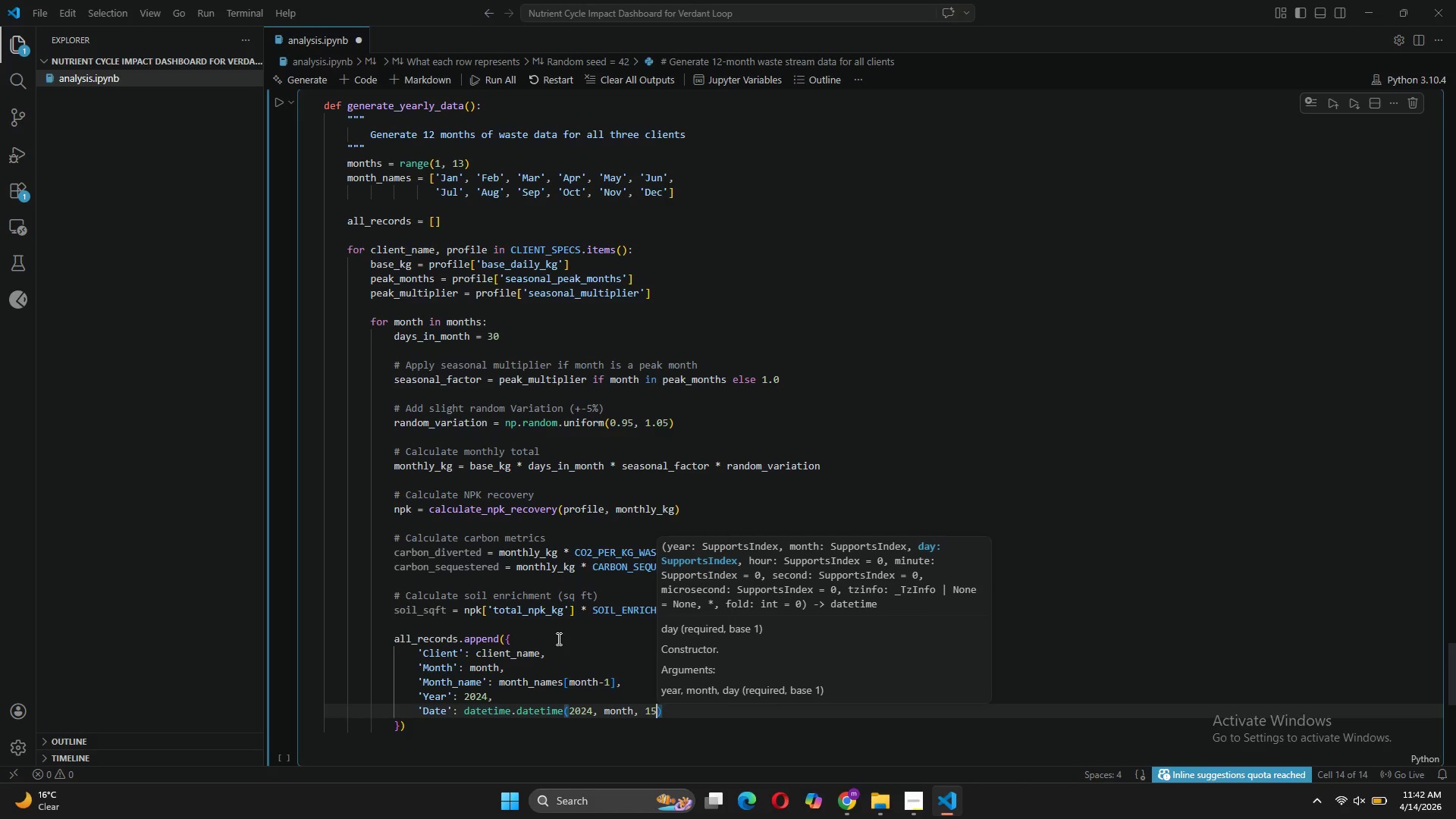 
key(ArrowRight)
 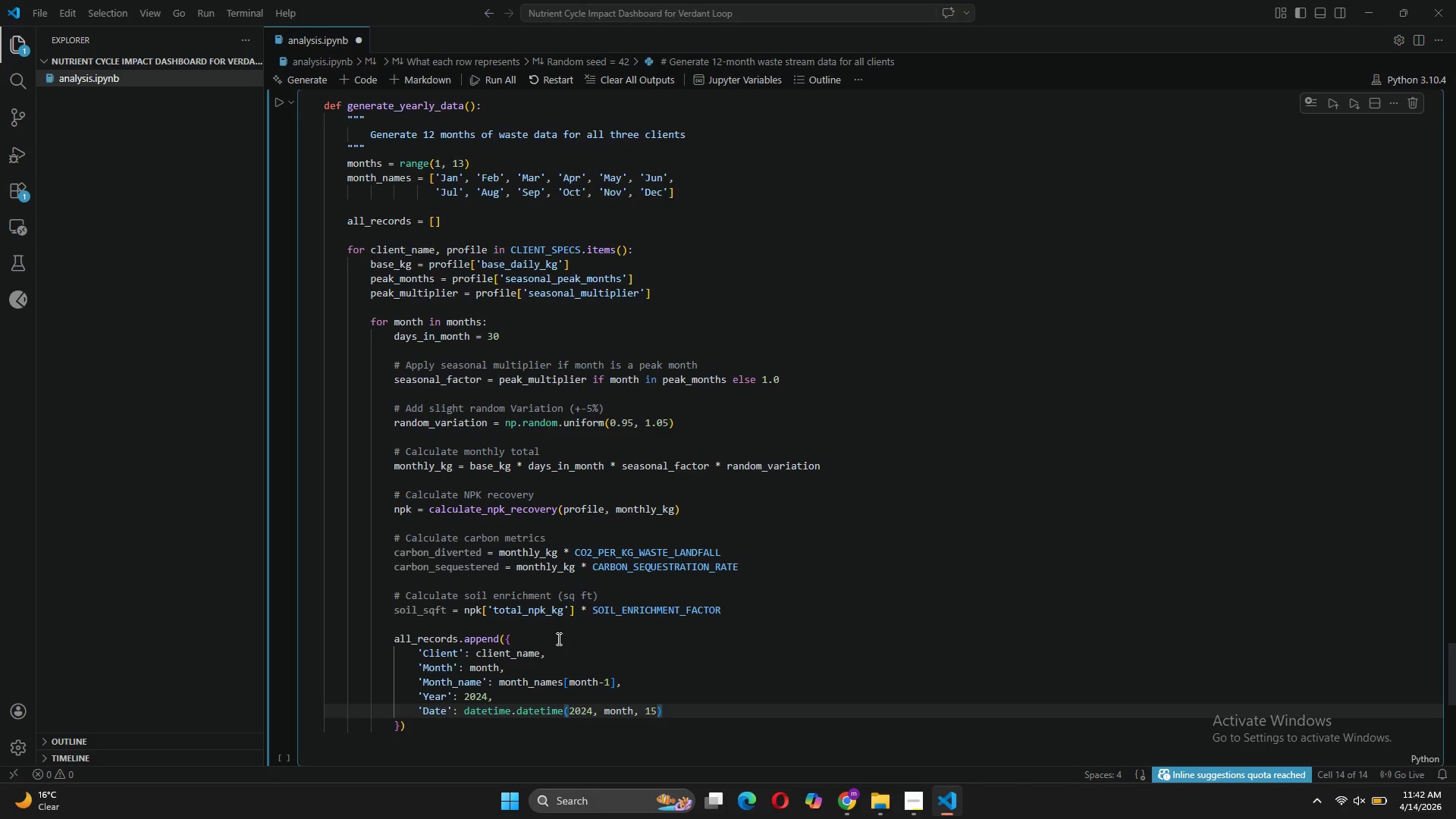 
key(Comma)
 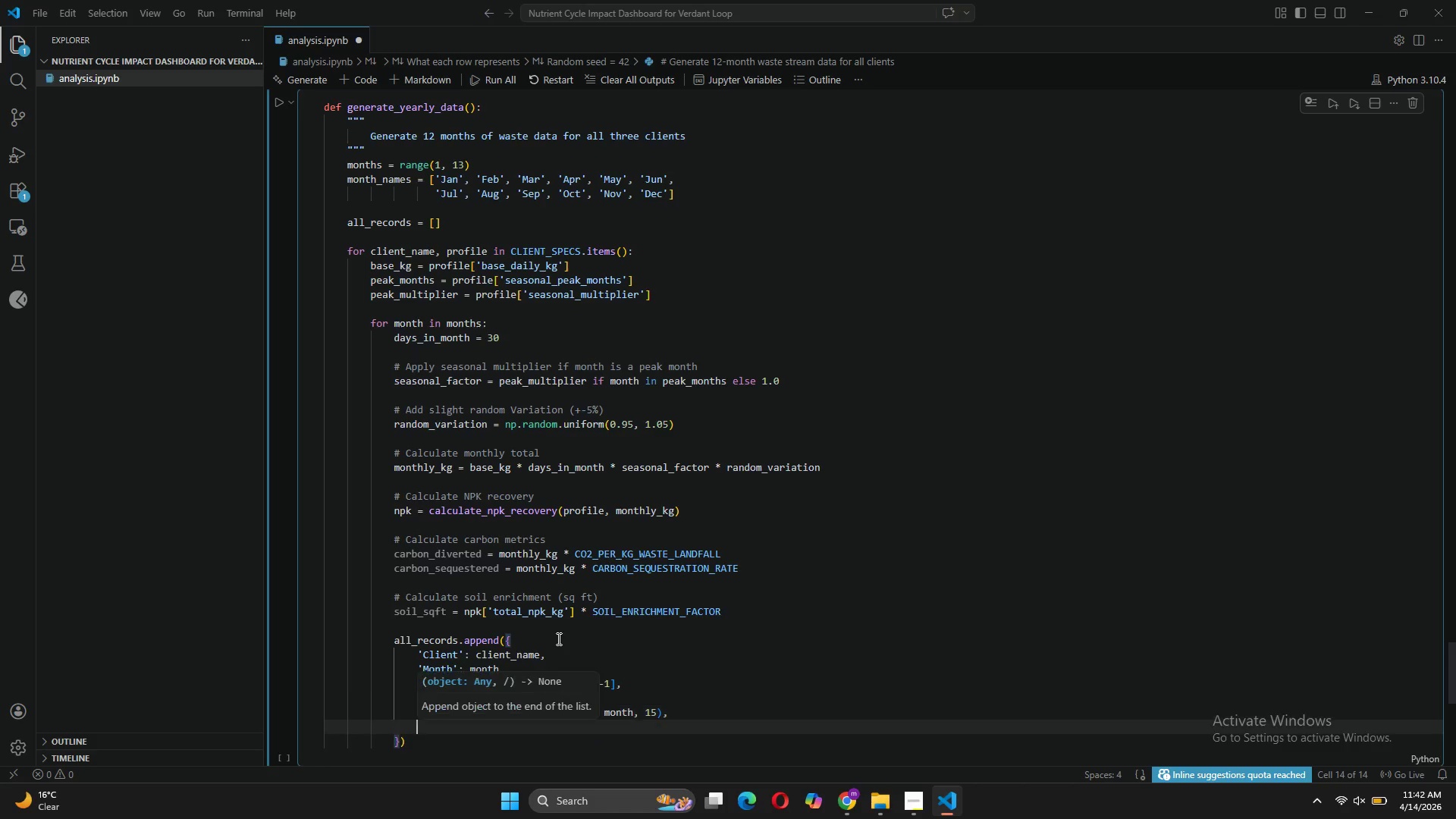 
key(Enter)
 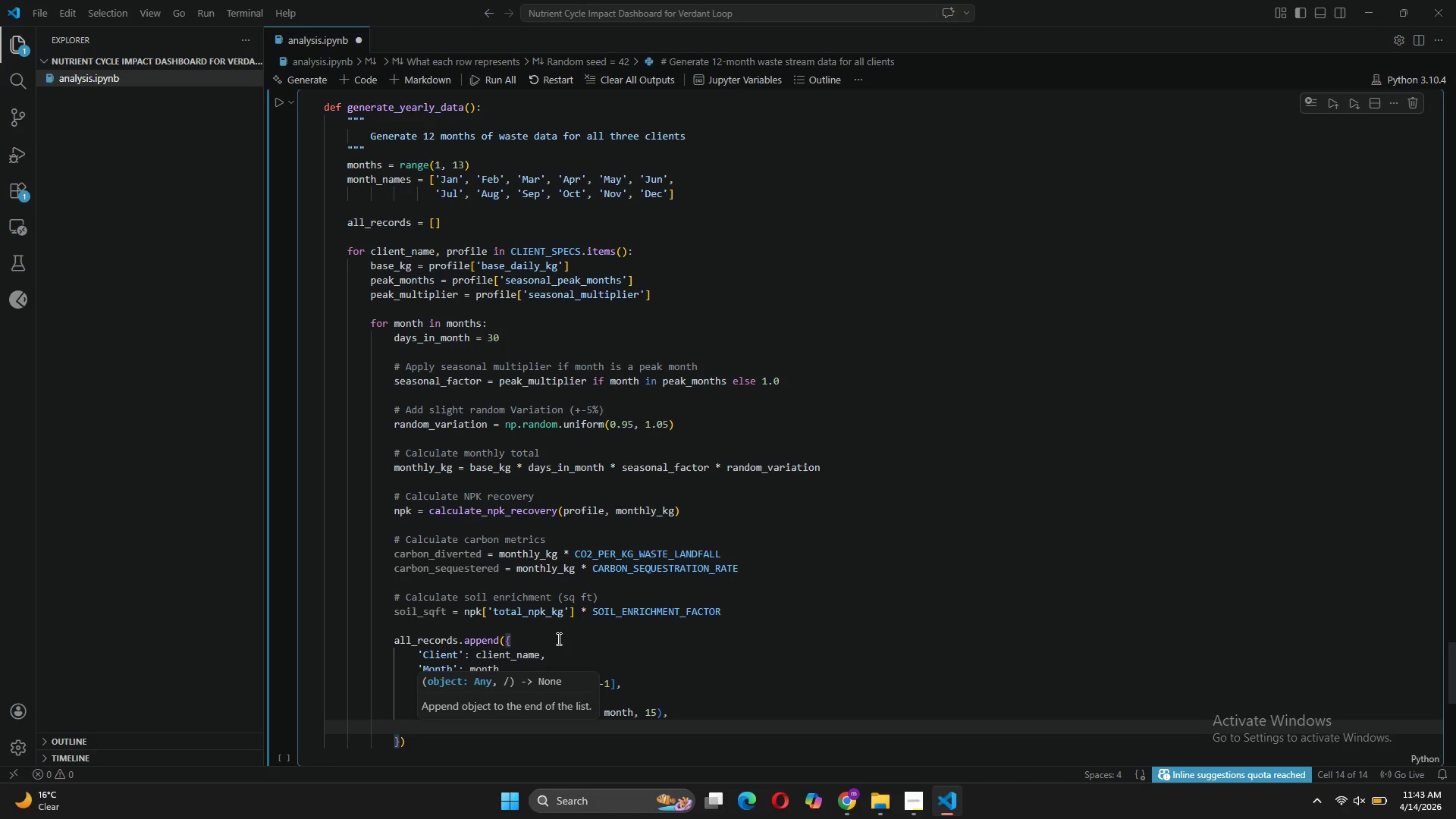 
type('Total_Waste_KG)
 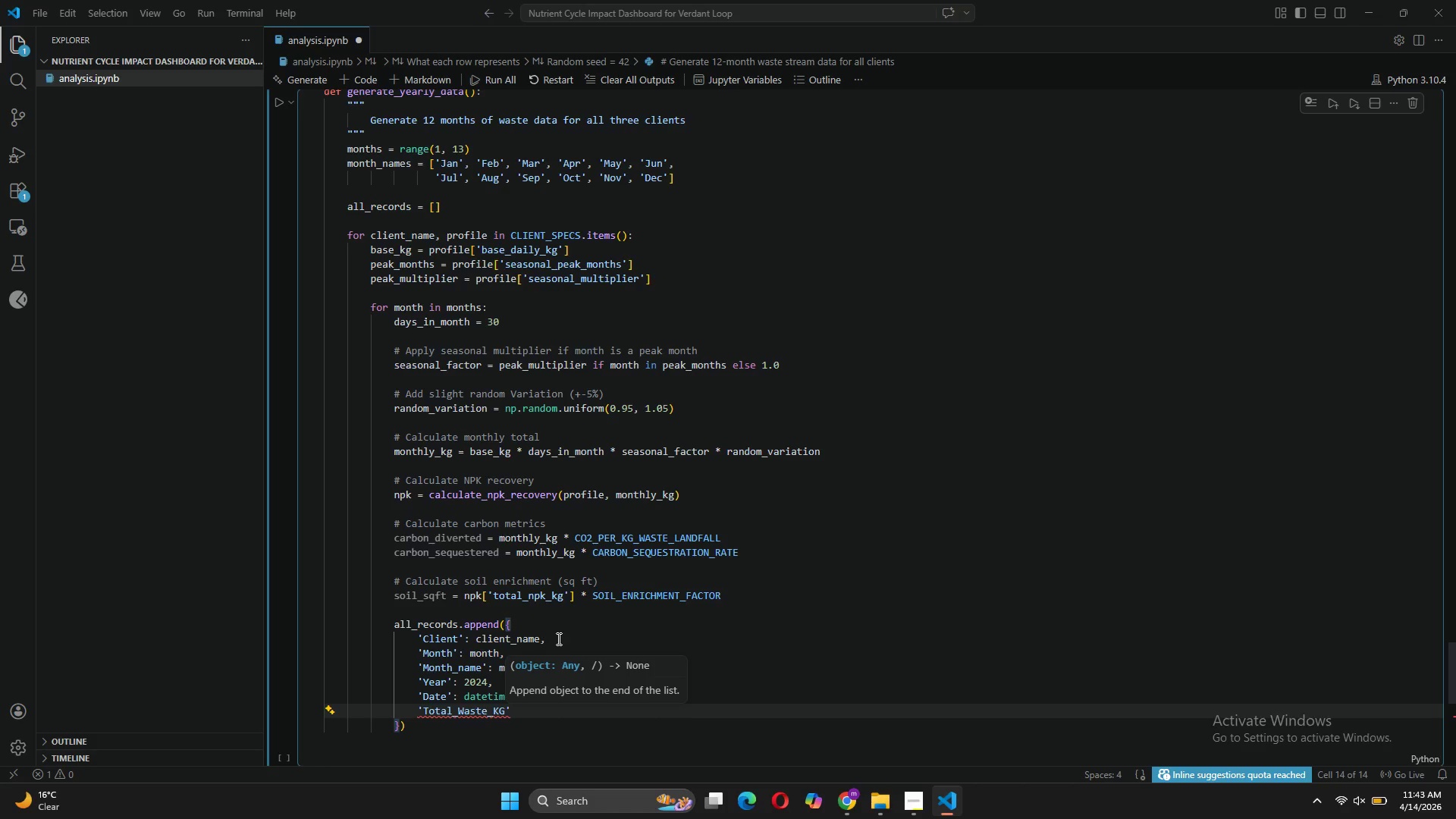 
key(ArrowRight)
 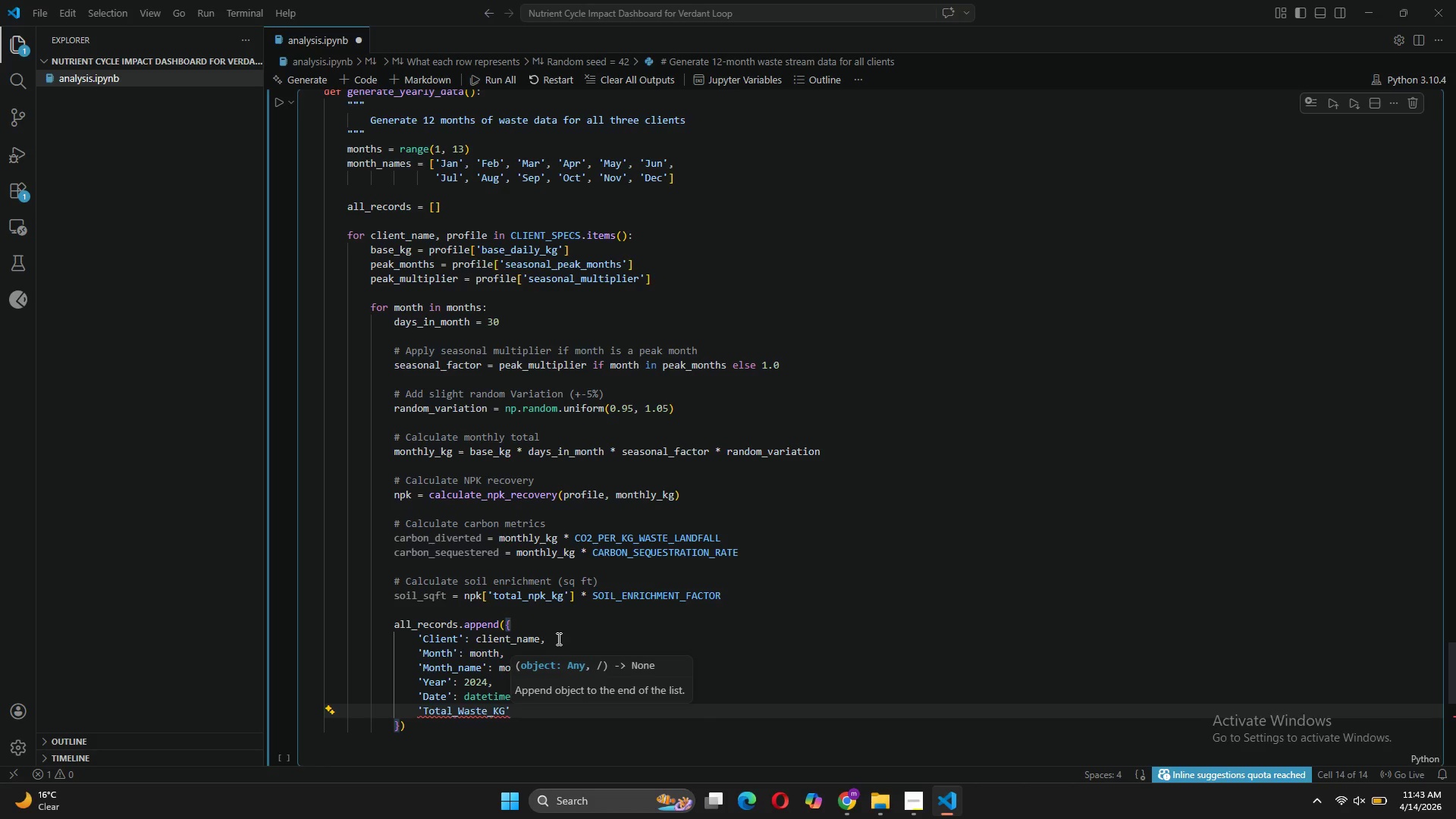 
type(: round(monthlu)
key(Backspace)
type(y )
key(Backspace)
type(_kg, )
key(Backspace)
type( 1)
 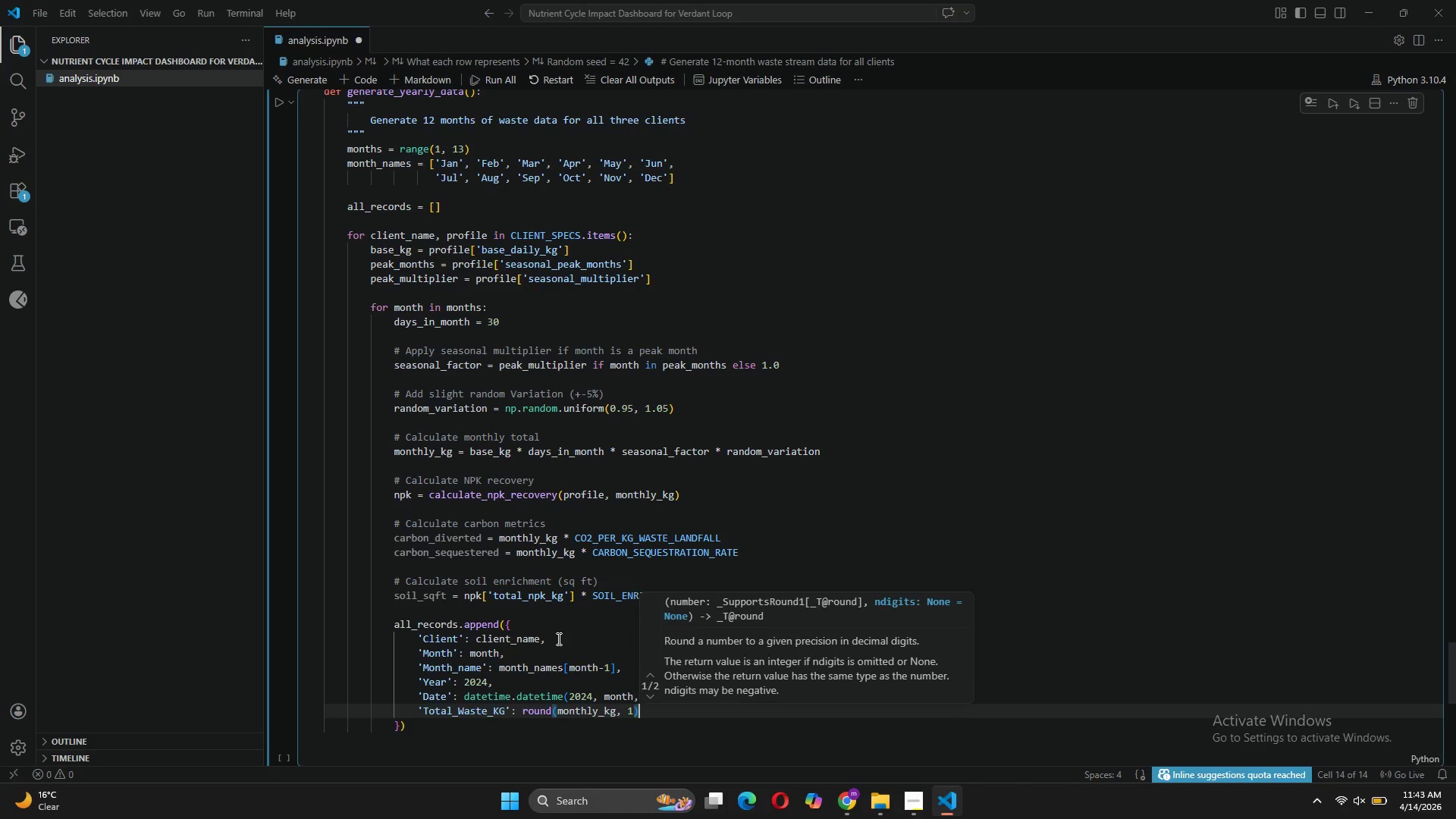 
 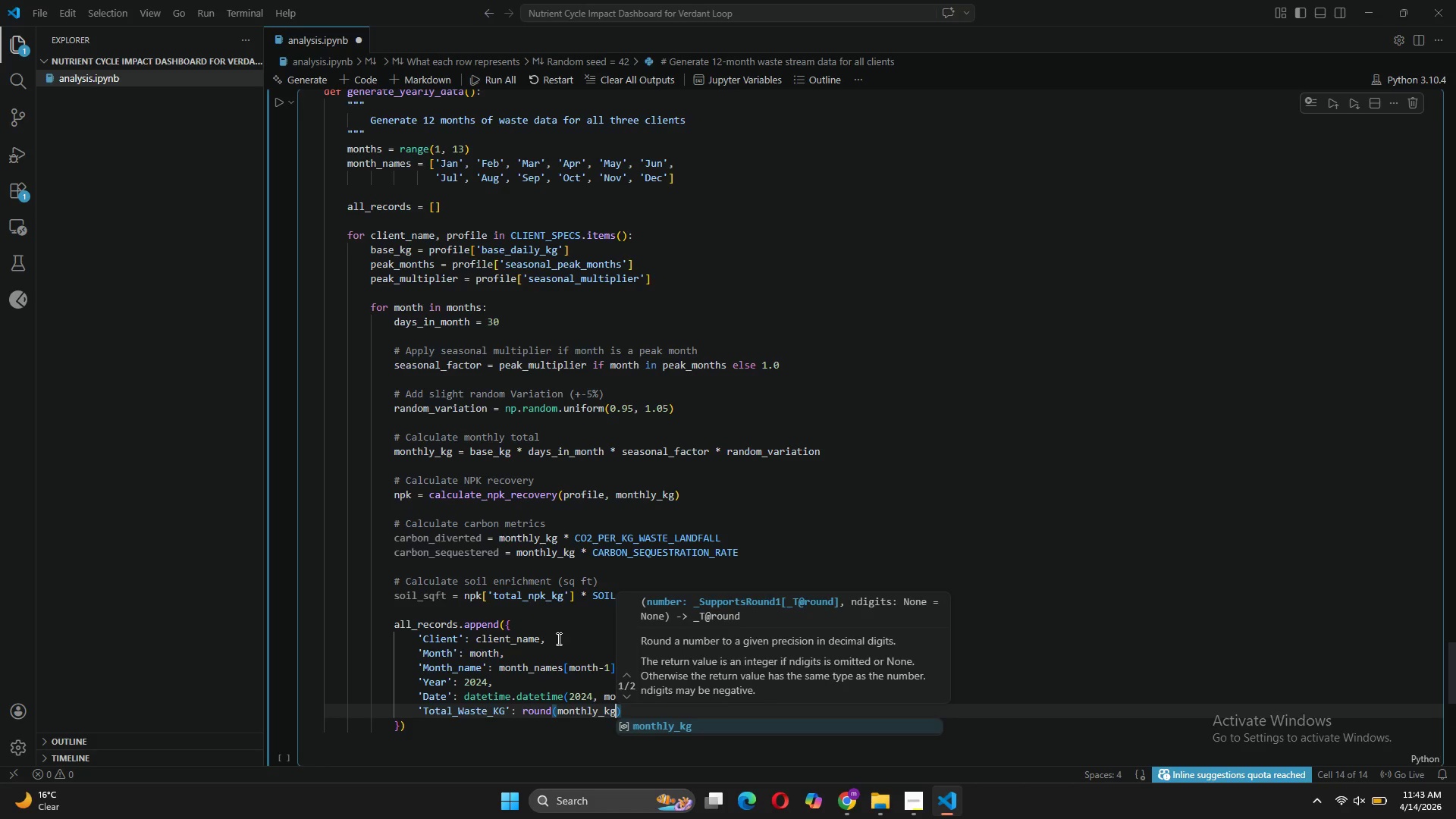 
key(ArrowRight)
 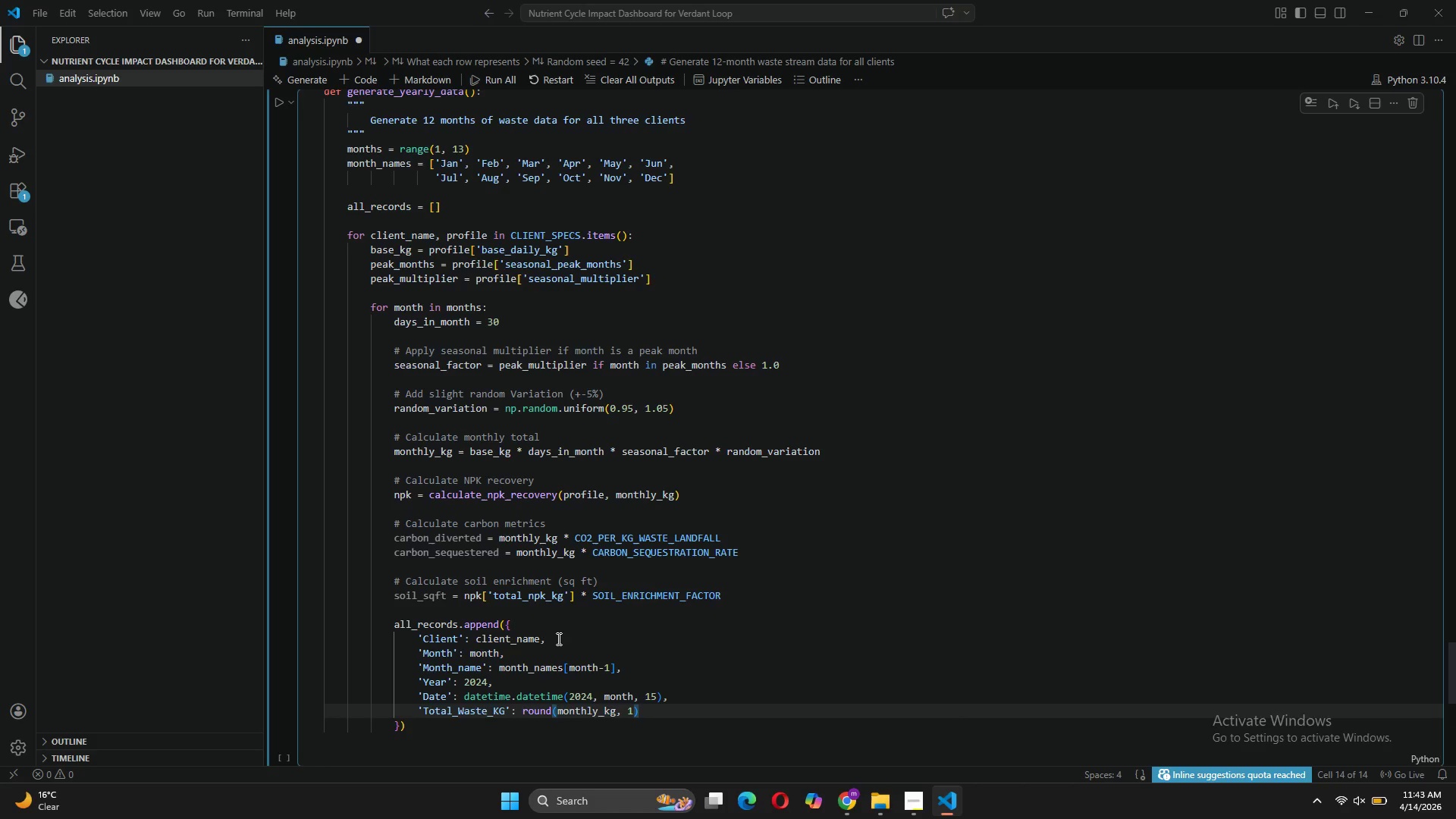 
key(Comma)
 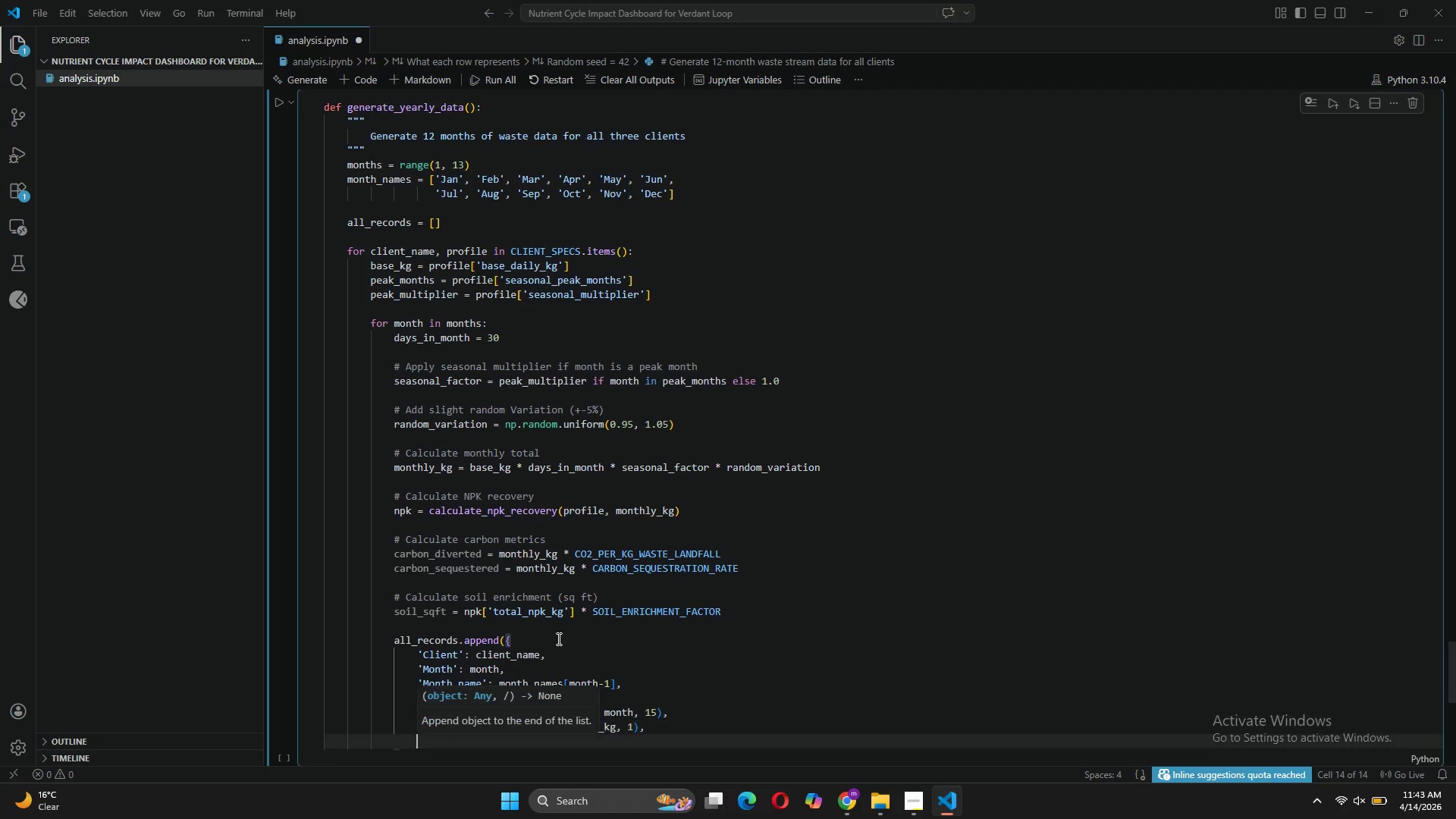 
key(Enter)
 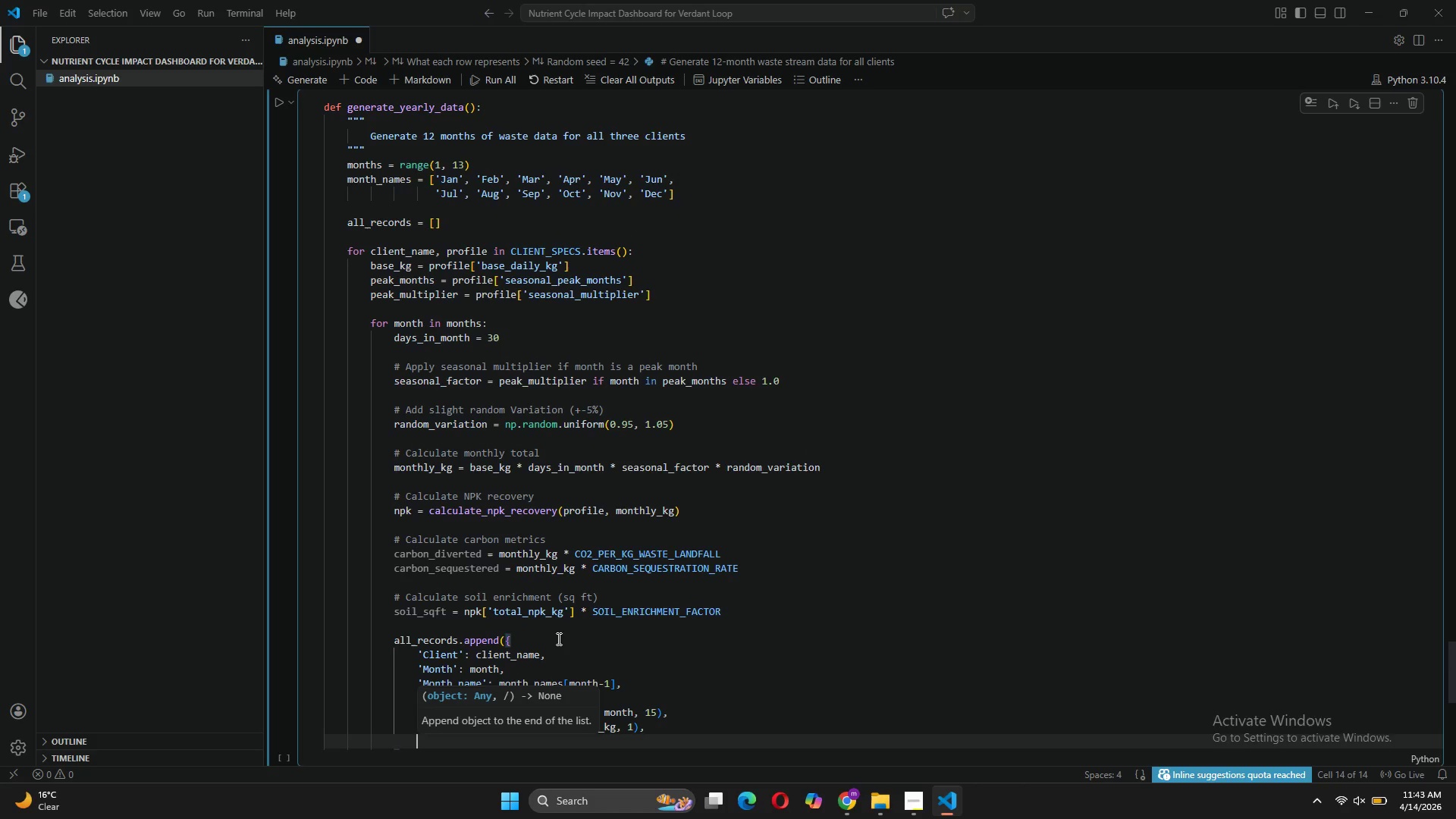 
type('N_KG)
 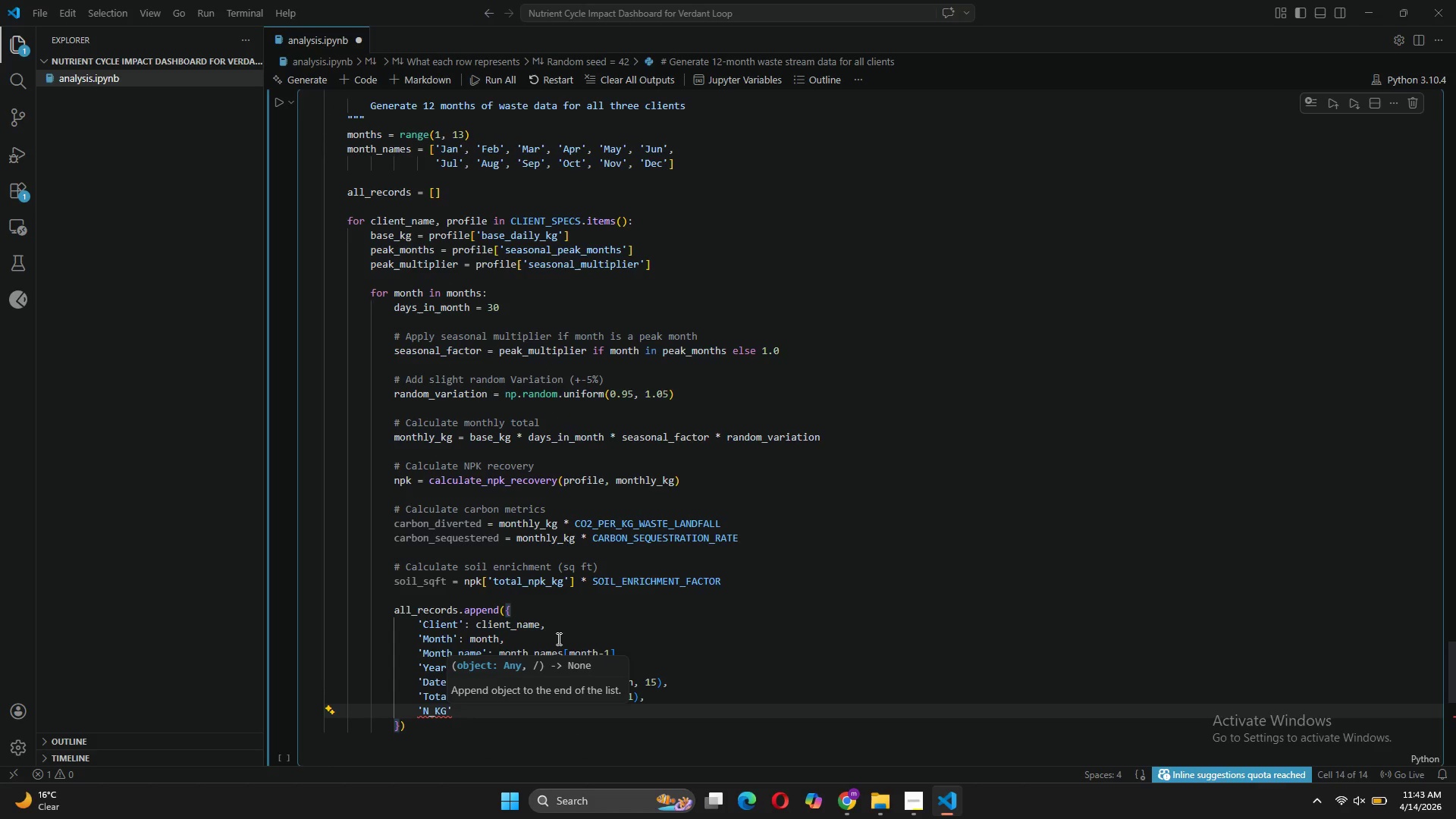 
key(ArrowRight)
 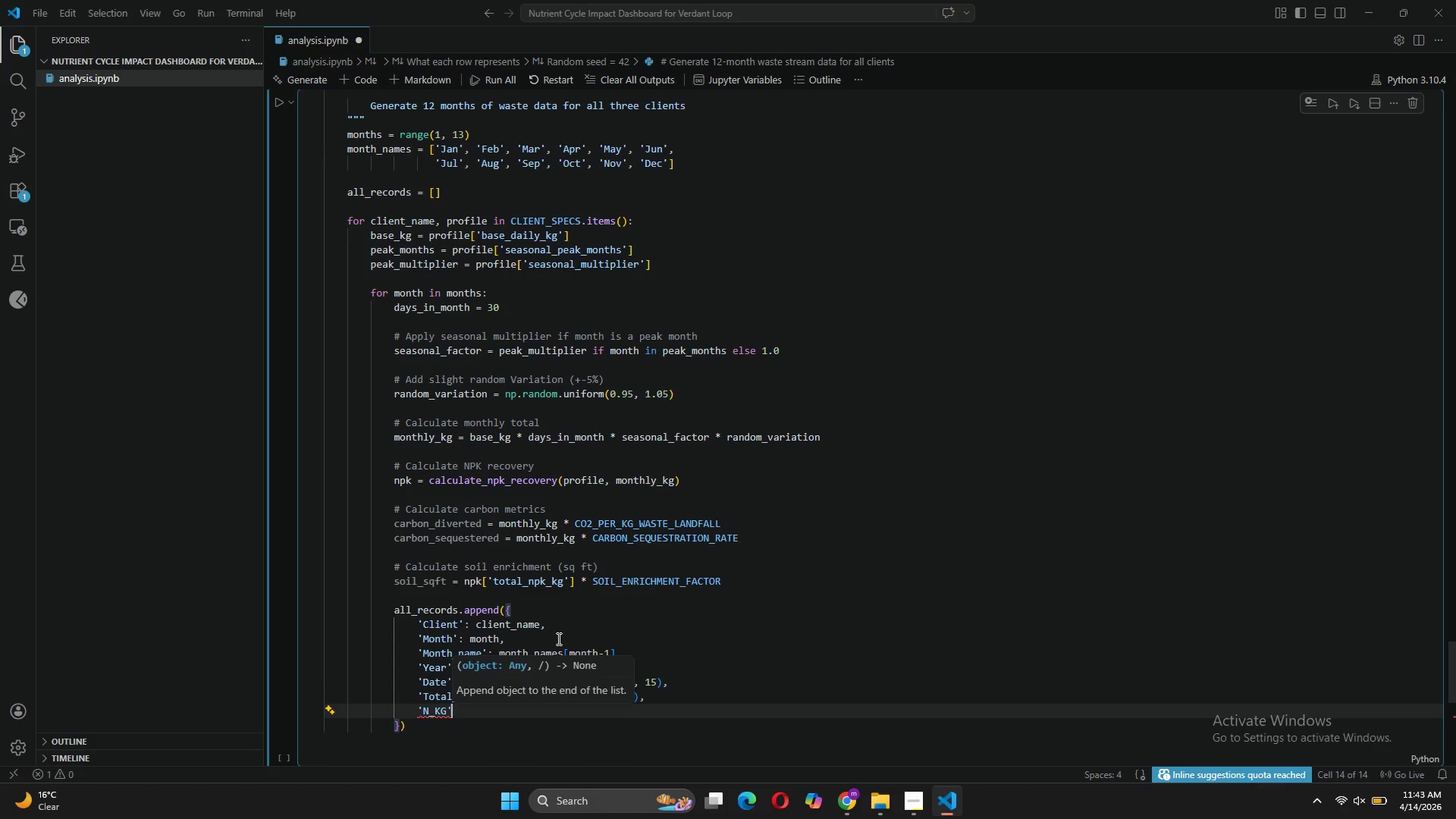 
type(: round(npk['N_kg)
 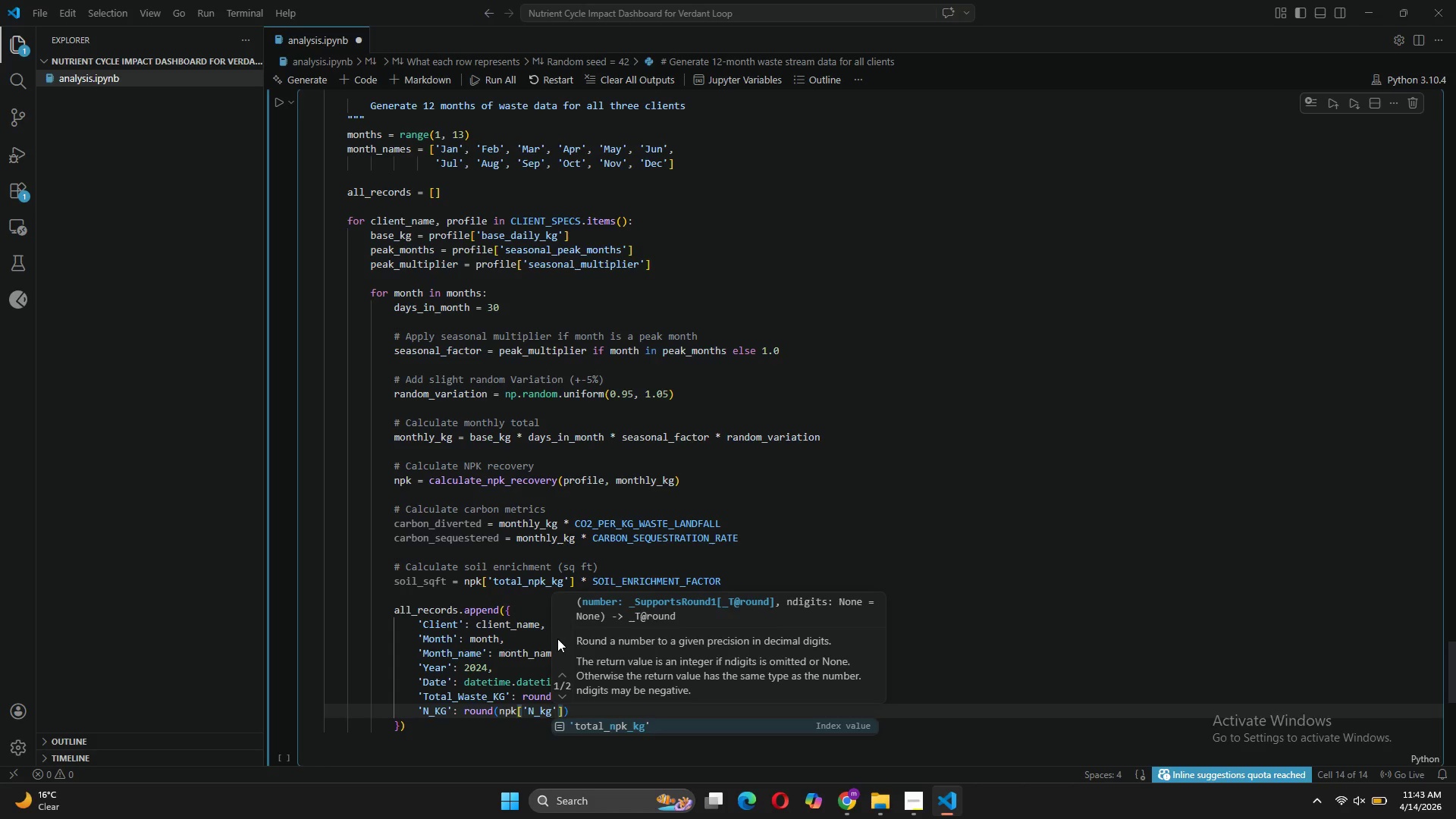 
key(ArrowRight)
 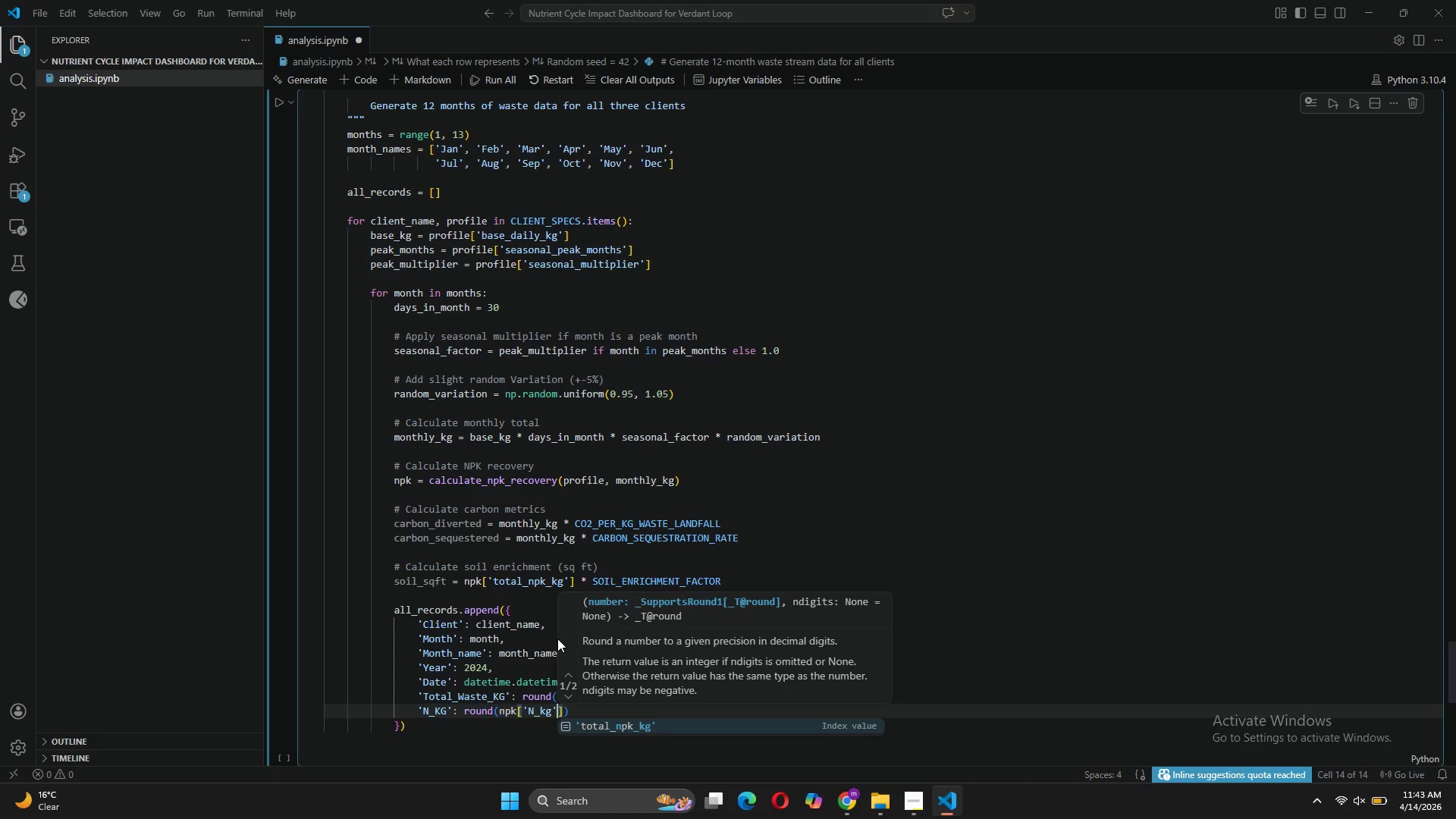 
key(Comma)
 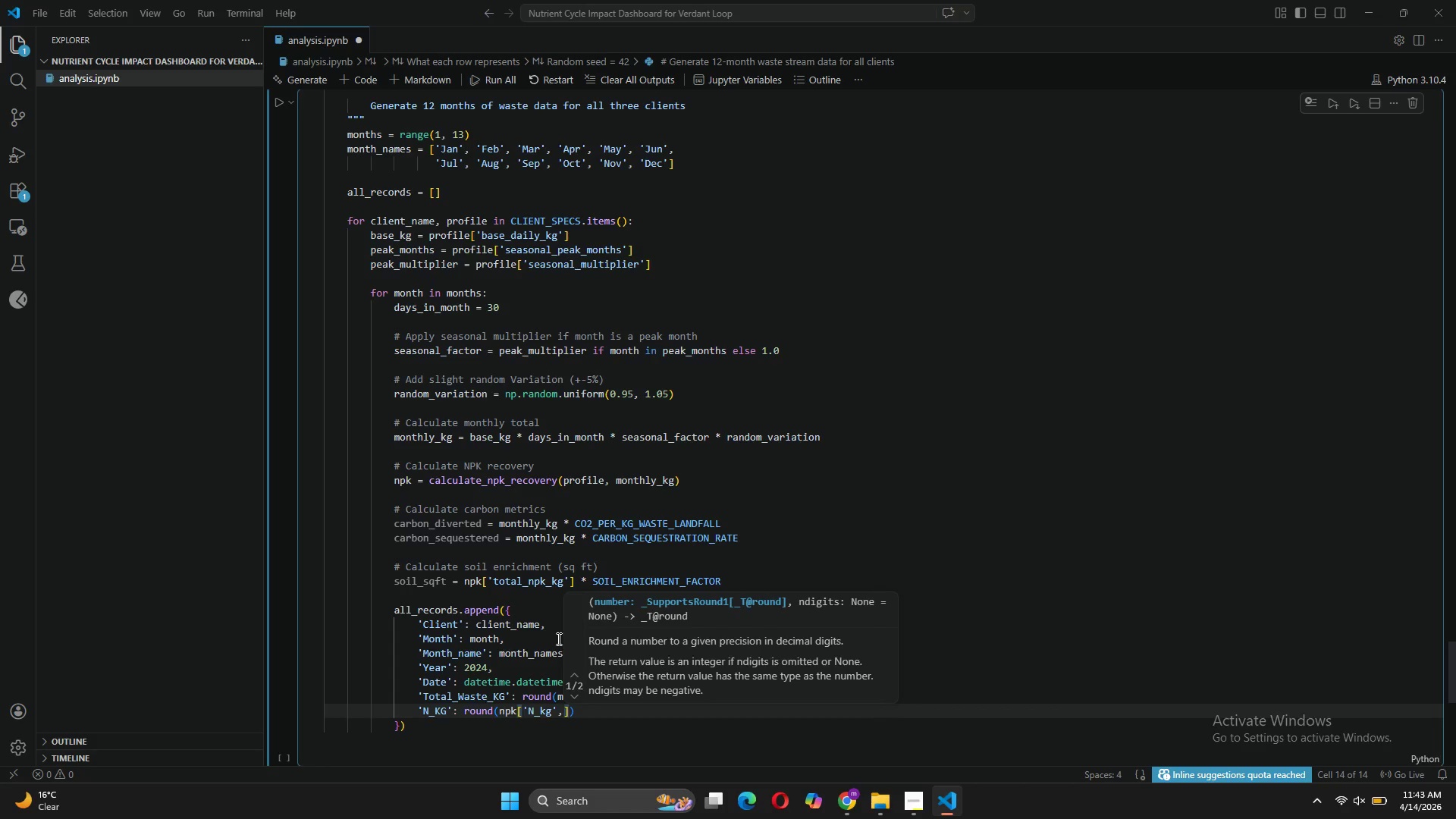 
key(2)
 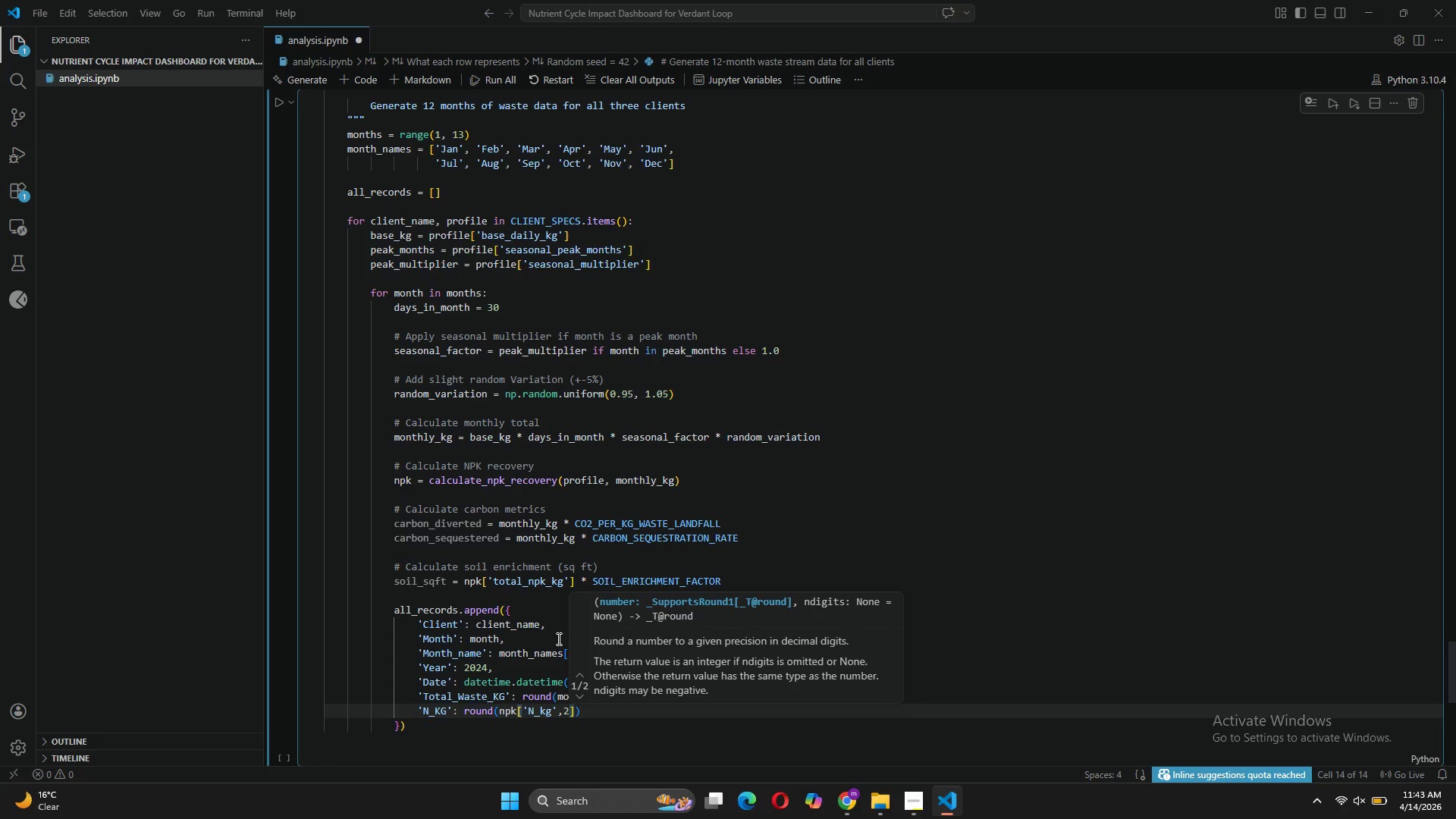 
key(ArrowRight)
 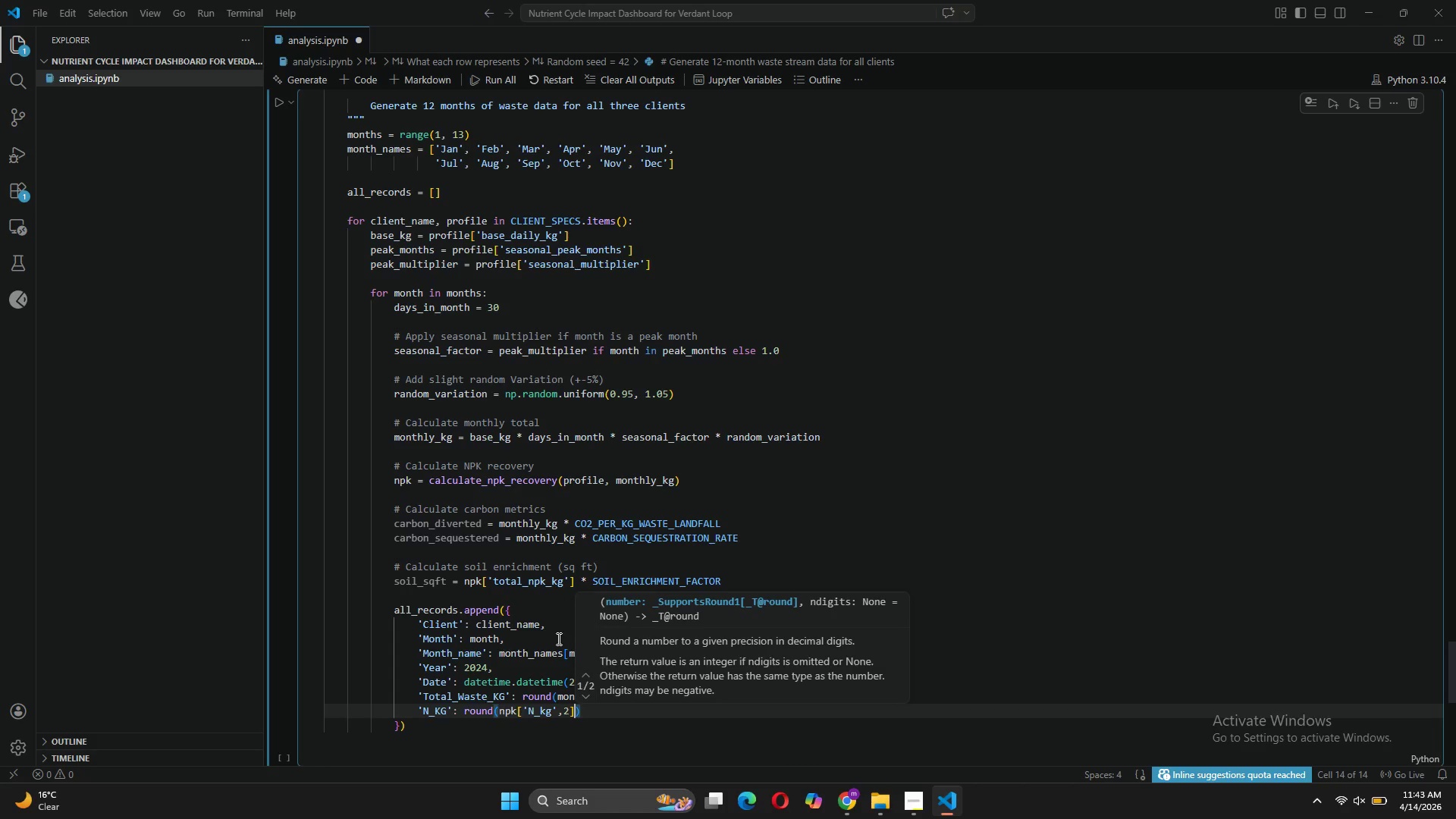 
key(ArrowRight)
 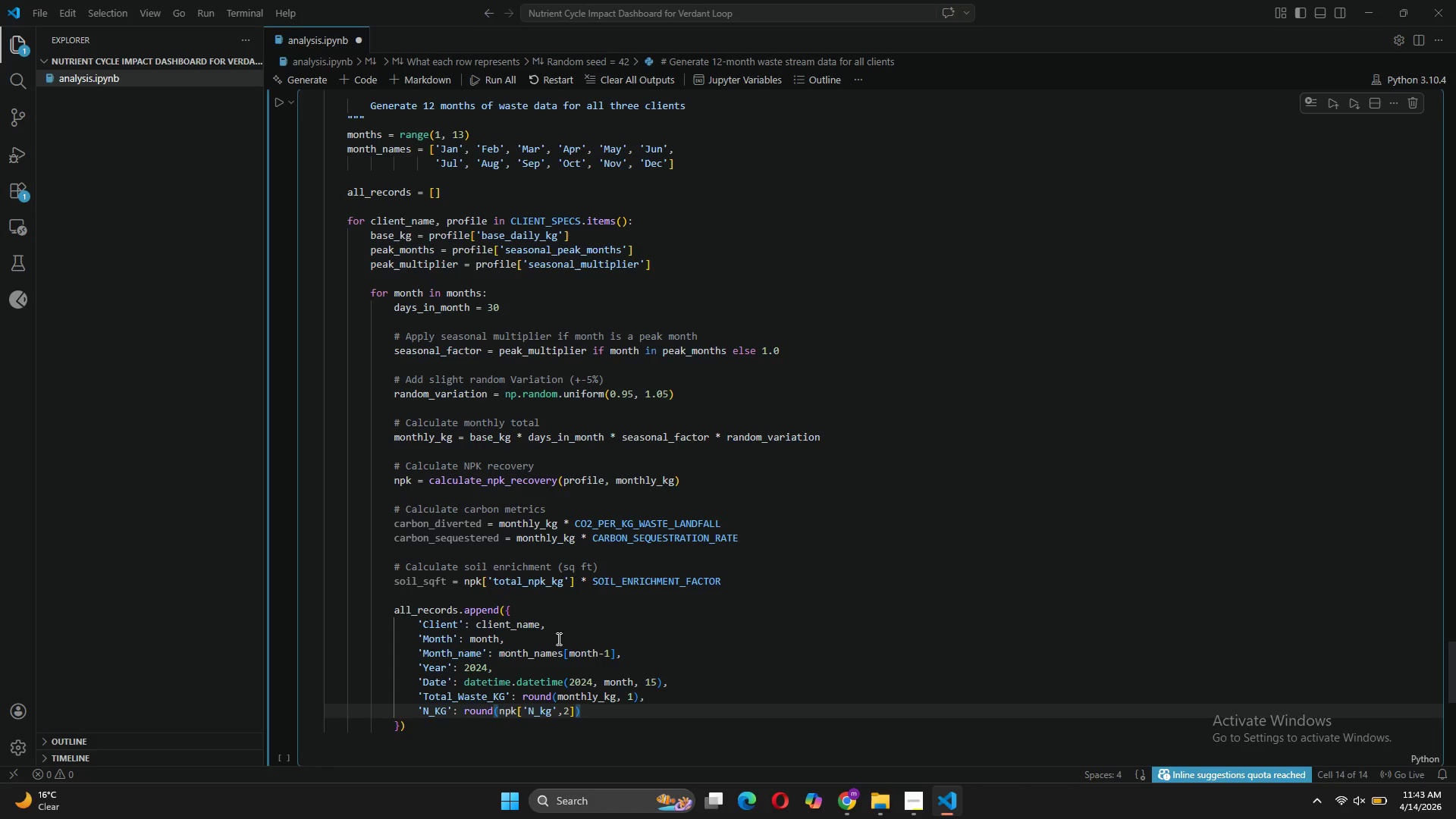 
key(Comma)
 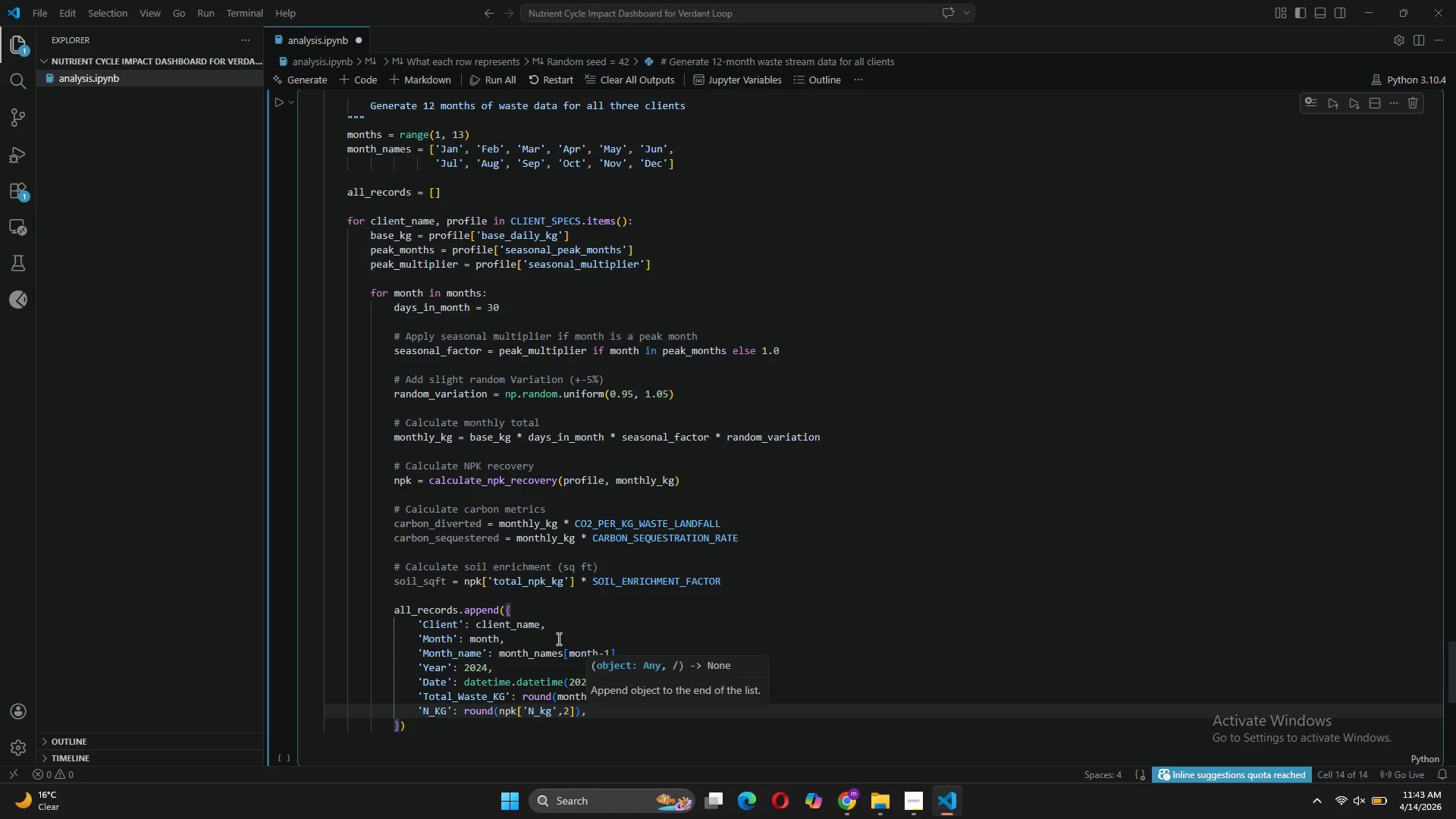 
key(Control+C)
 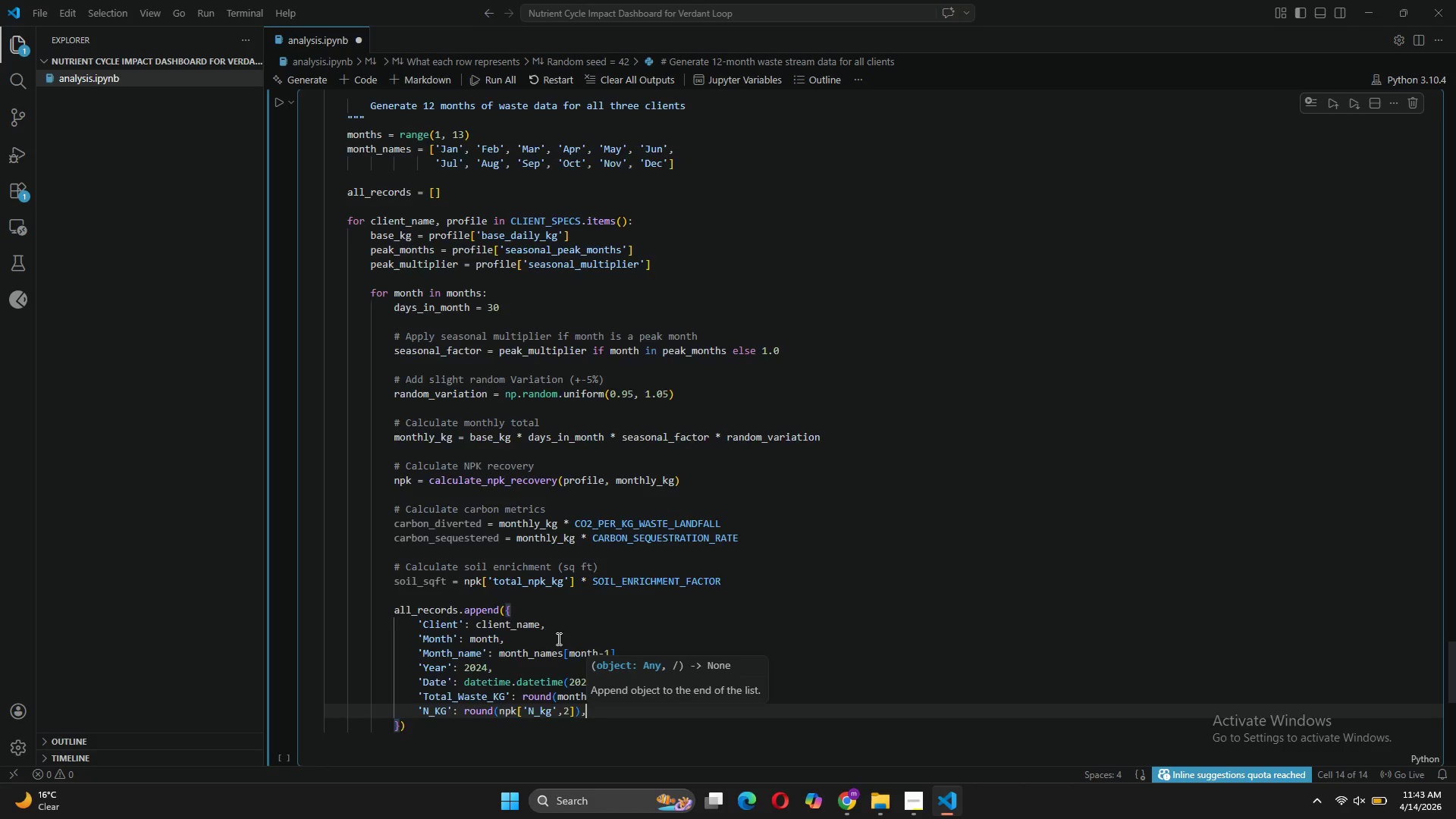 
key(Enter)
 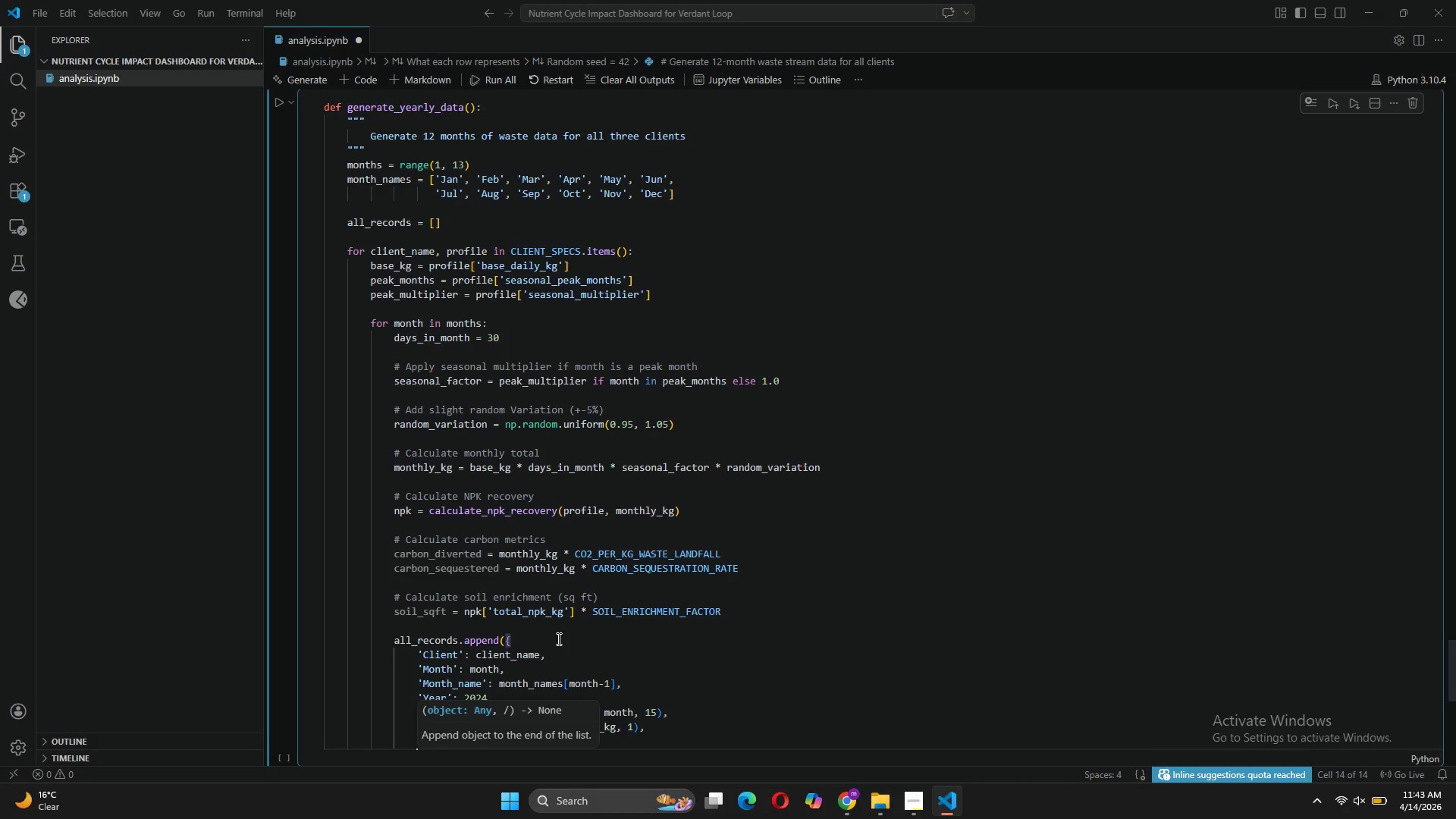 
key(Control+V)
 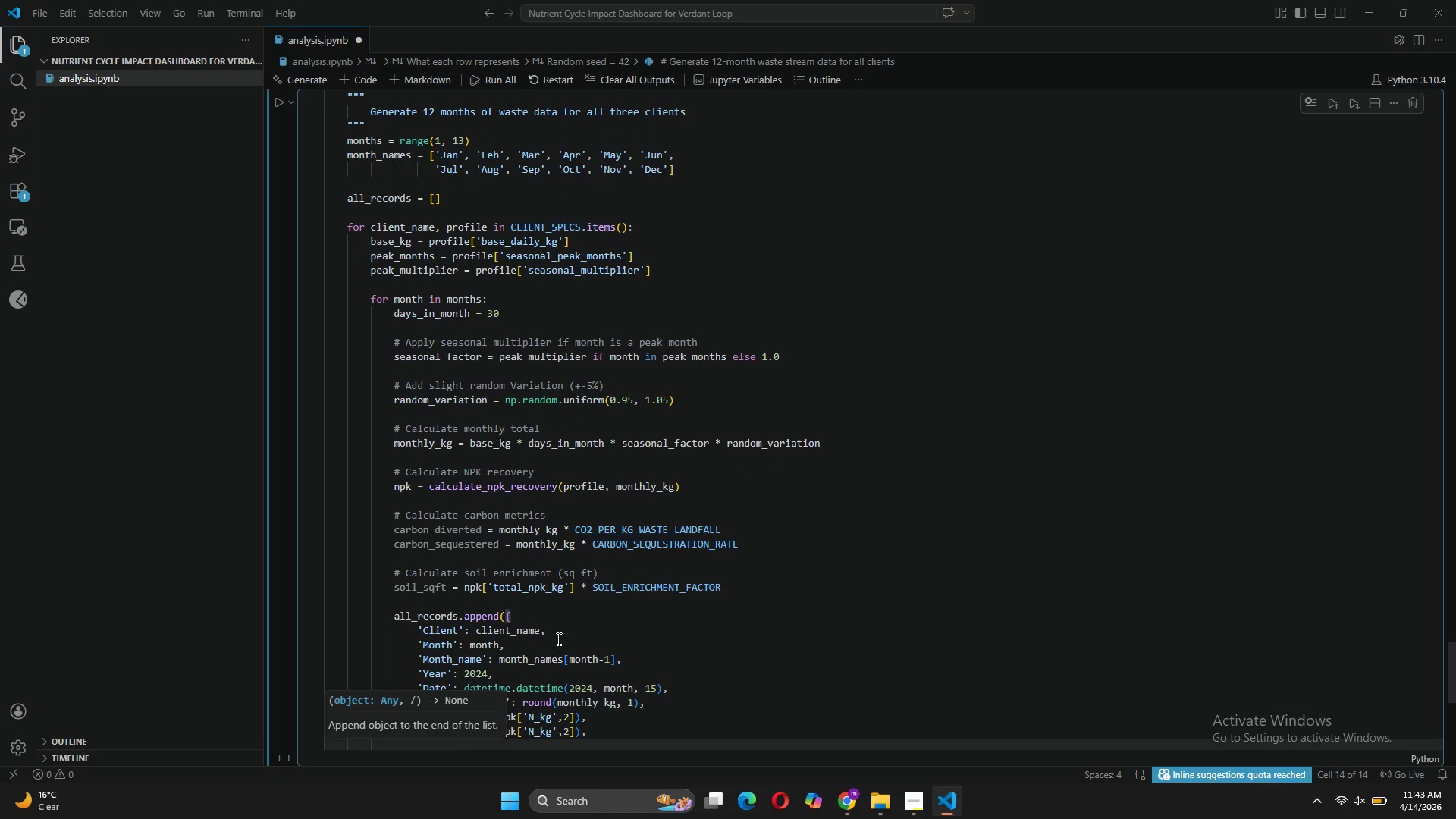 
key(Enter)
 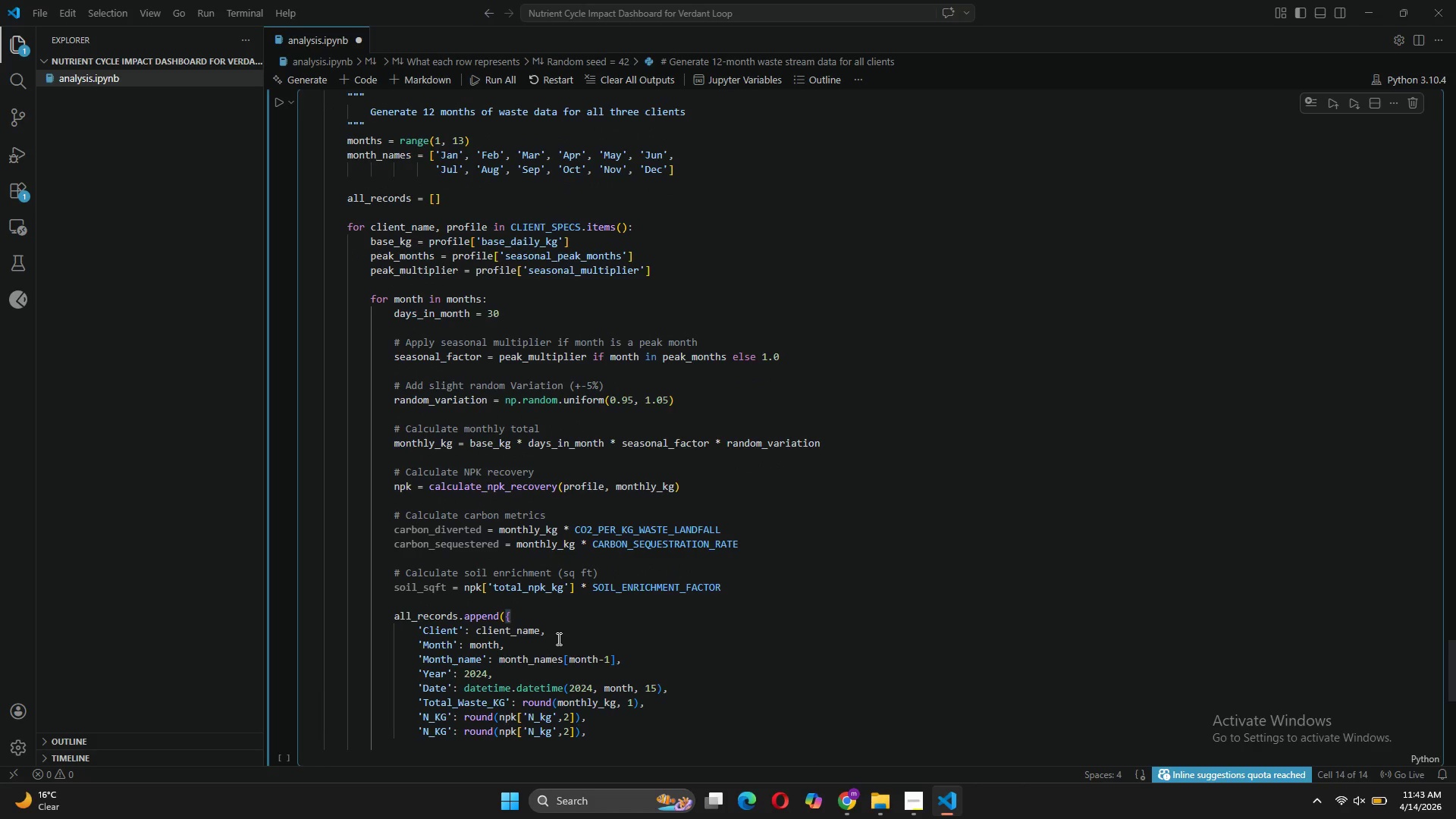 
key(Control+V)
 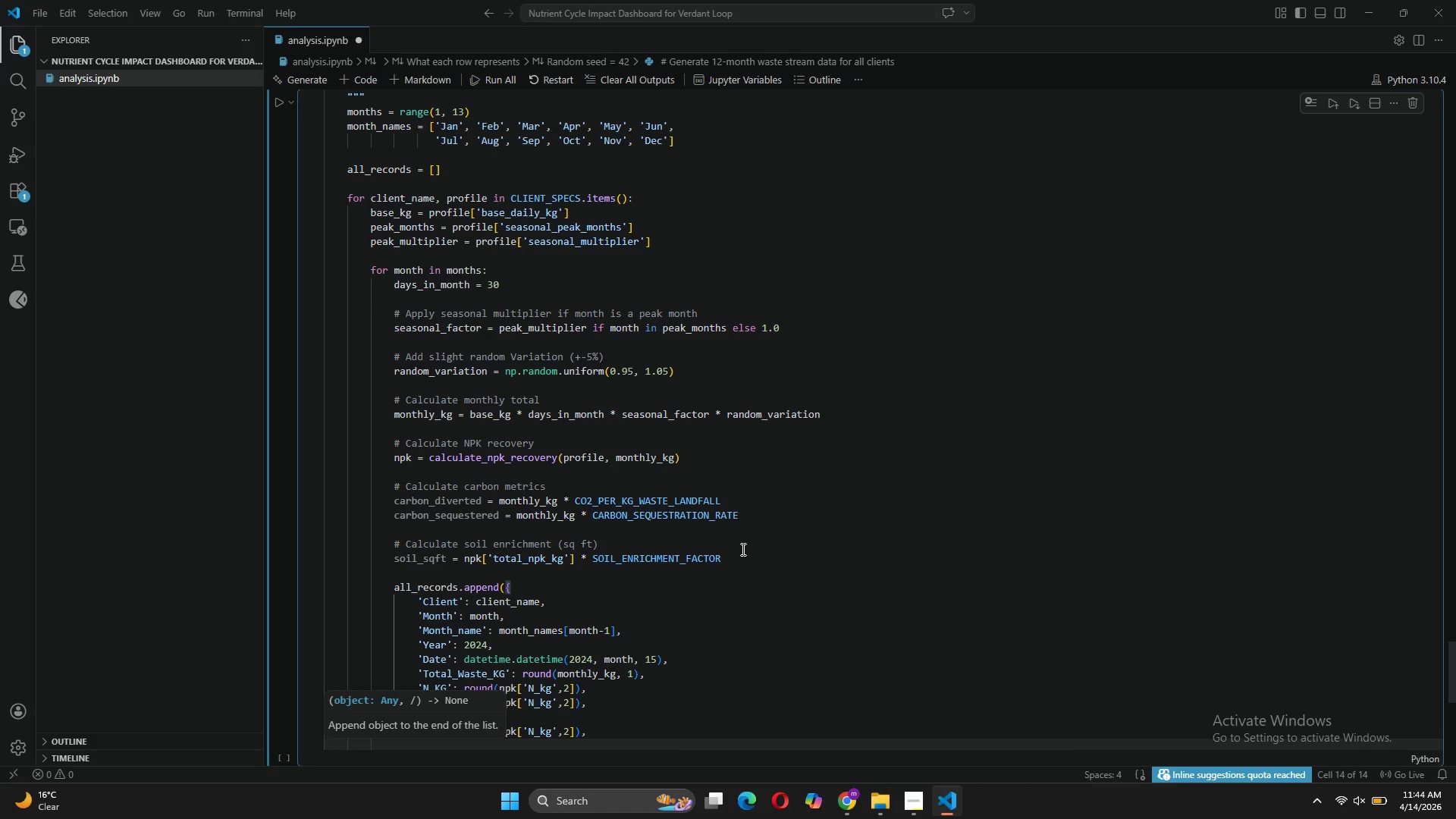 
left_click([742, 549])
 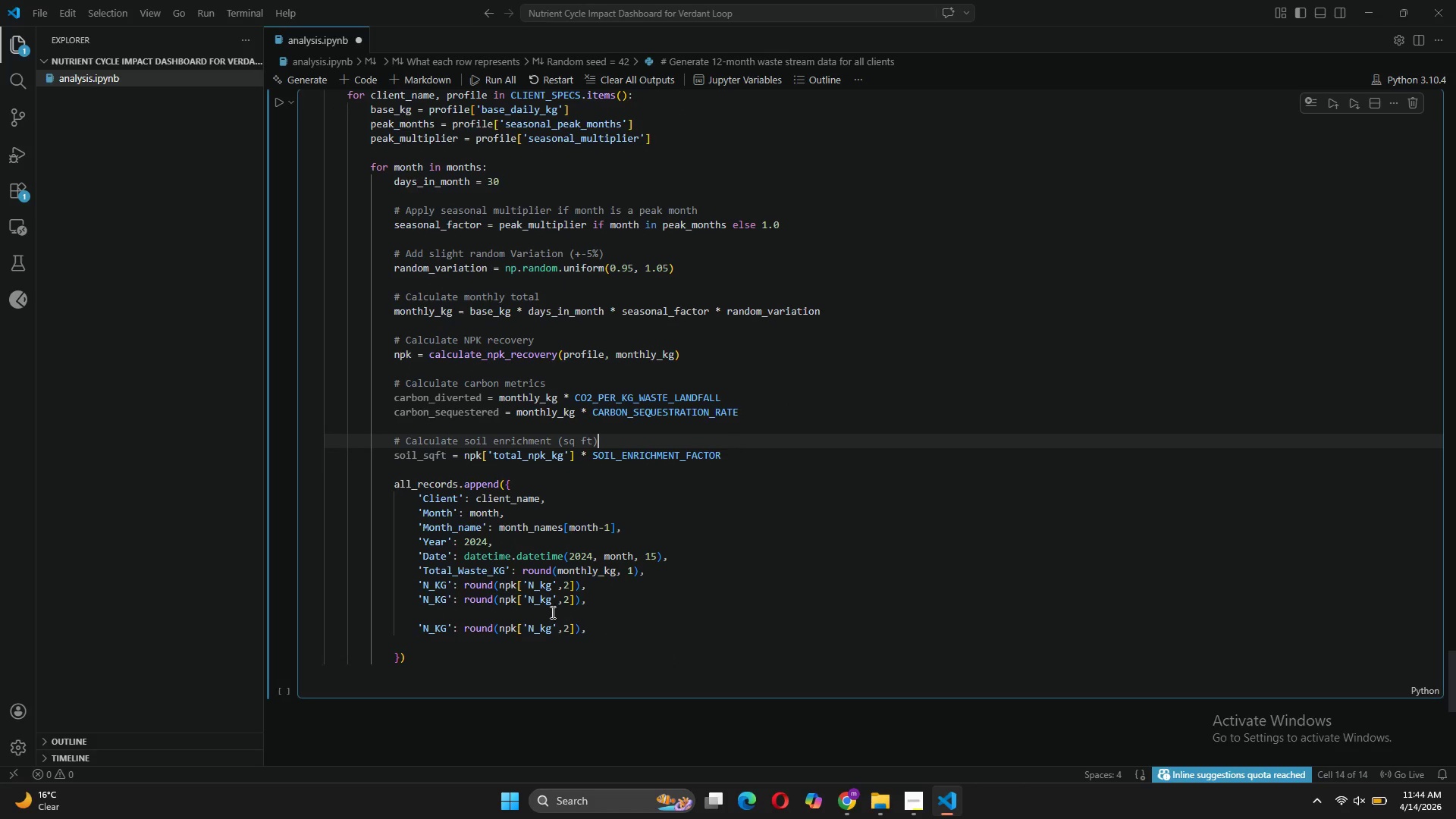 
left_click([538, 612])
 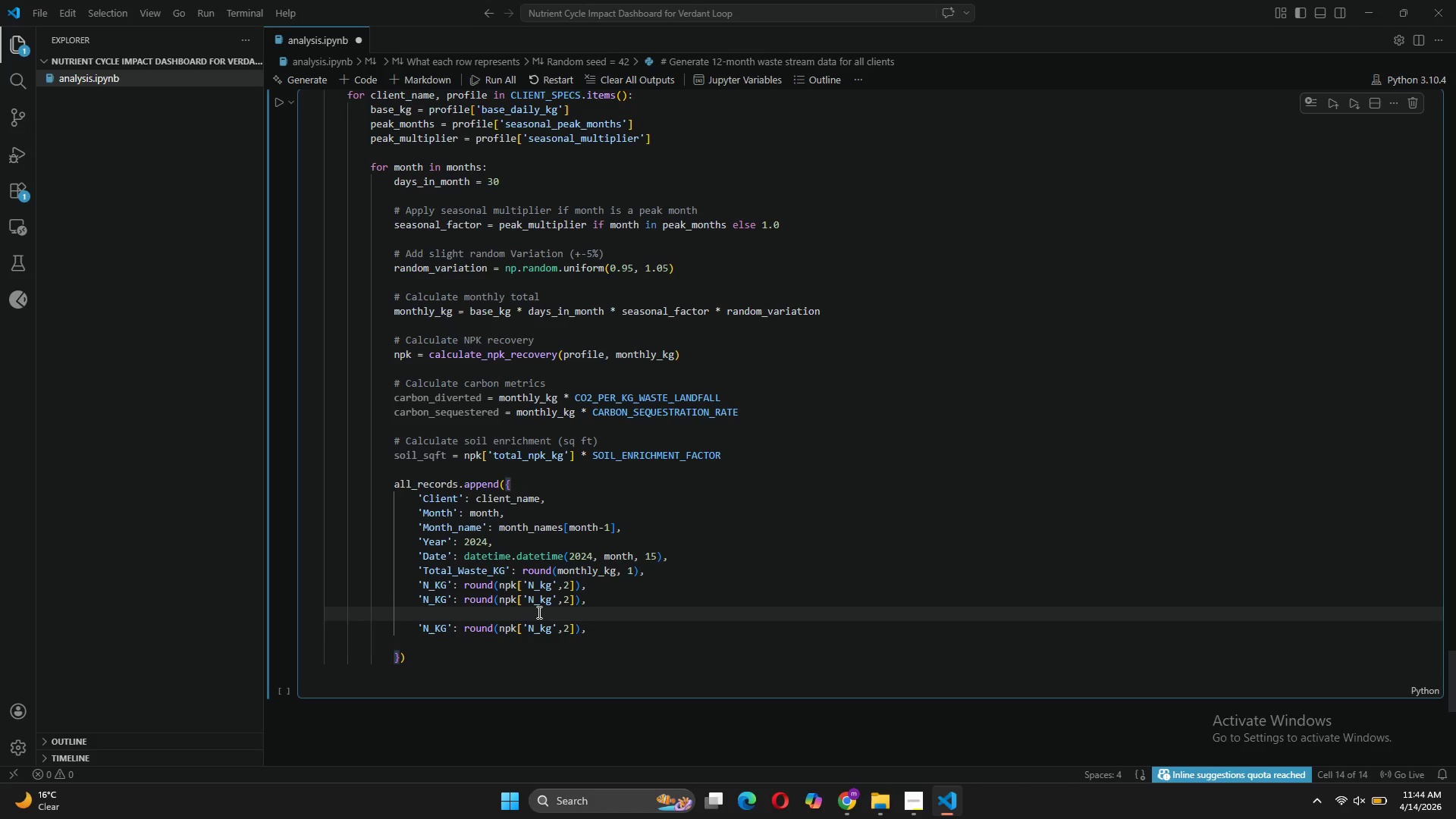 
key(Backspace)
 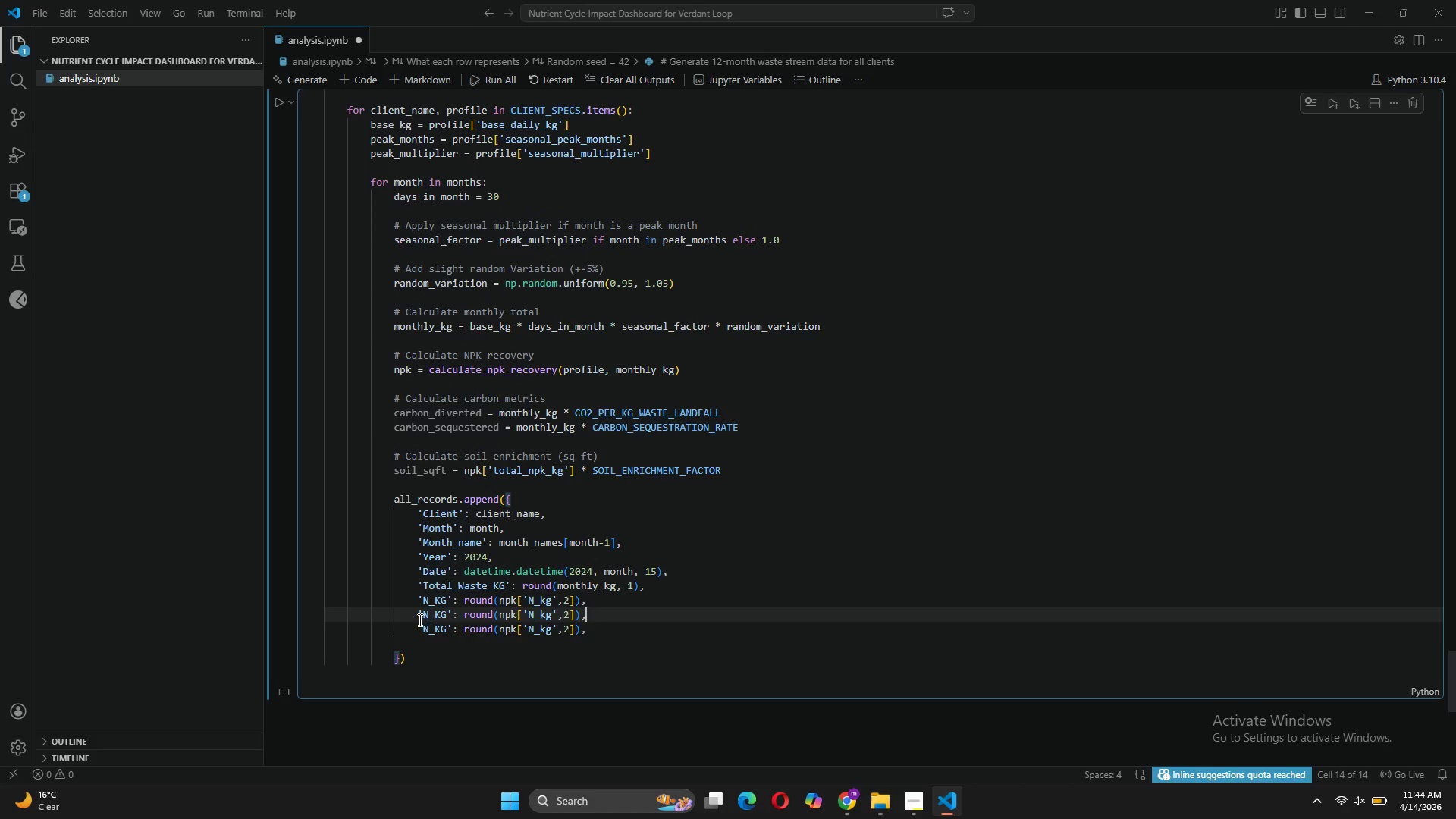 
left_click([427, 617])
 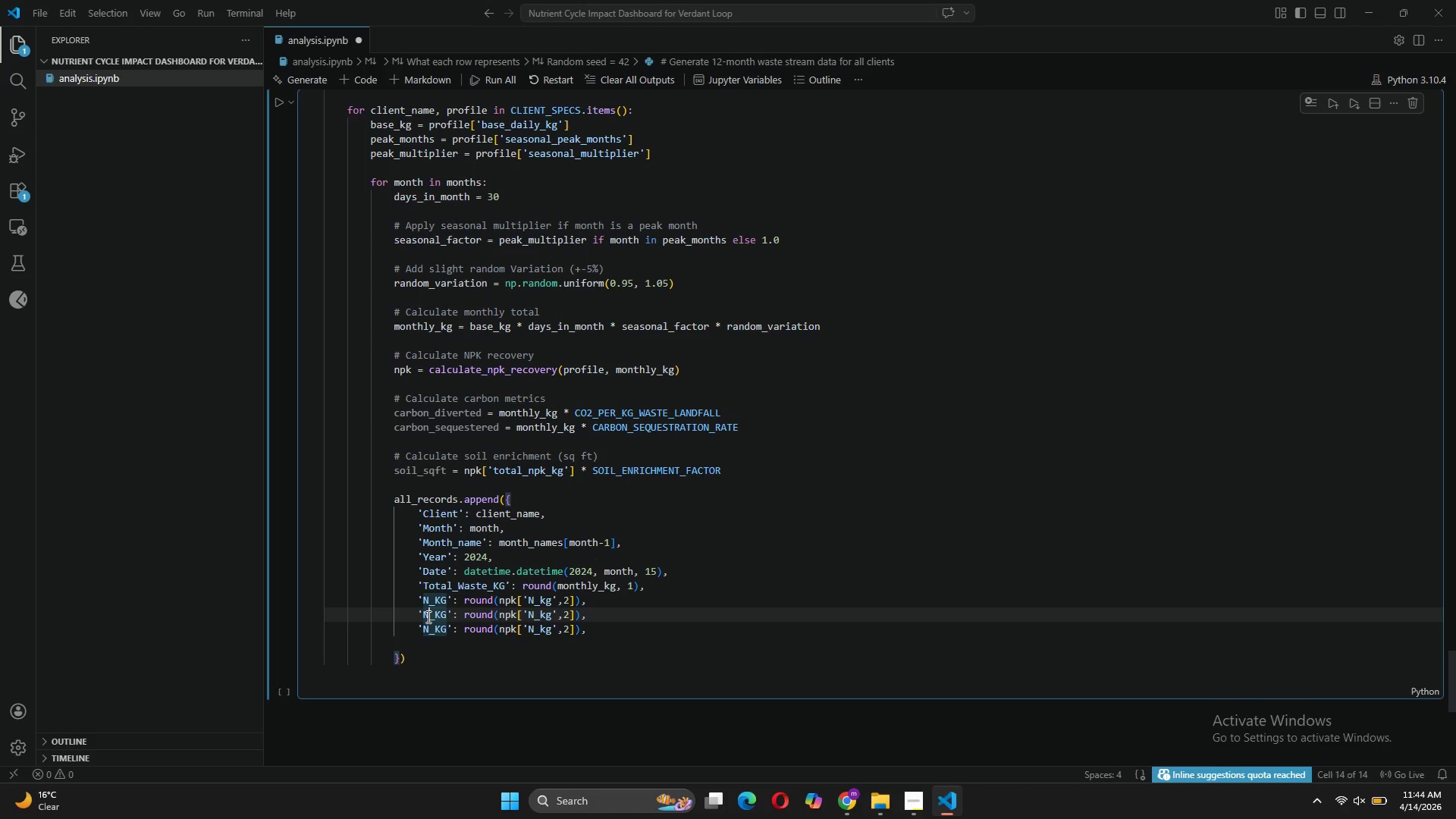 
key(Backspace)
 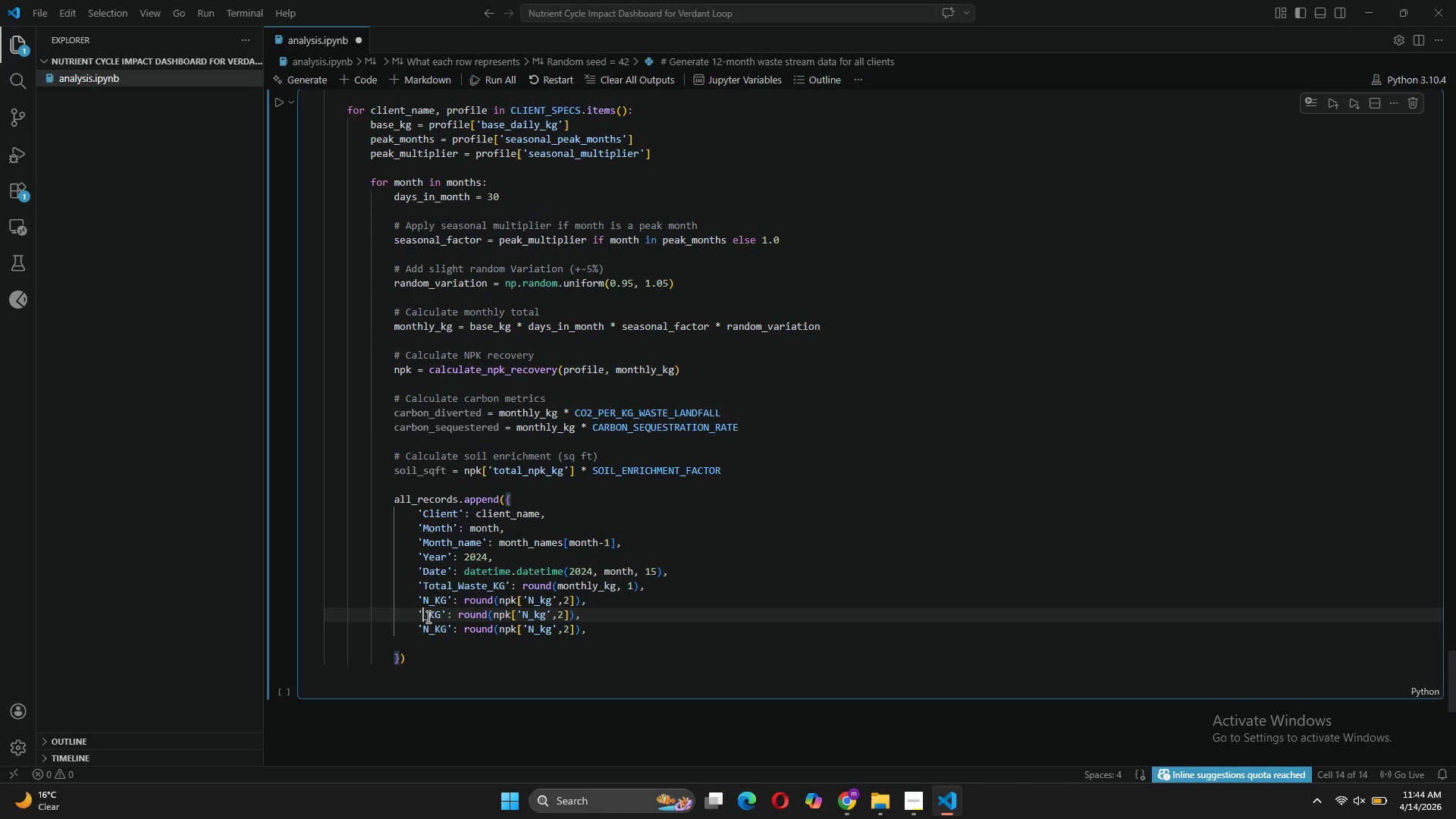 
key(CapsLock)
 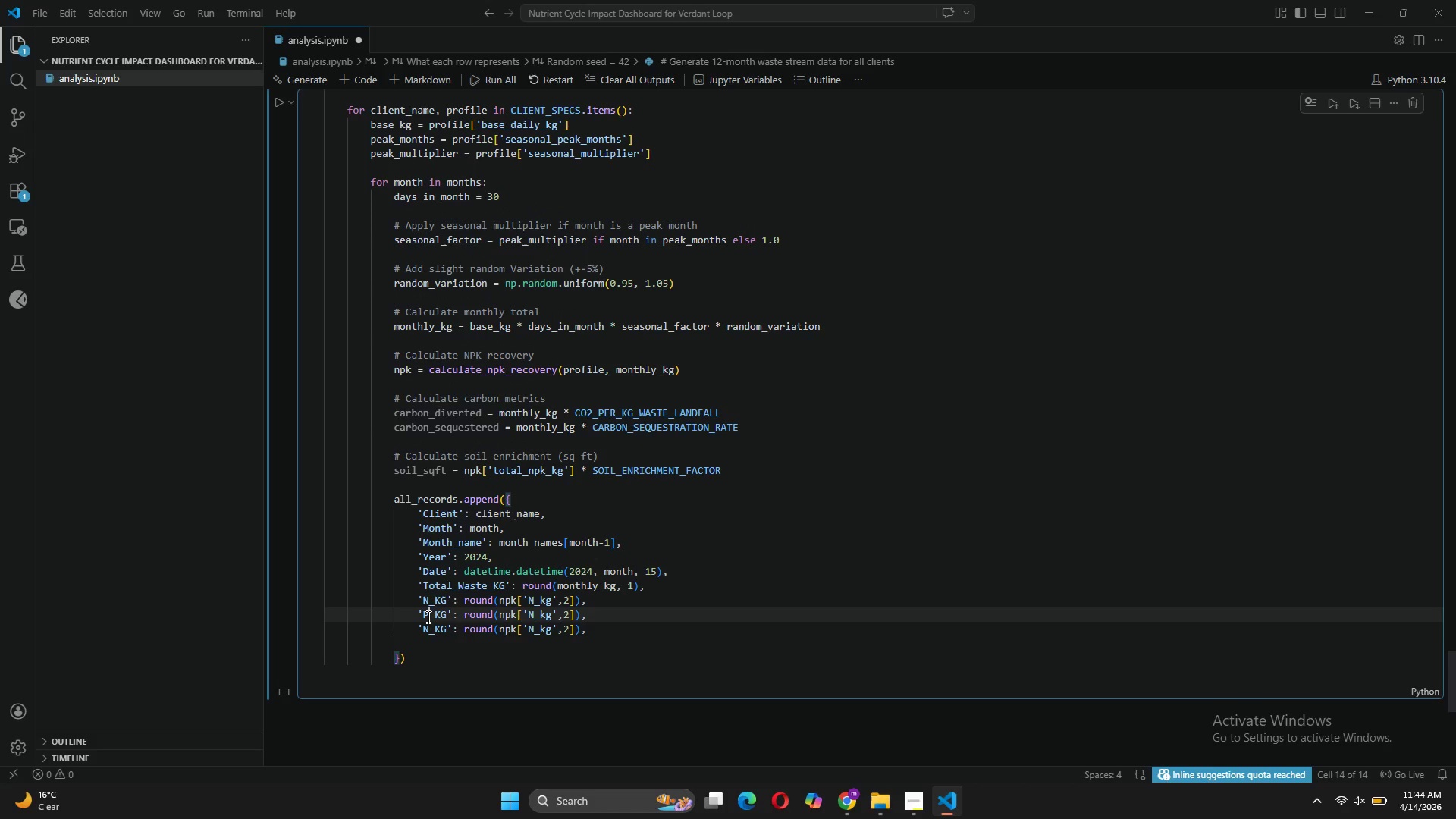 
key(P)
 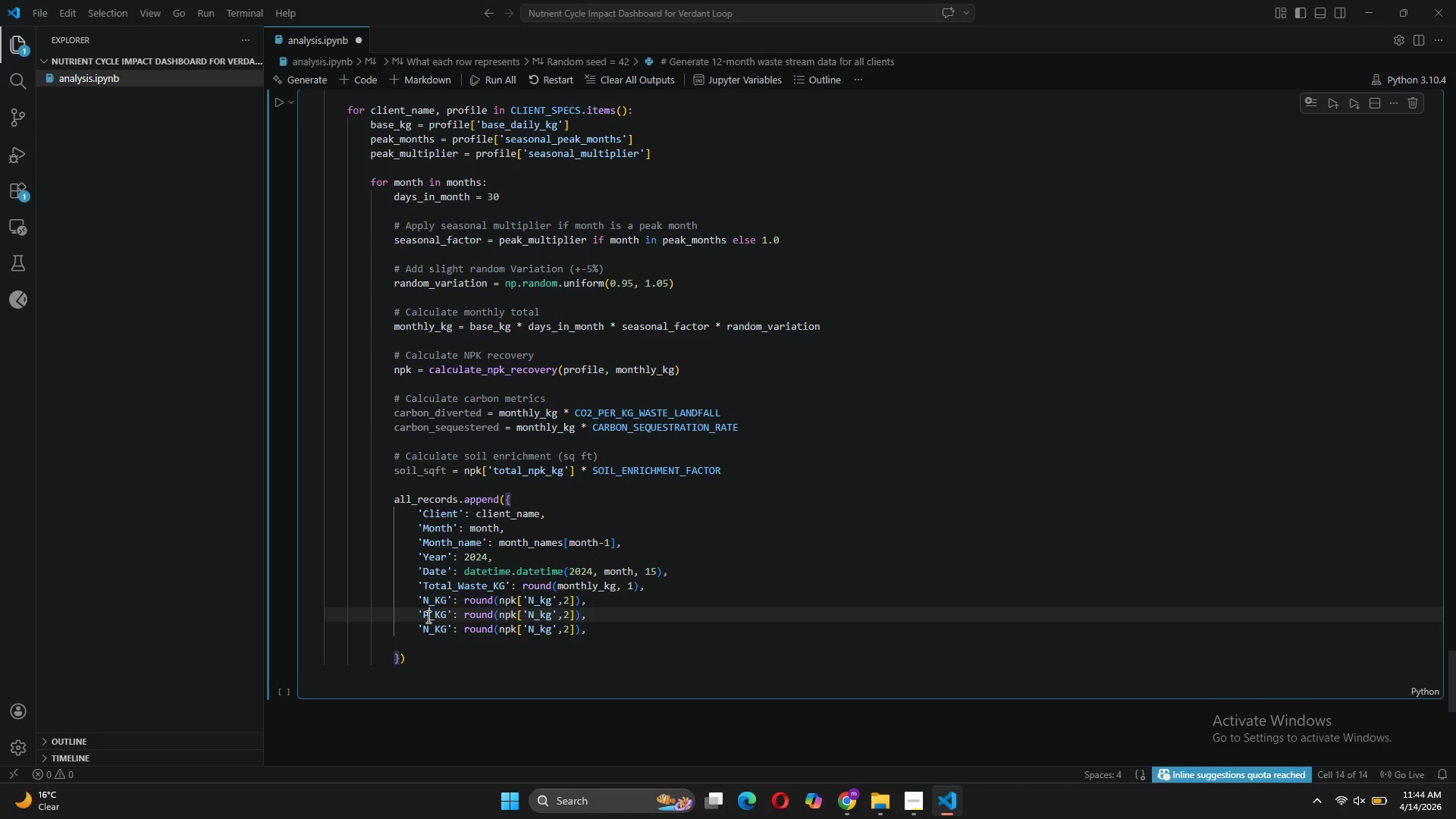 
key(CapsLock)
 